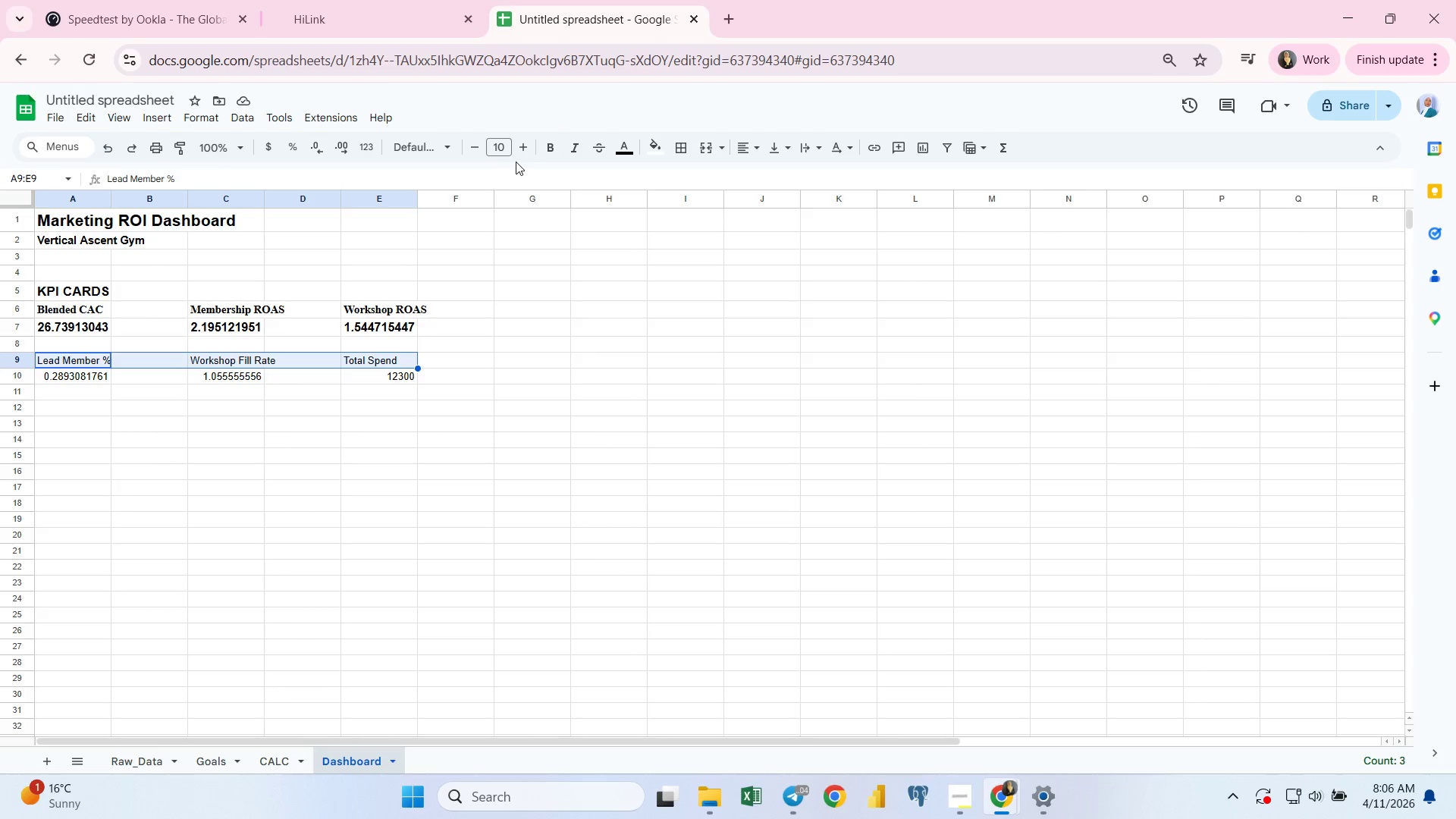 
left_click([518, 151])
 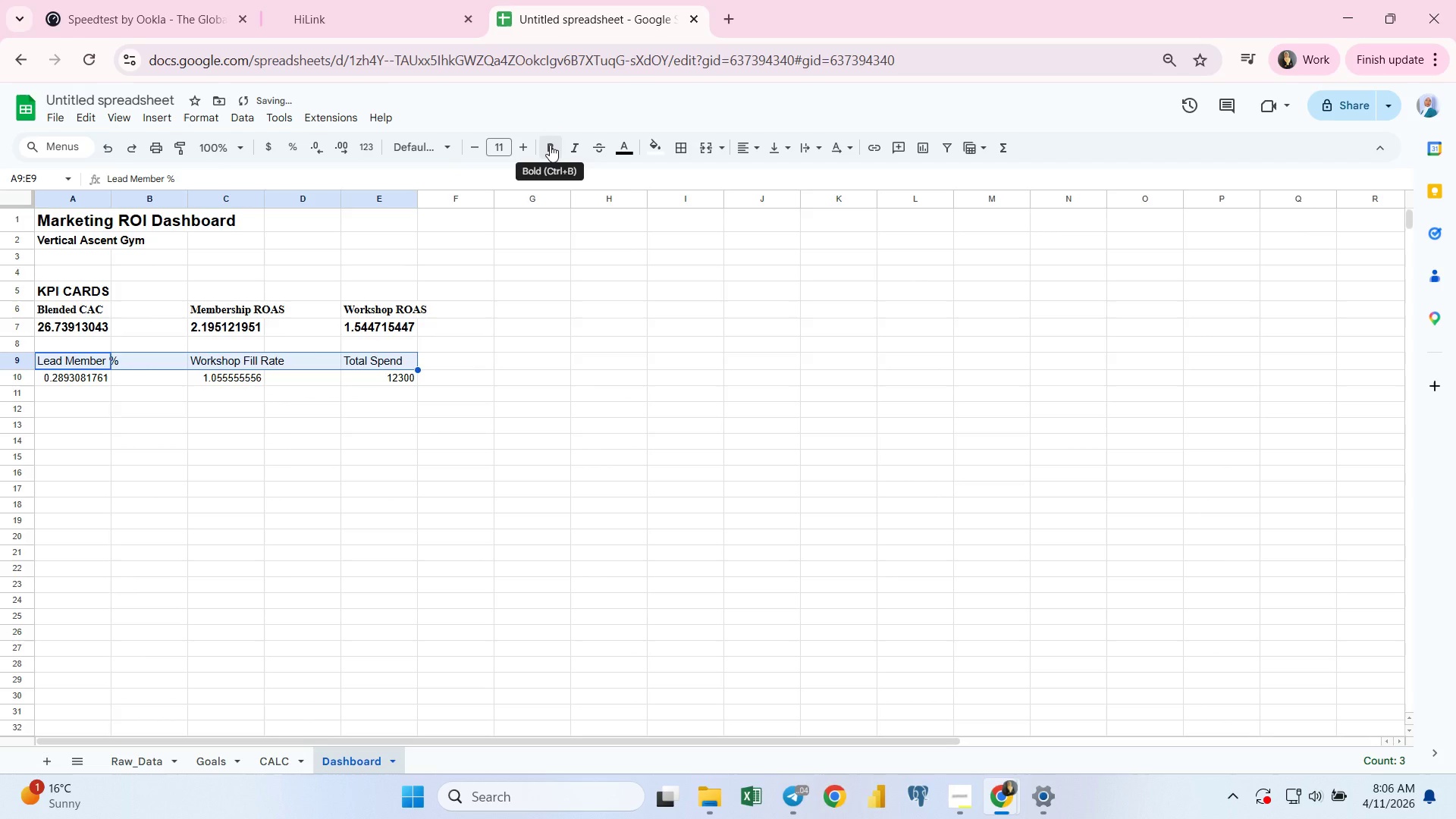 
left_click_drag(start_coordinate=[550, 145], to_coordinate=[449, 149])
 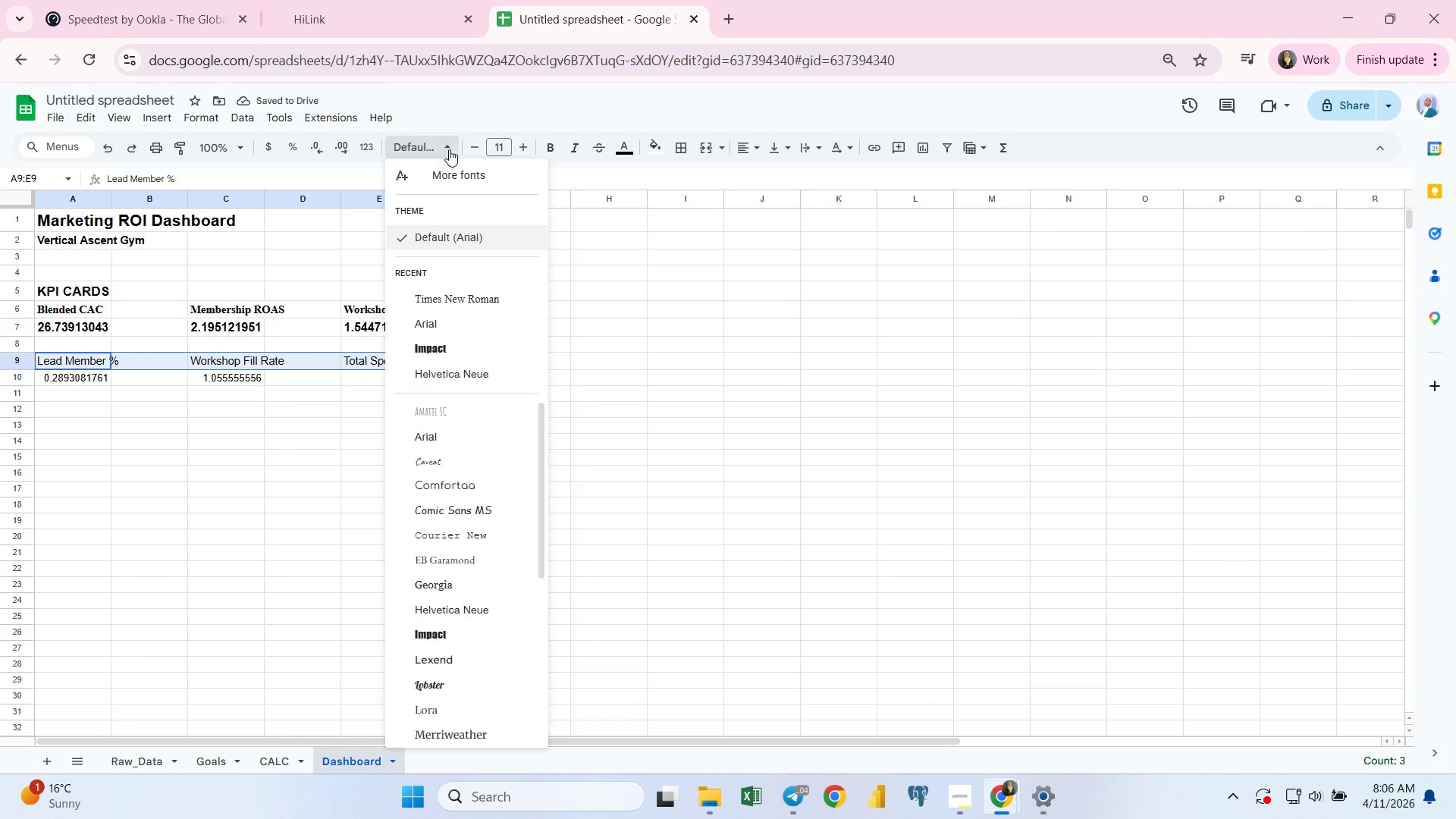 
left_click_drag(start_coordinate=[449, 149], to_coordinate=[450, 295])
 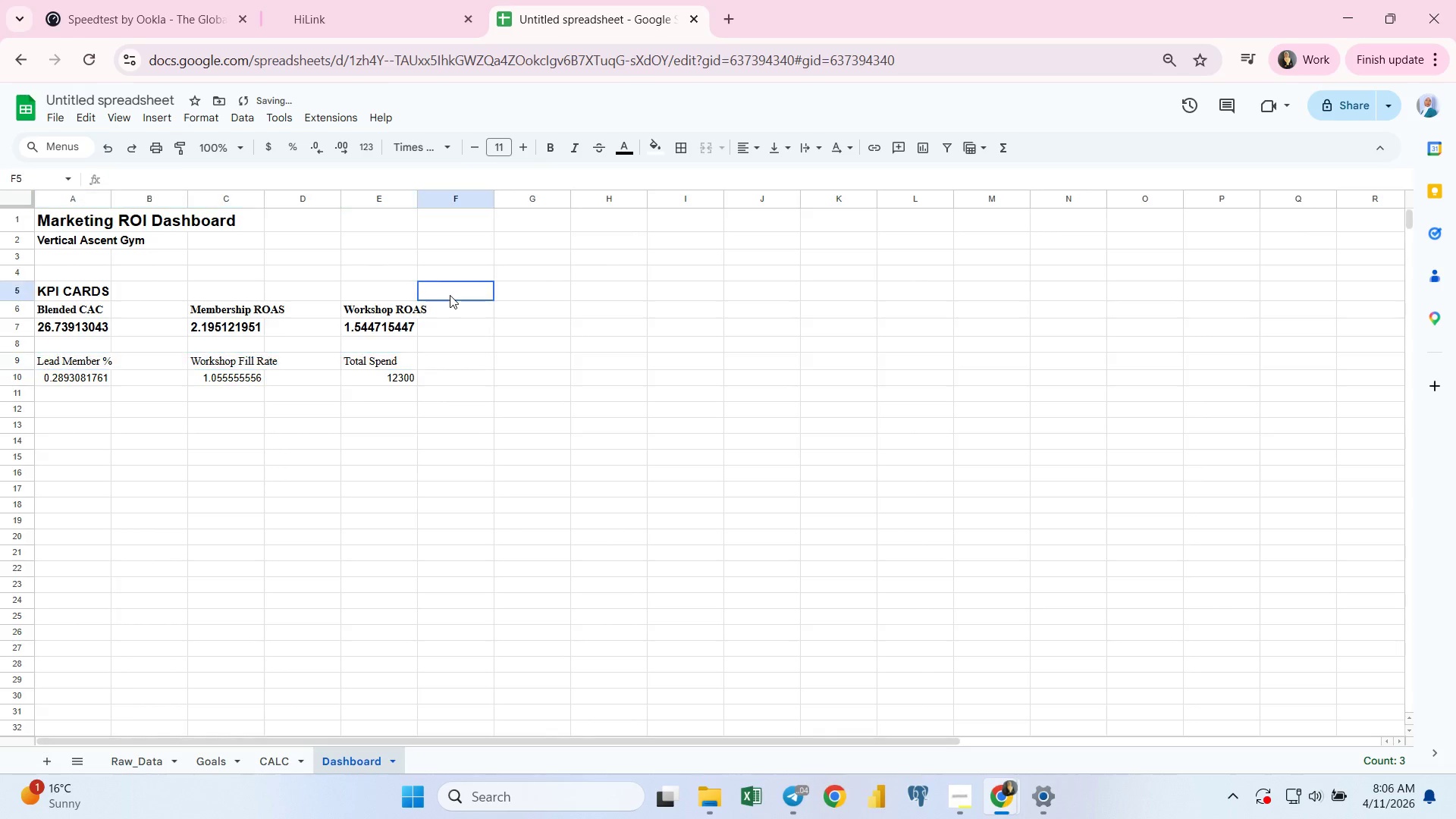 
left_click([450, 295])
 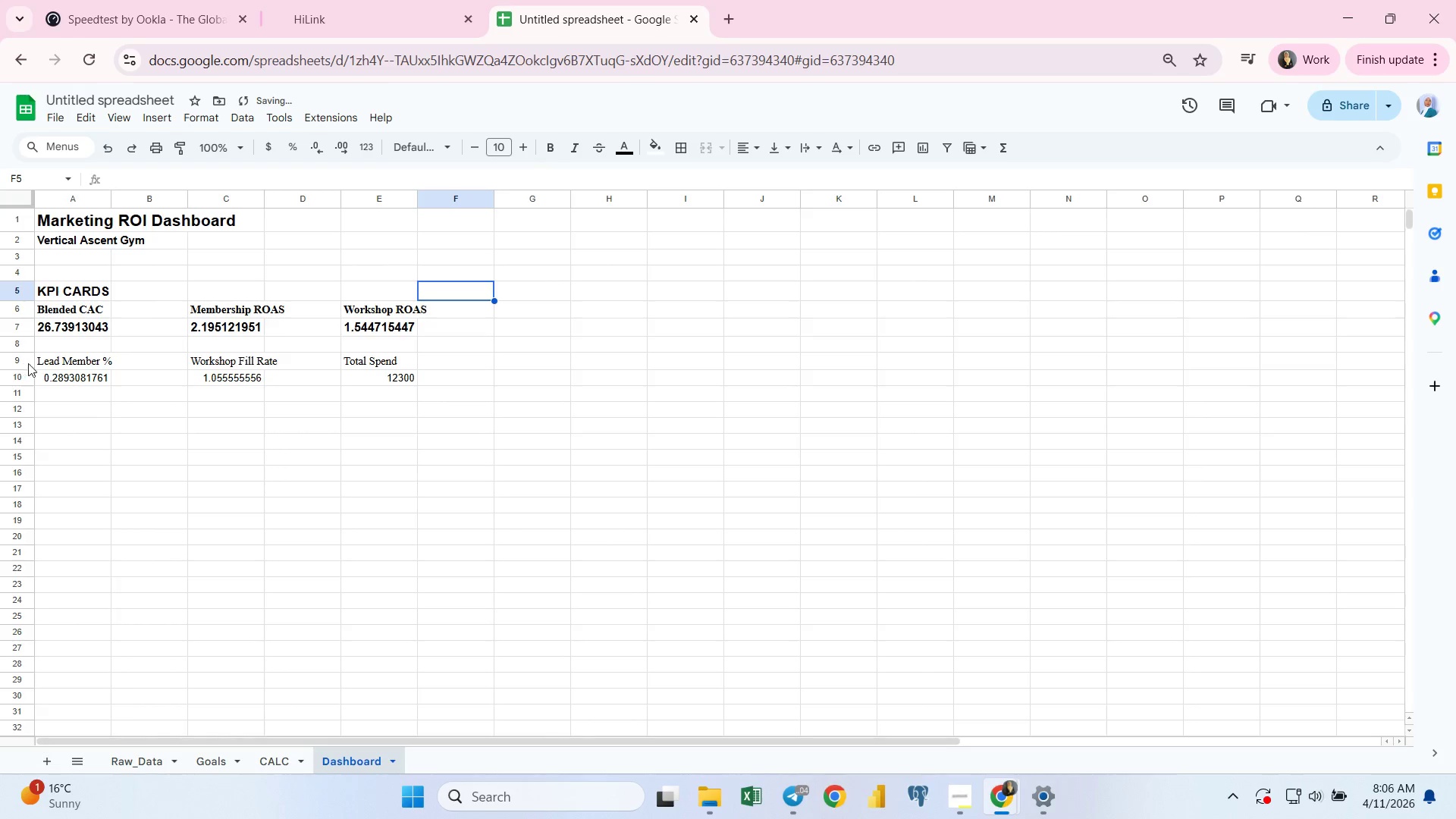 
left_click([58, 361])
 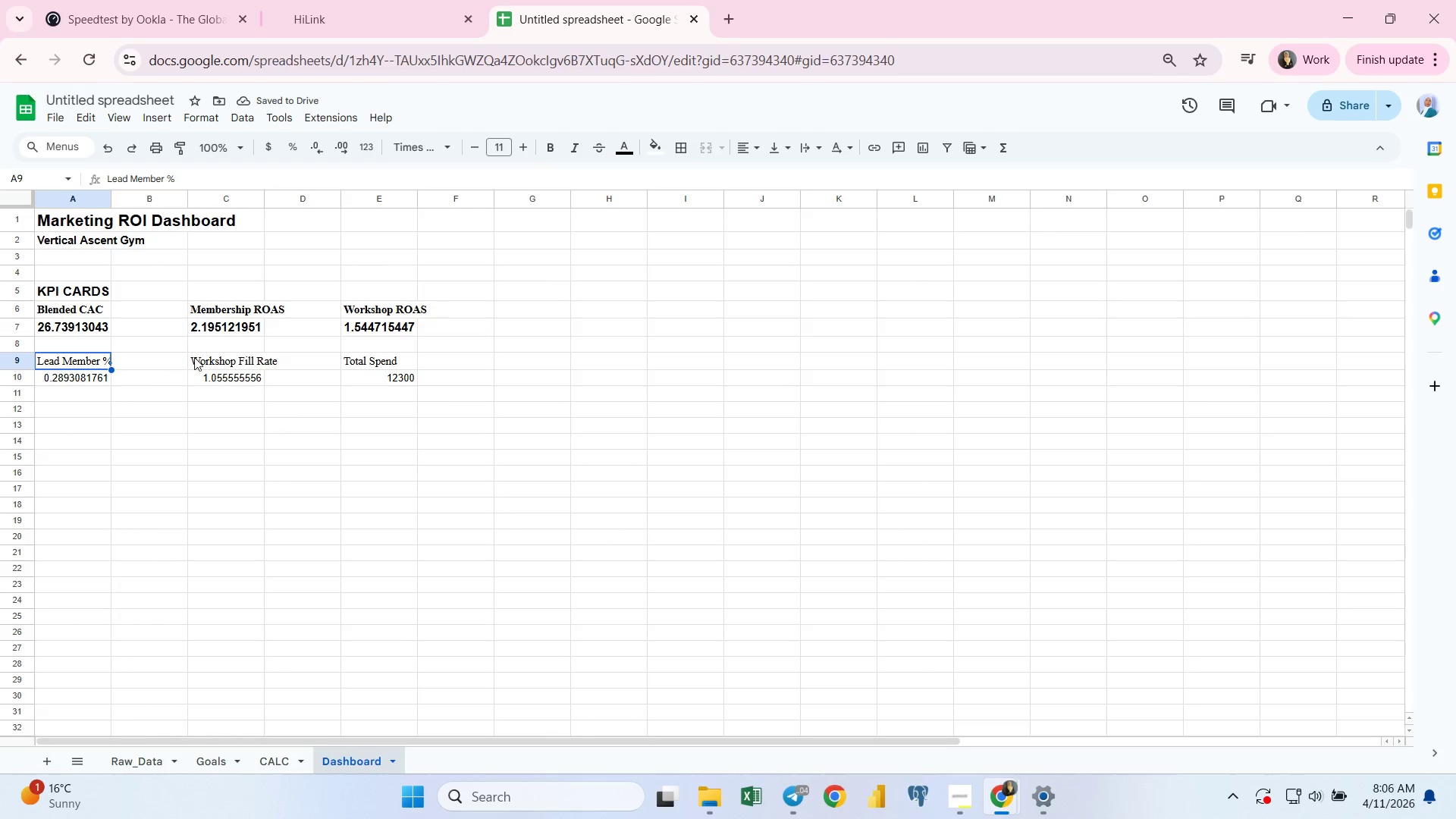 
left_click([199, 356])
 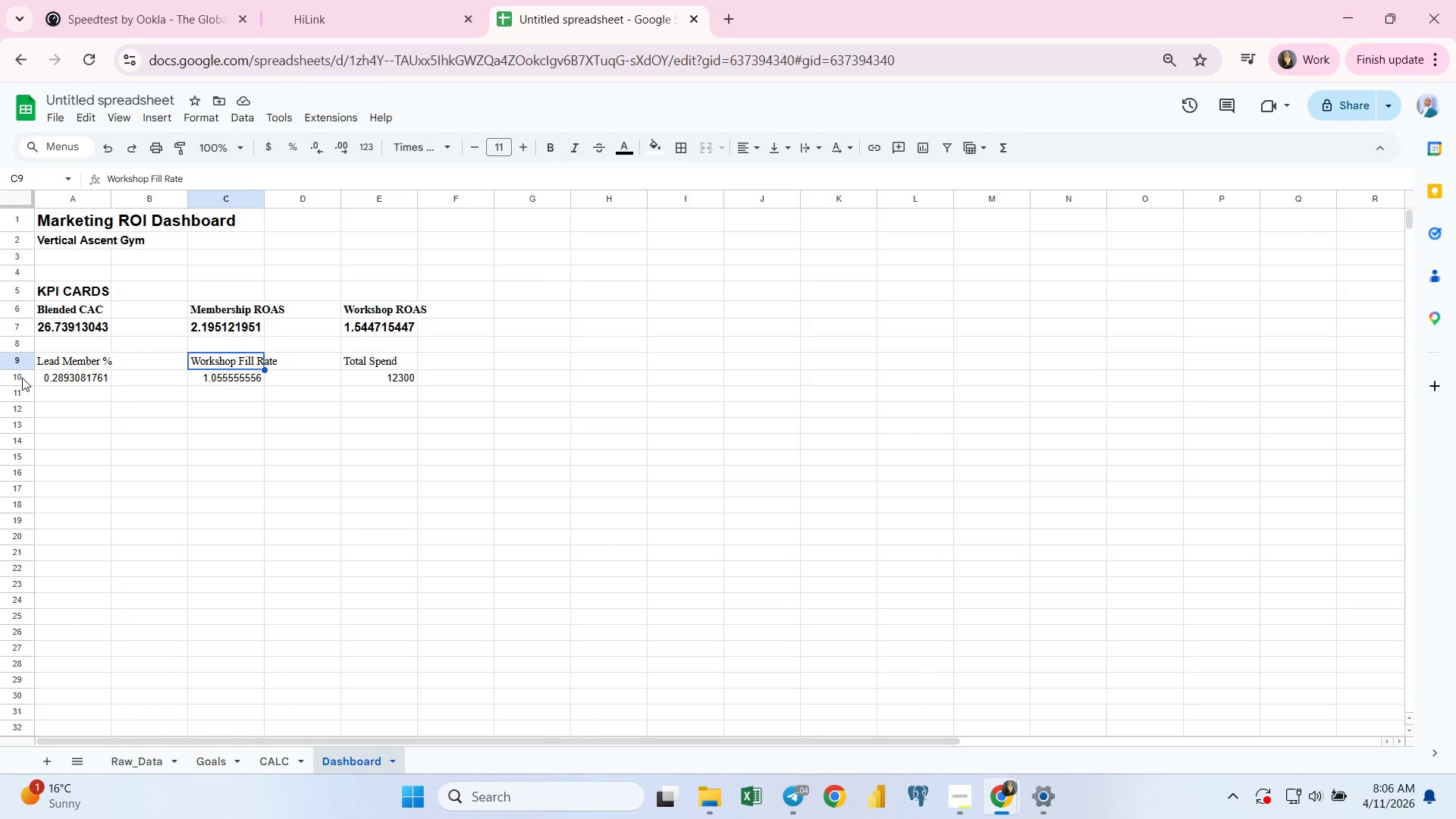 
left_click([59, 376])
 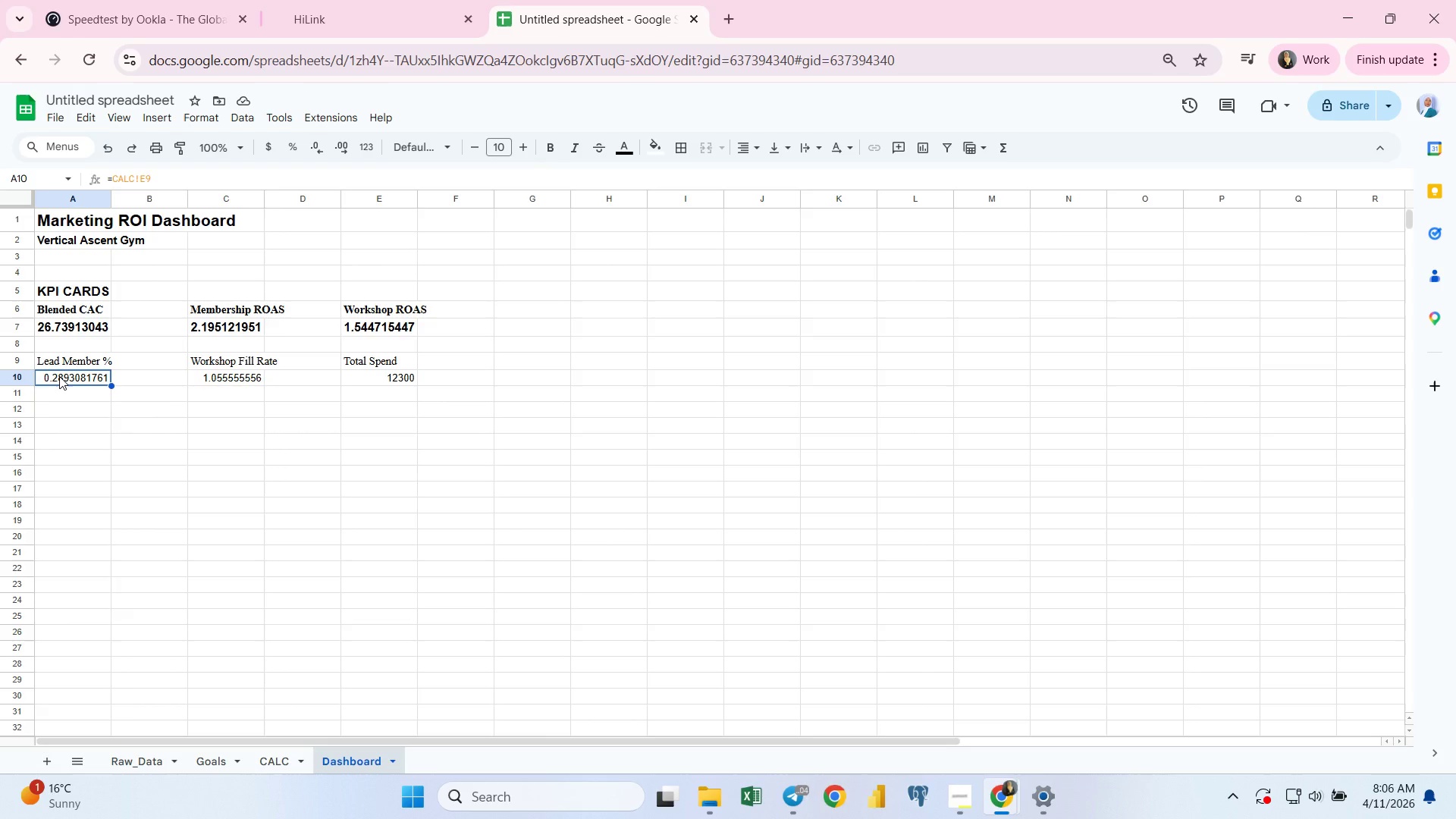 
key(Shift+ArrowRight)
 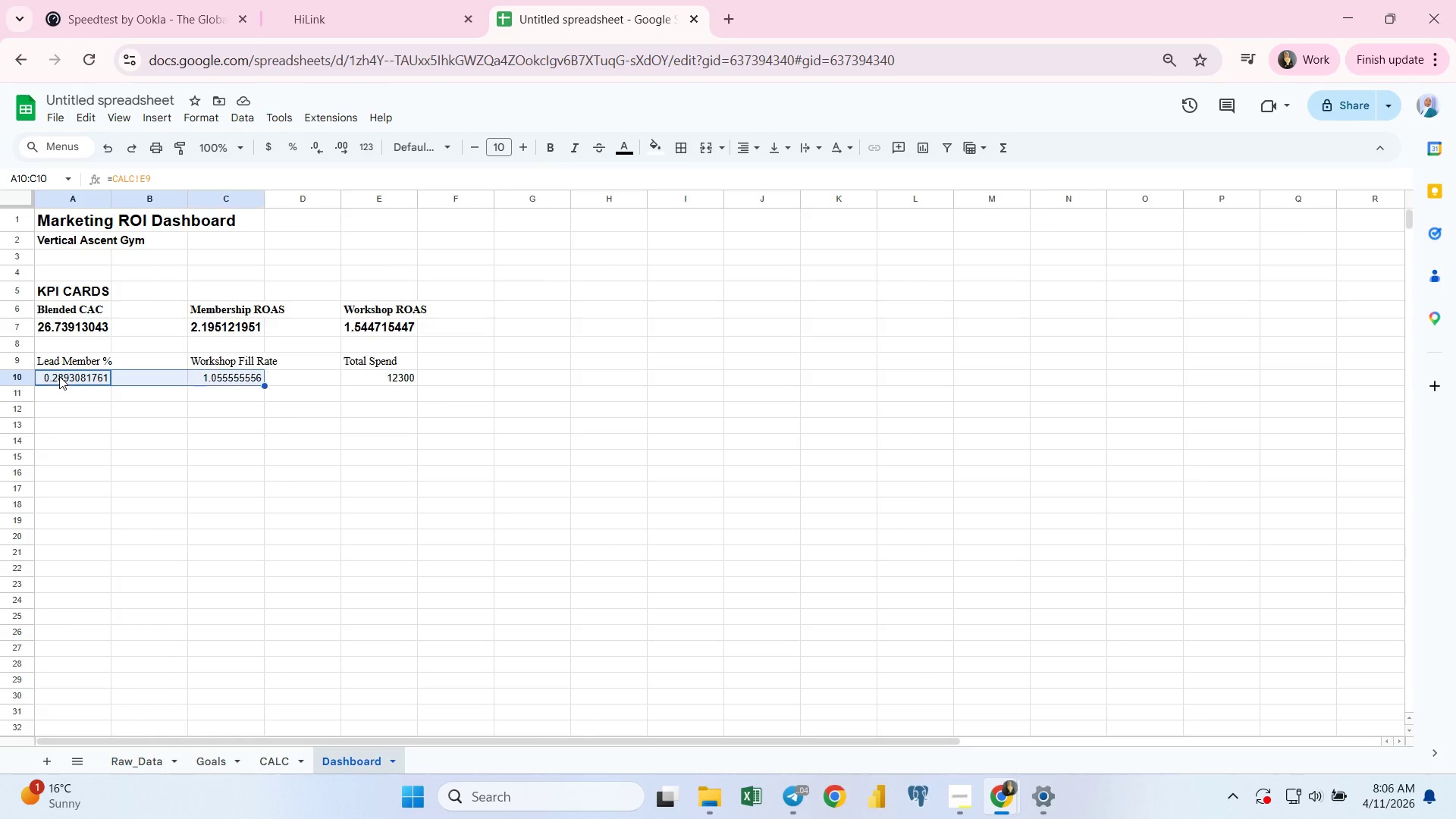 
key(Shift+ArrowRight)
 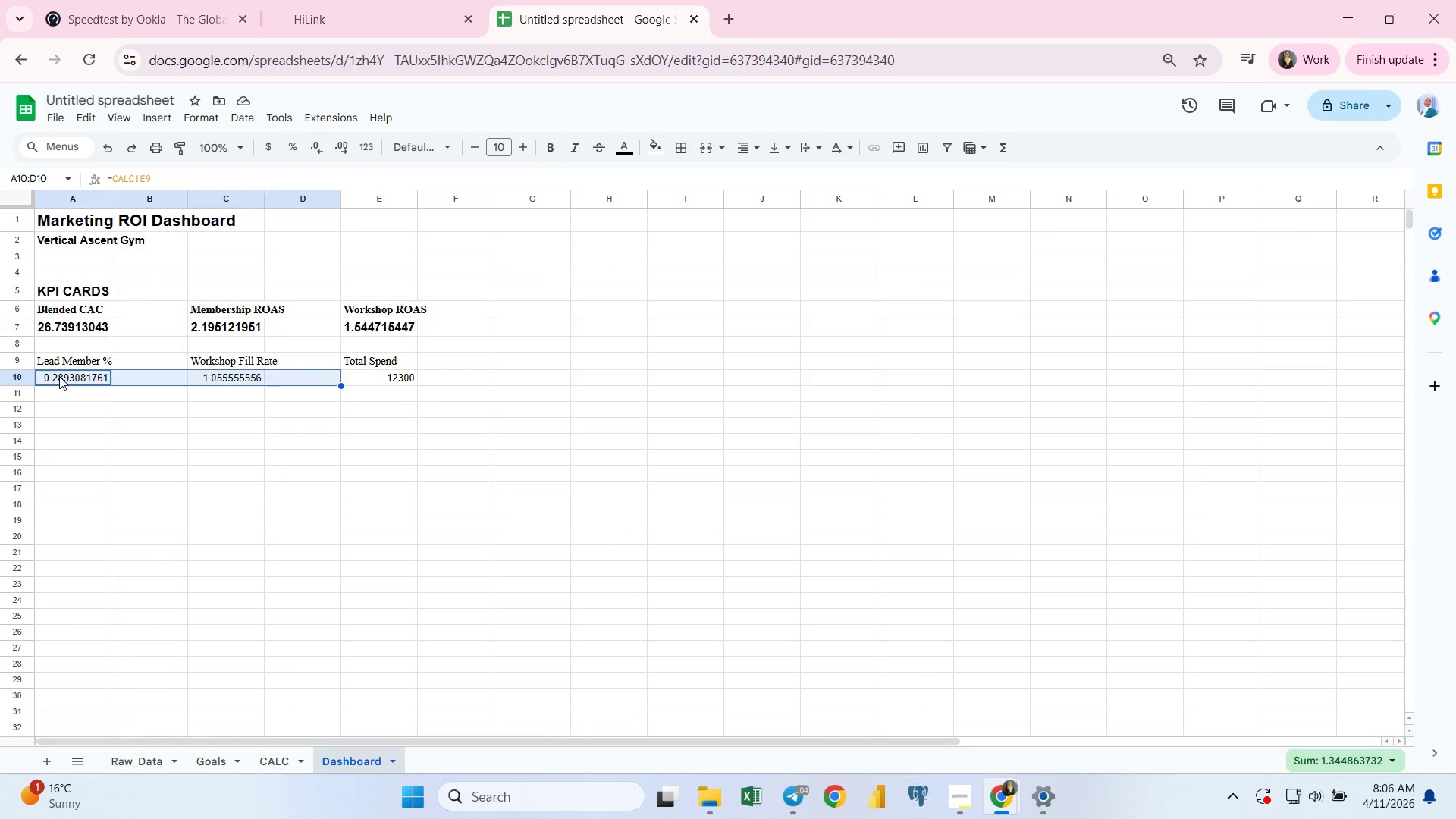 
key(Shift+ArrowRight)
 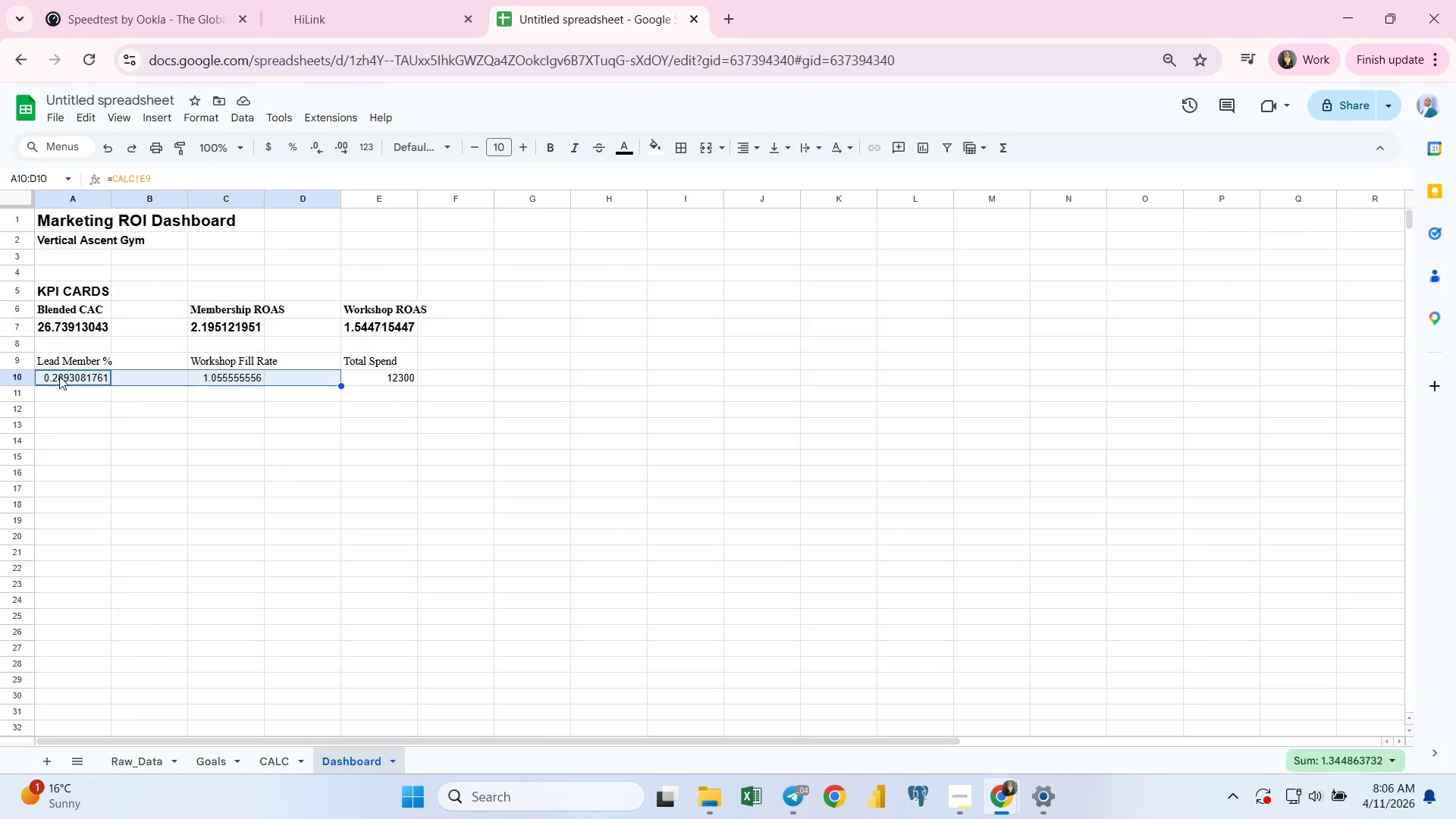 
key(Shift+ArrowRight)
 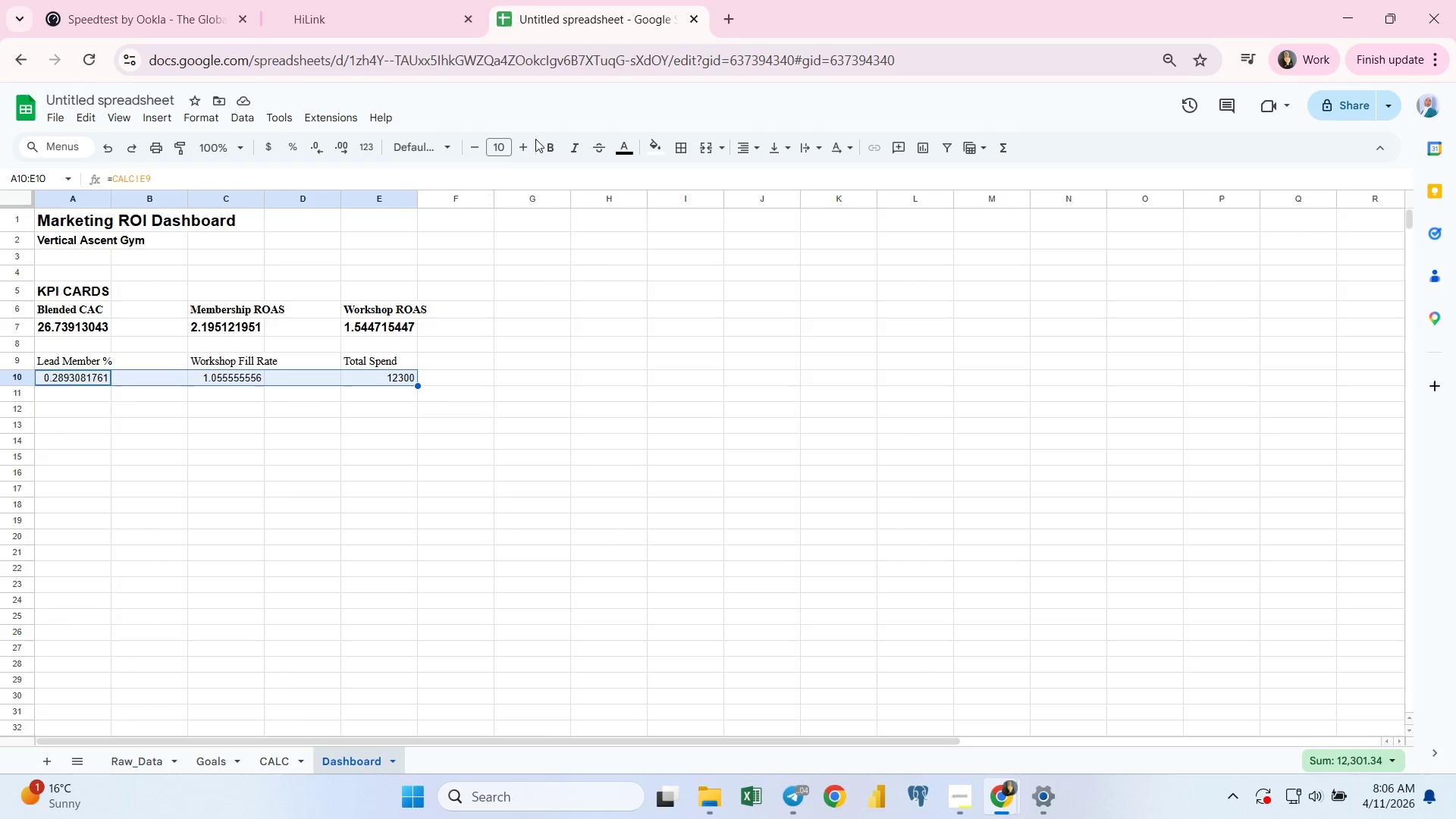 
left_click([523, 146])
 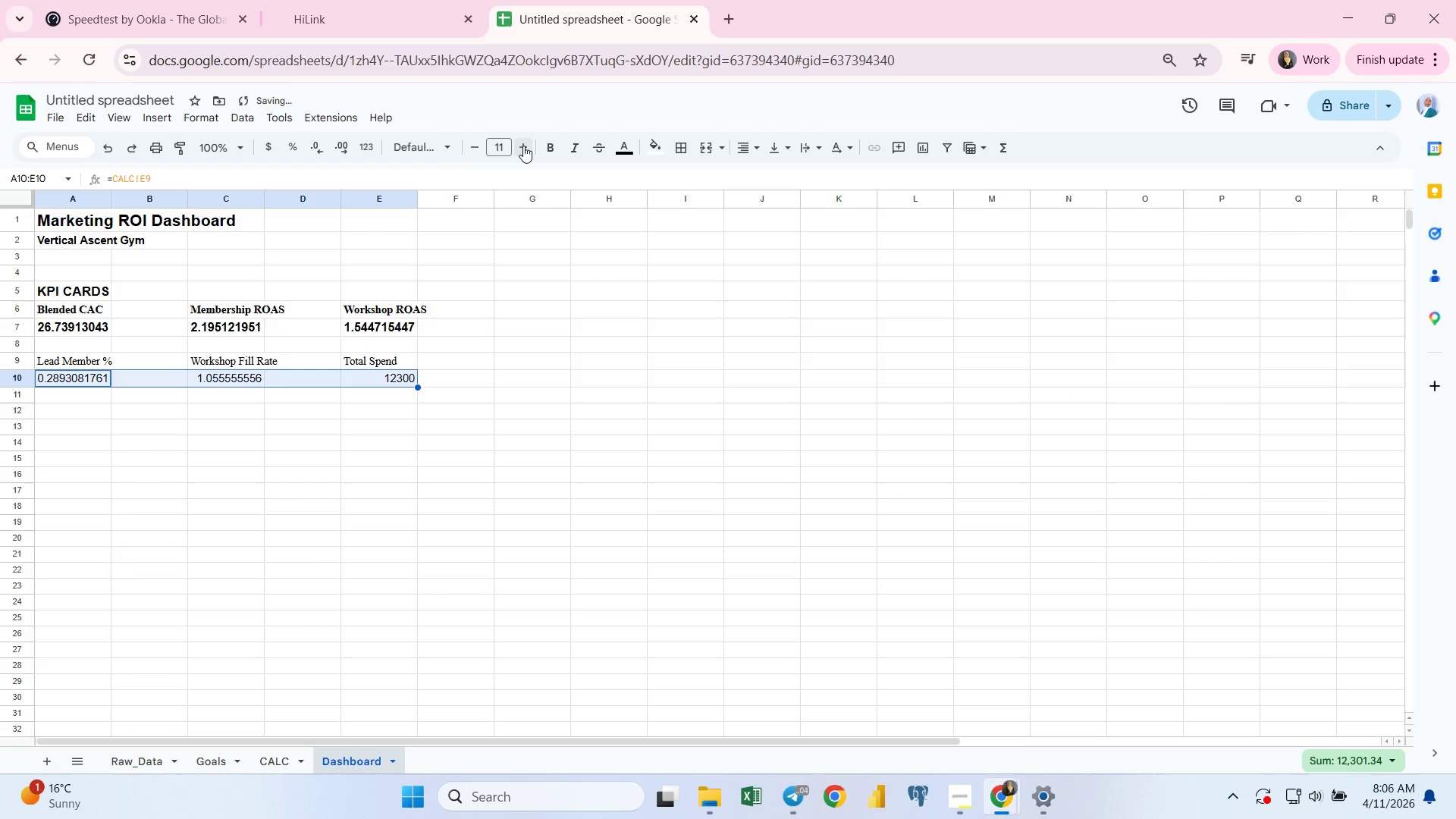 
left_click([523, 146])
 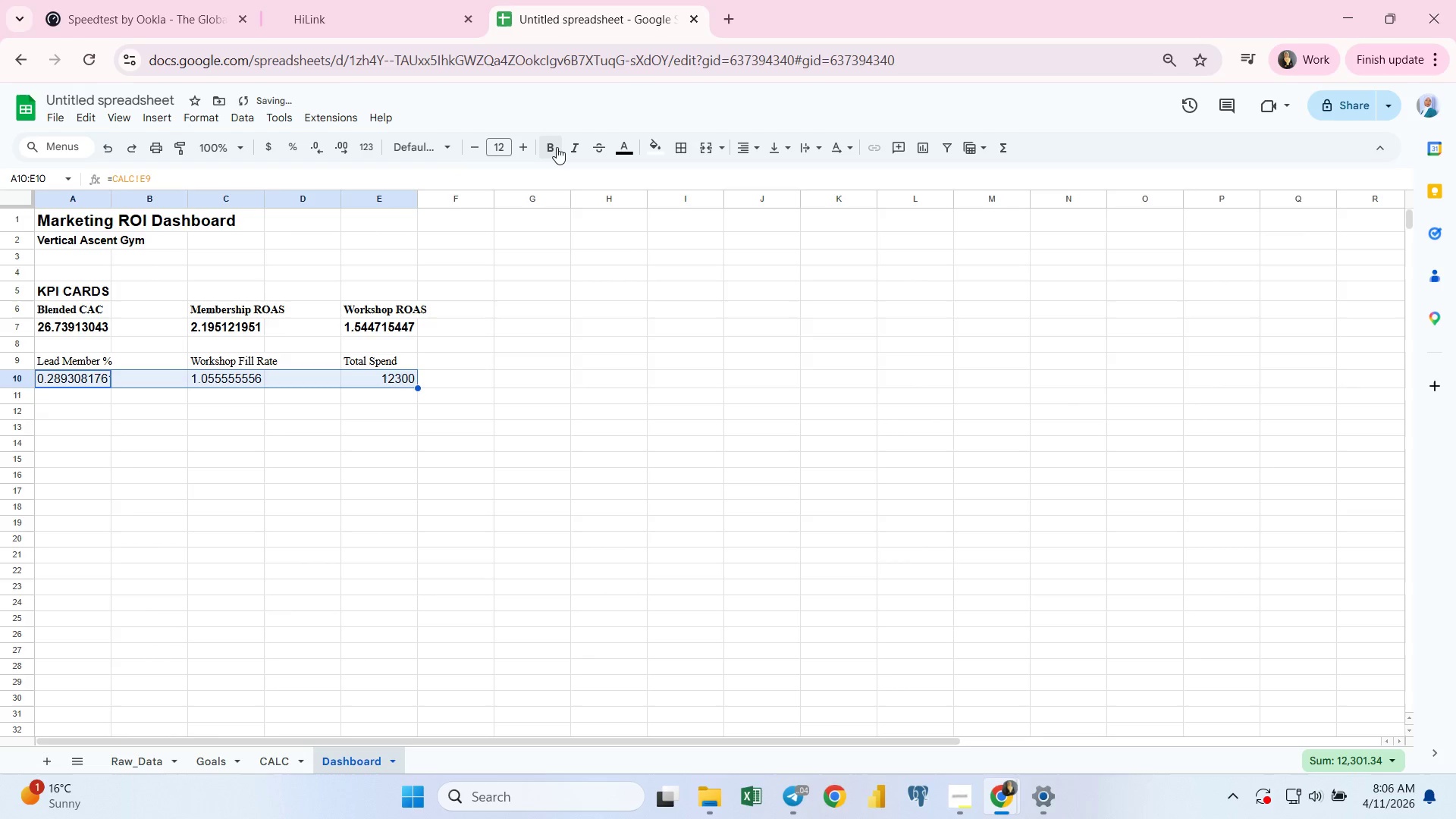 
left_click([557, 147])
 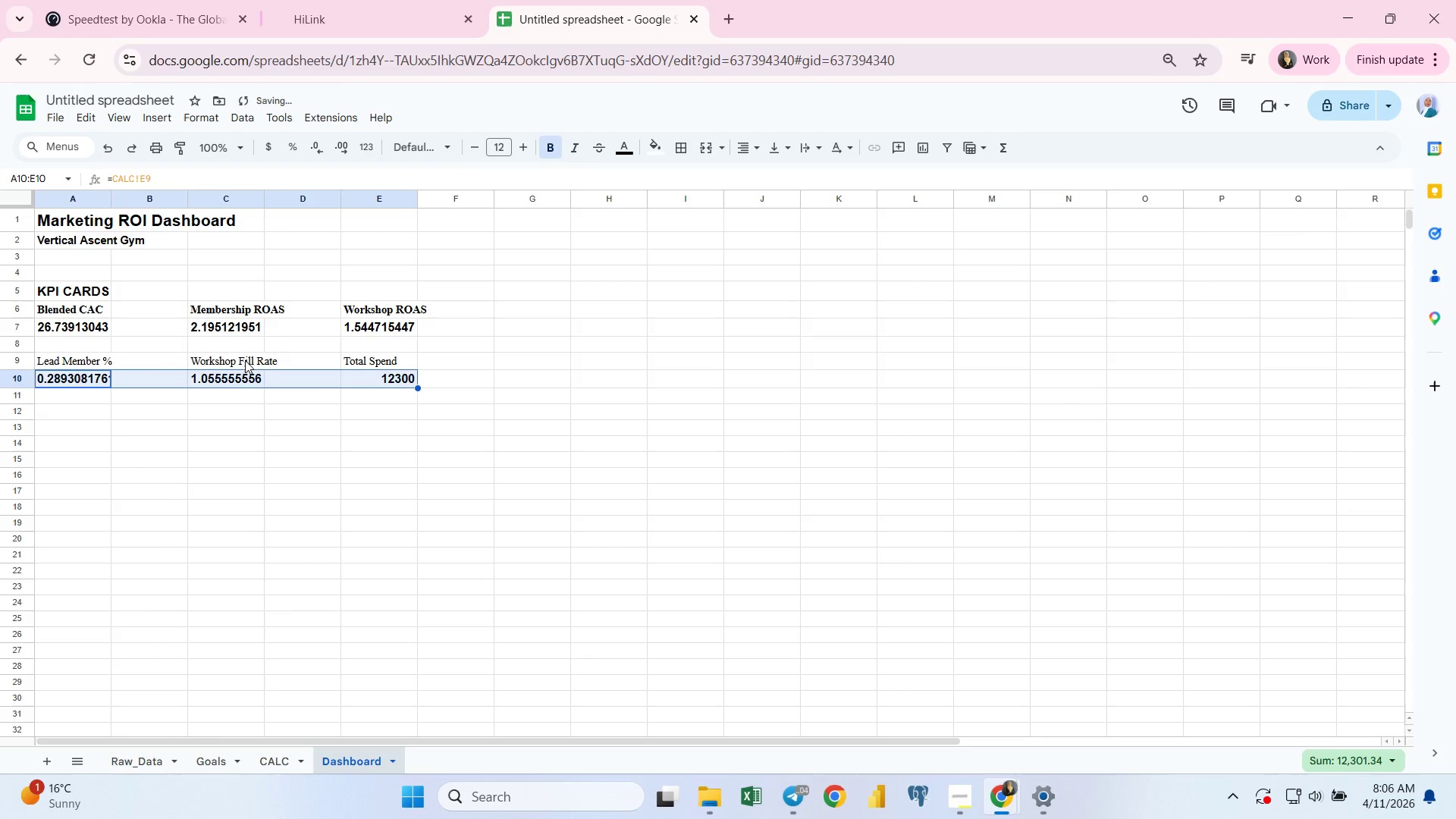 
left_click([216, 358])
 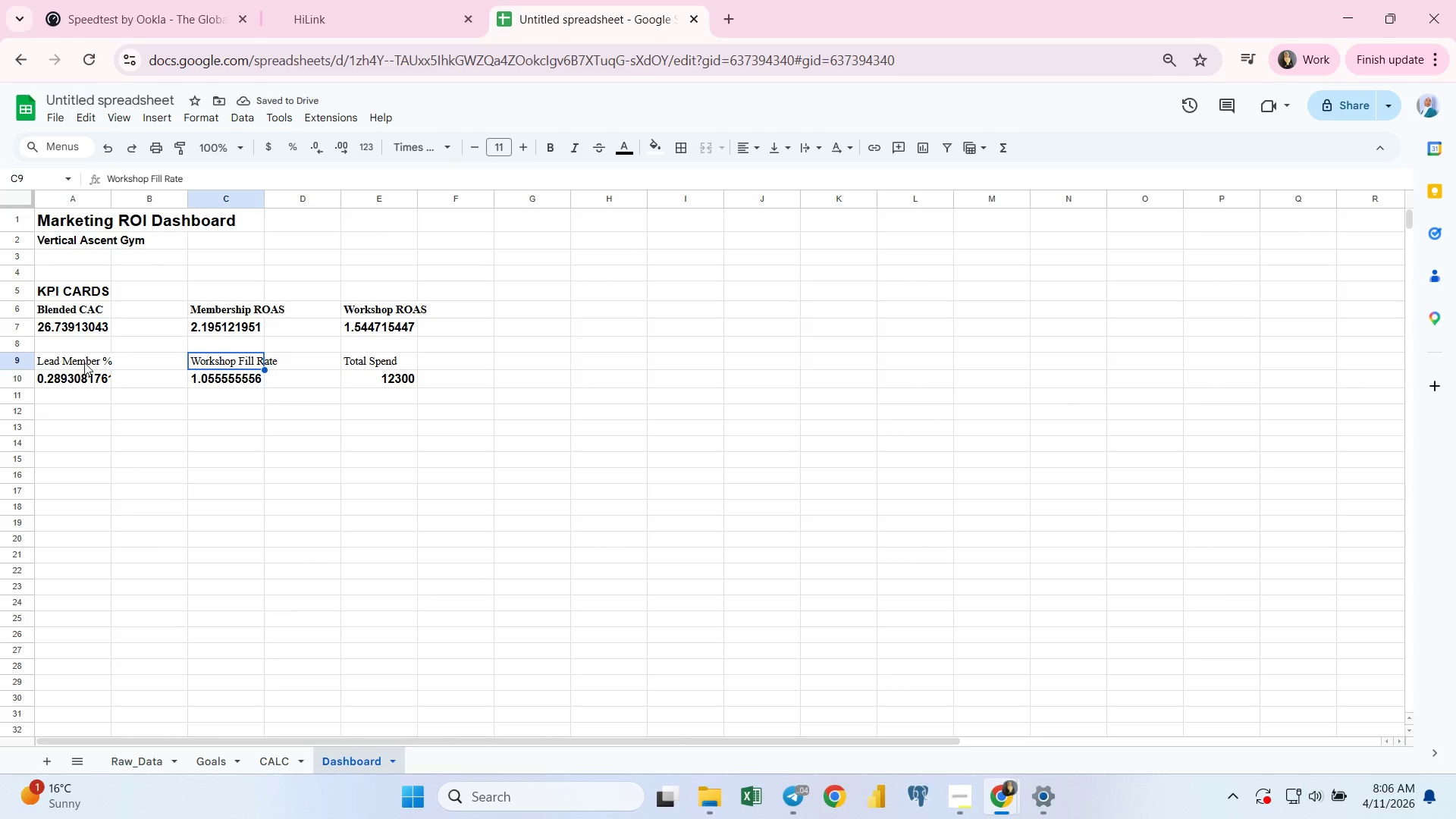 
left_click([81, 362])
 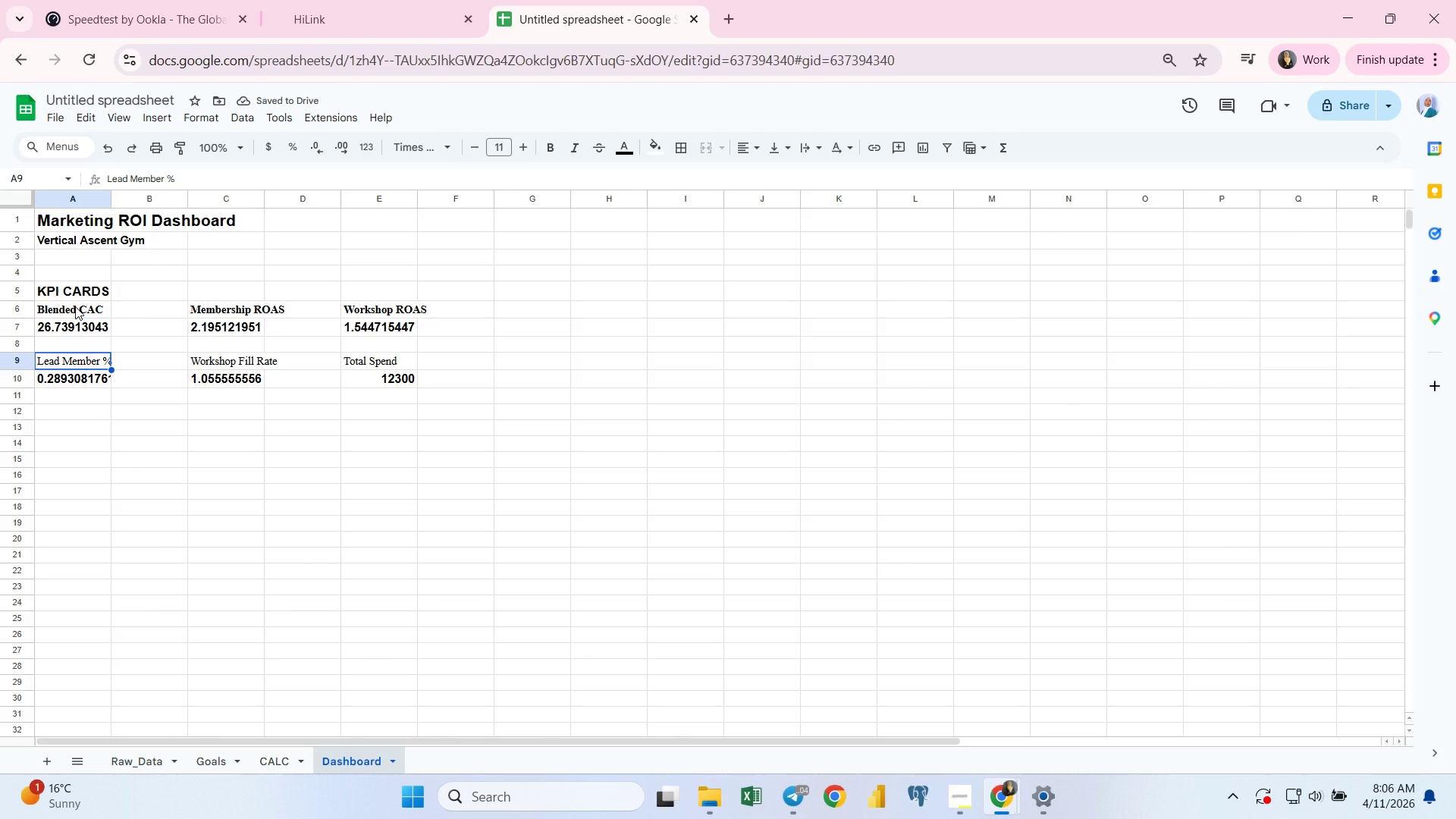 
left_click([75, 306])
 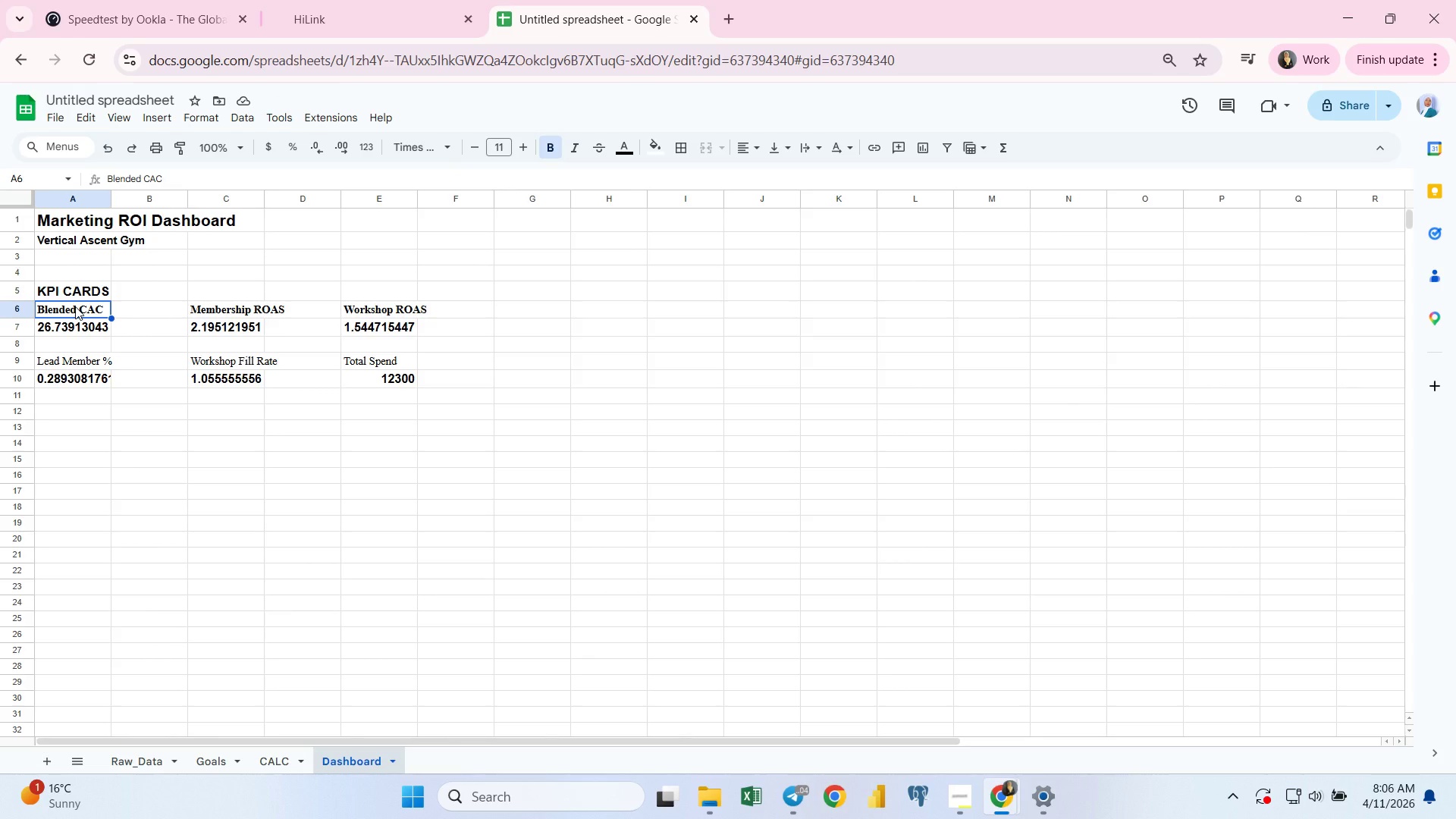 
key(Shift+ArrowRight)
 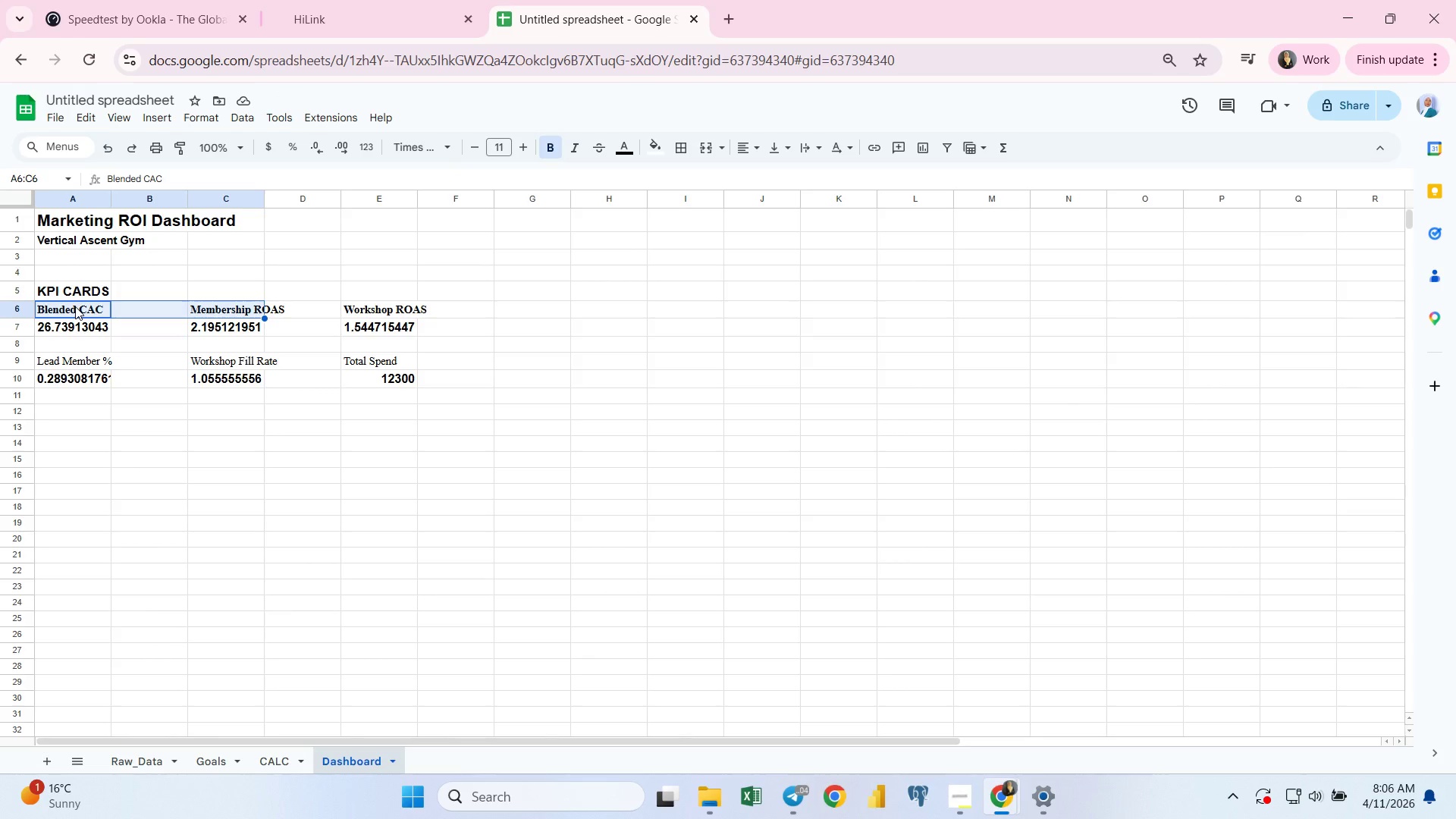 
key(Shift+ArrowRight)
 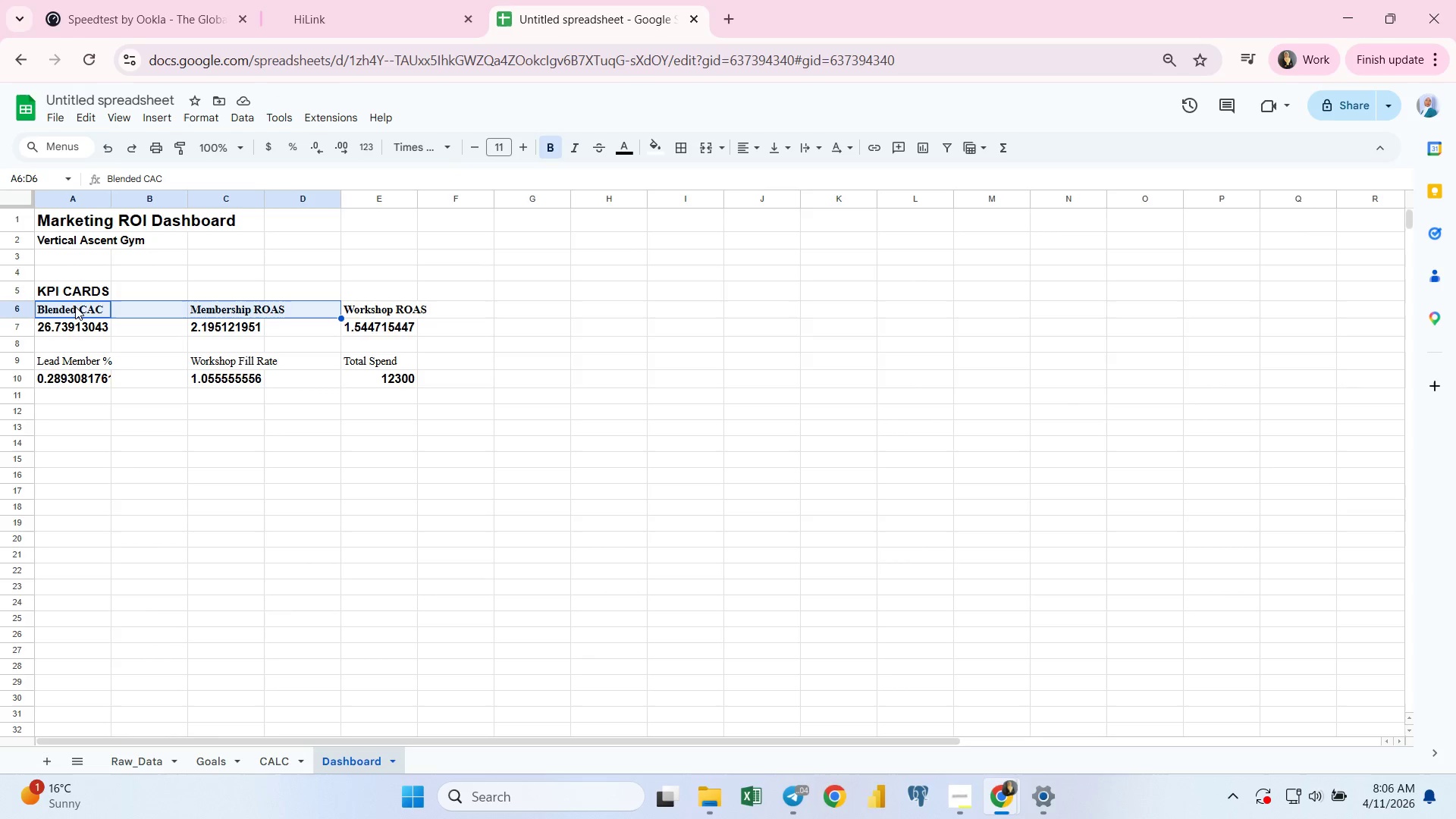 
key(Shift+ArrowRight)
 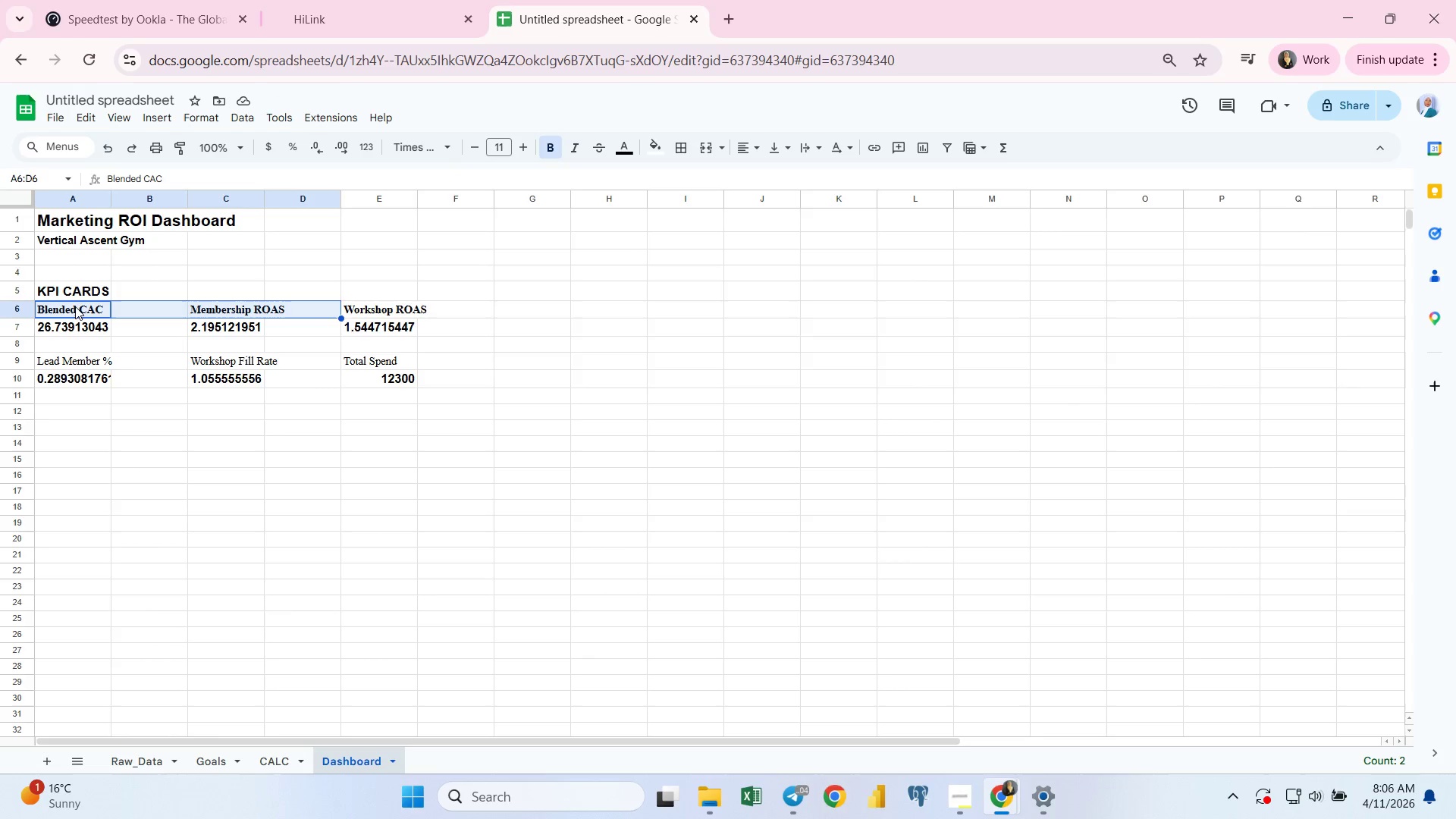 
key(Shift+ArrowRight)
 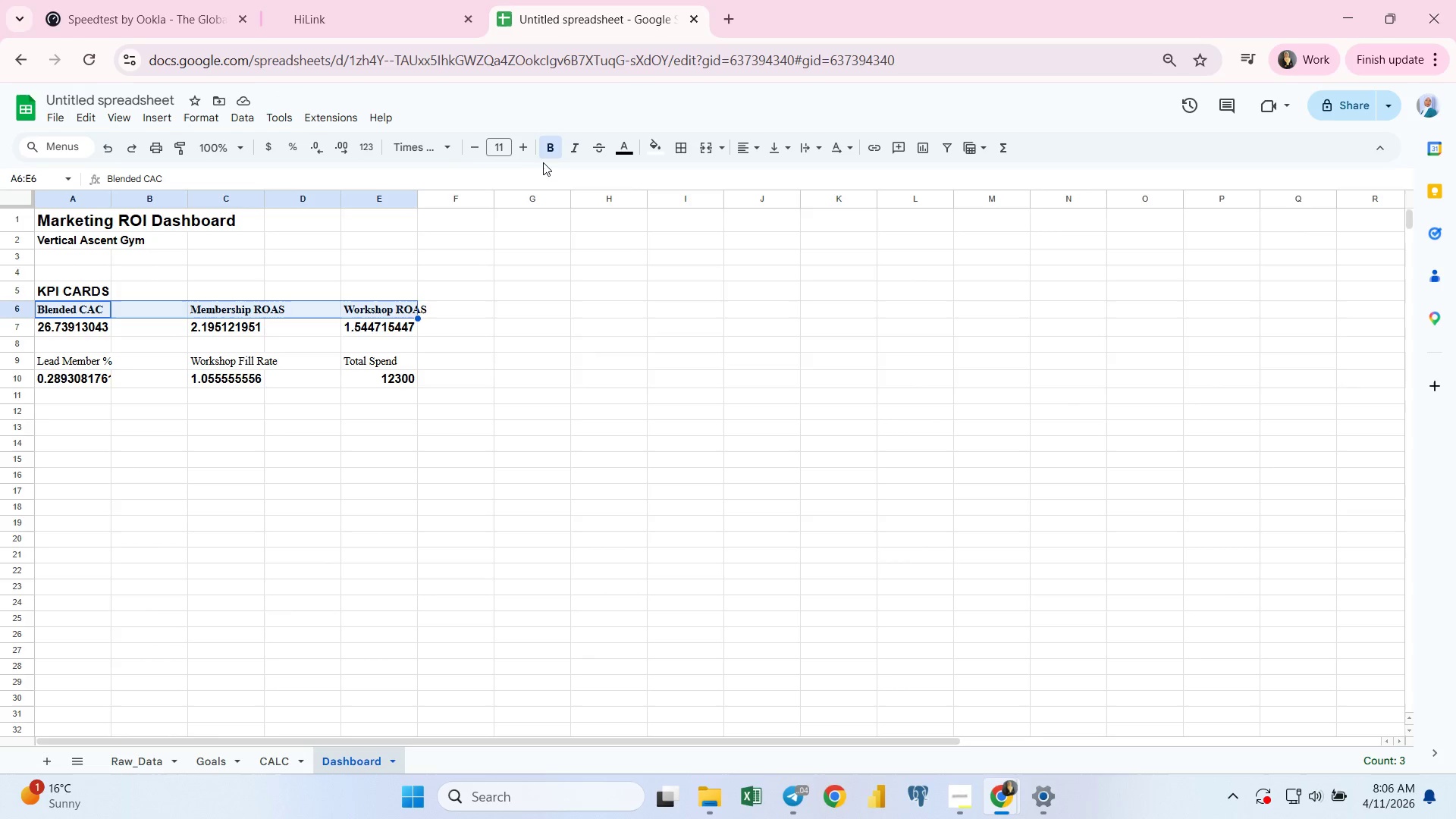 
left_click([548, 152])
 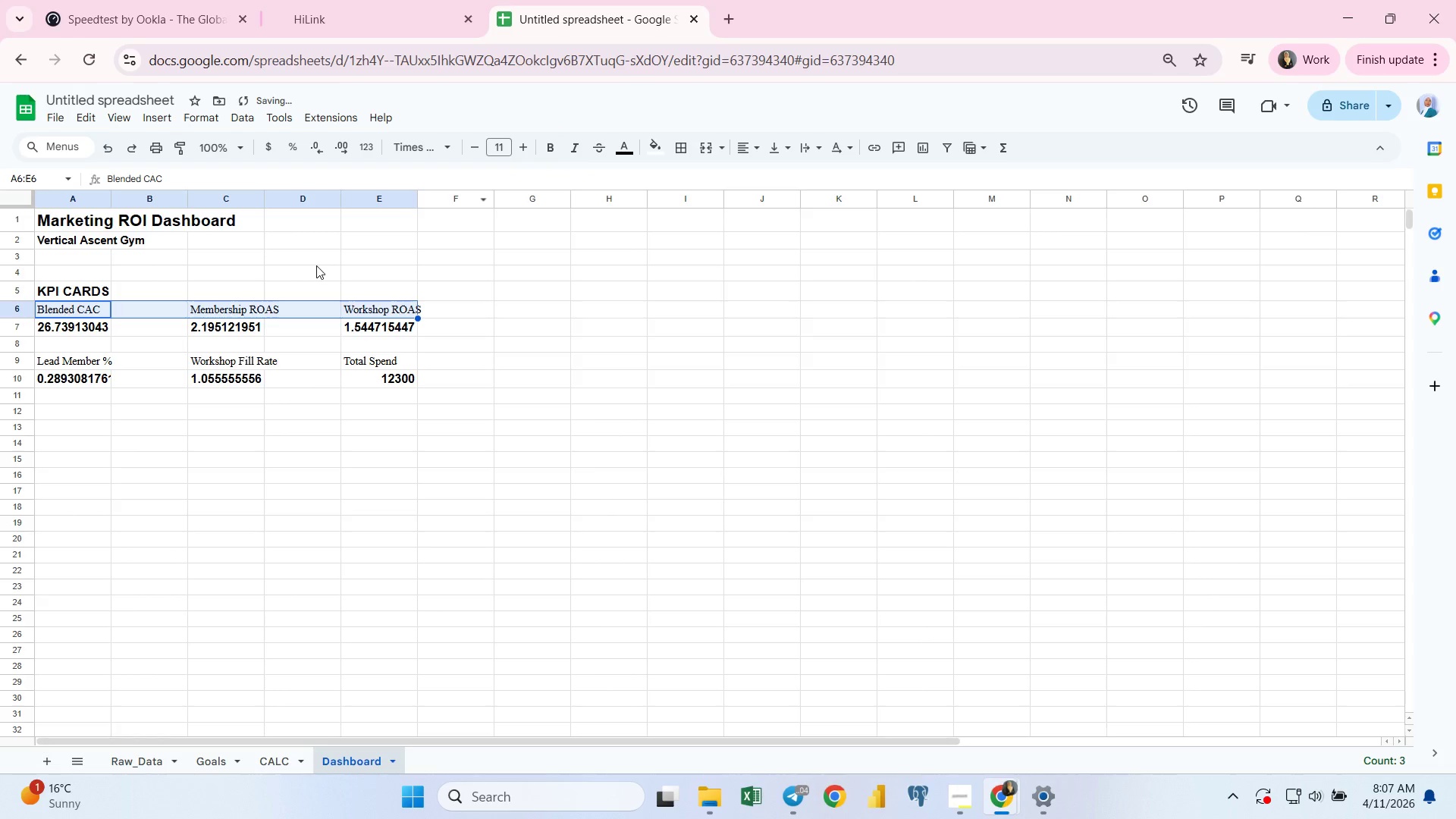 
left_click([316, 265])
 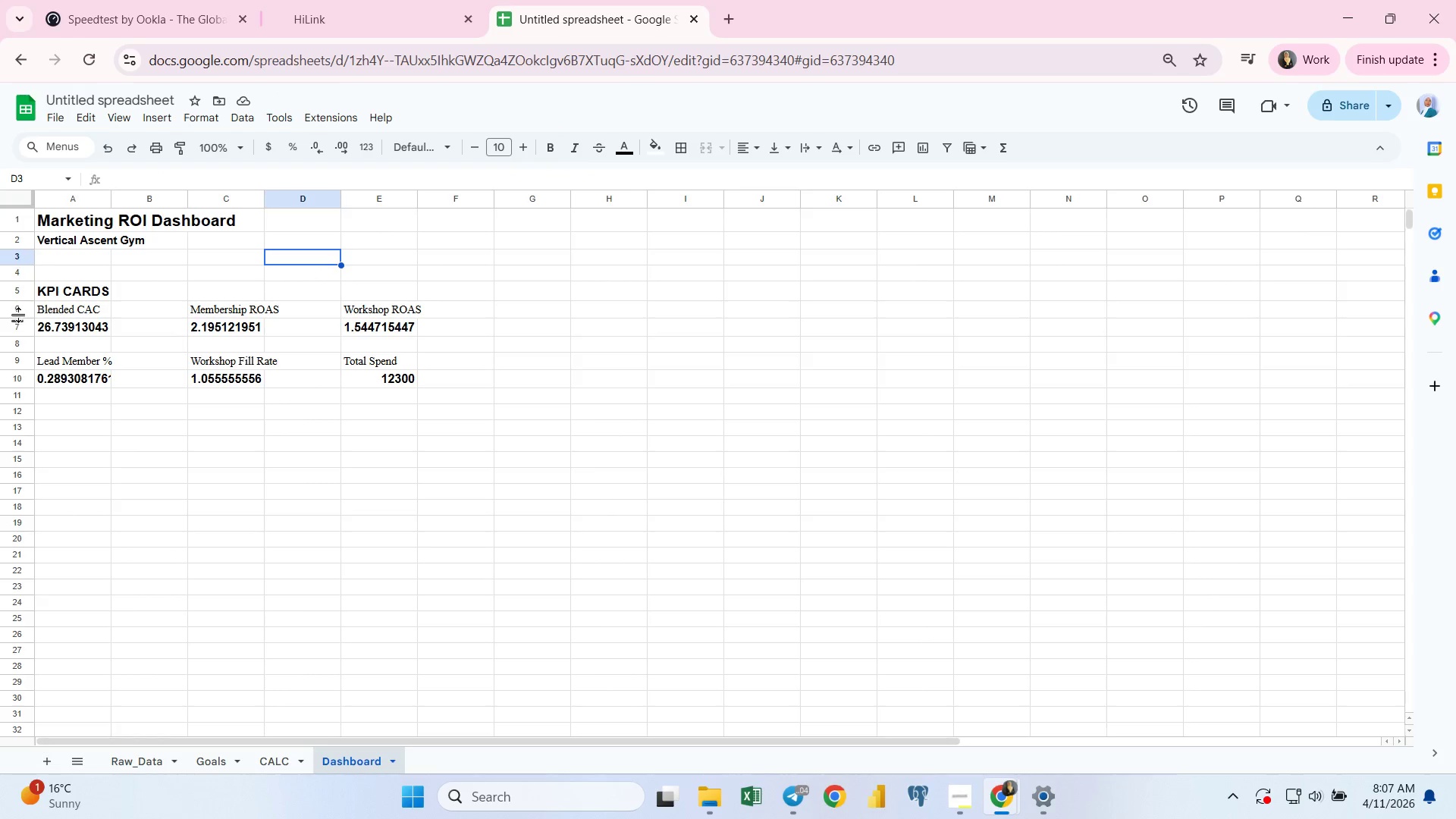 
wait(6.33)
 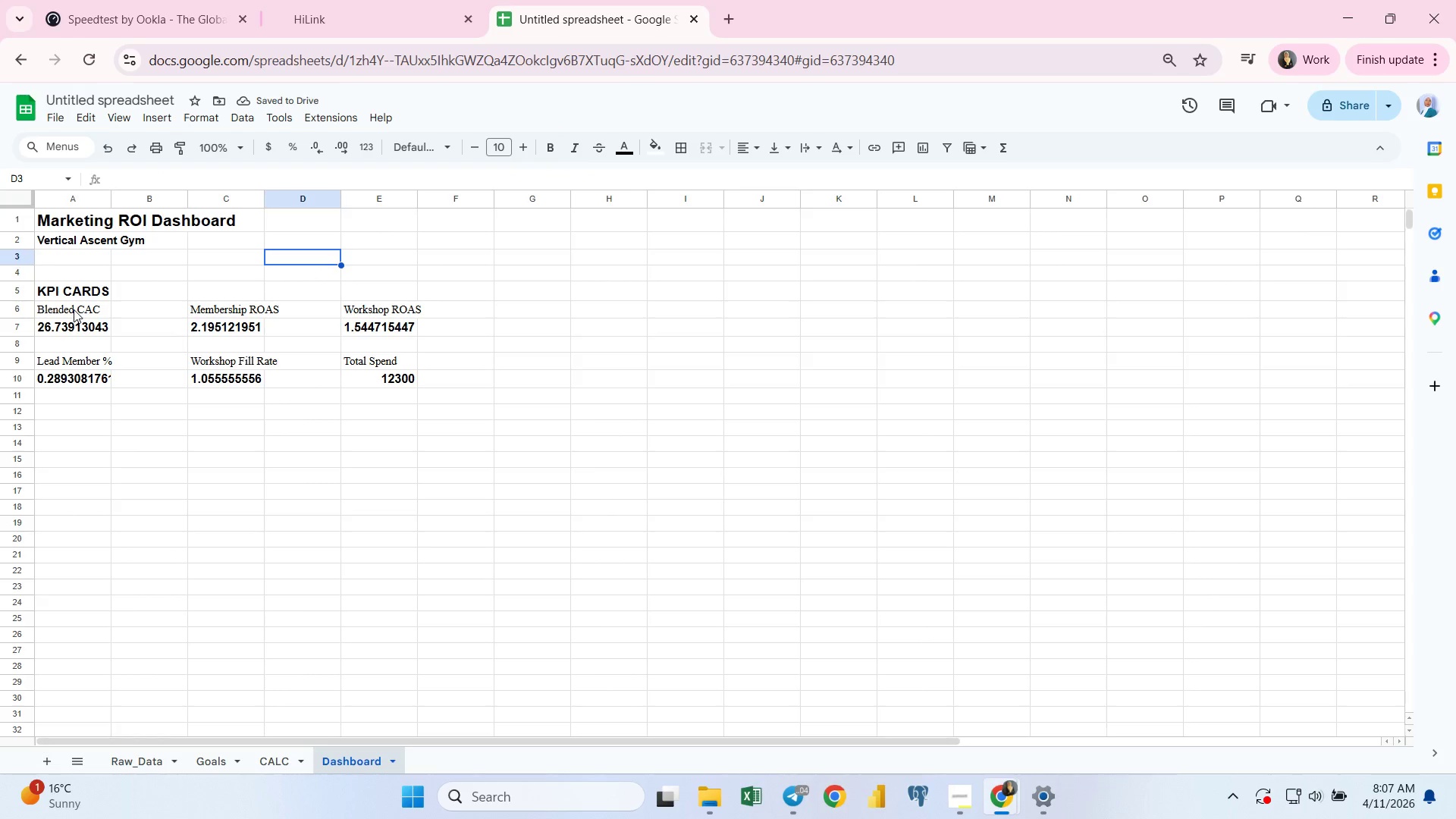 
left_click_drag(start_coordinate=[19, 313], to_coordinate=[20, 321])
 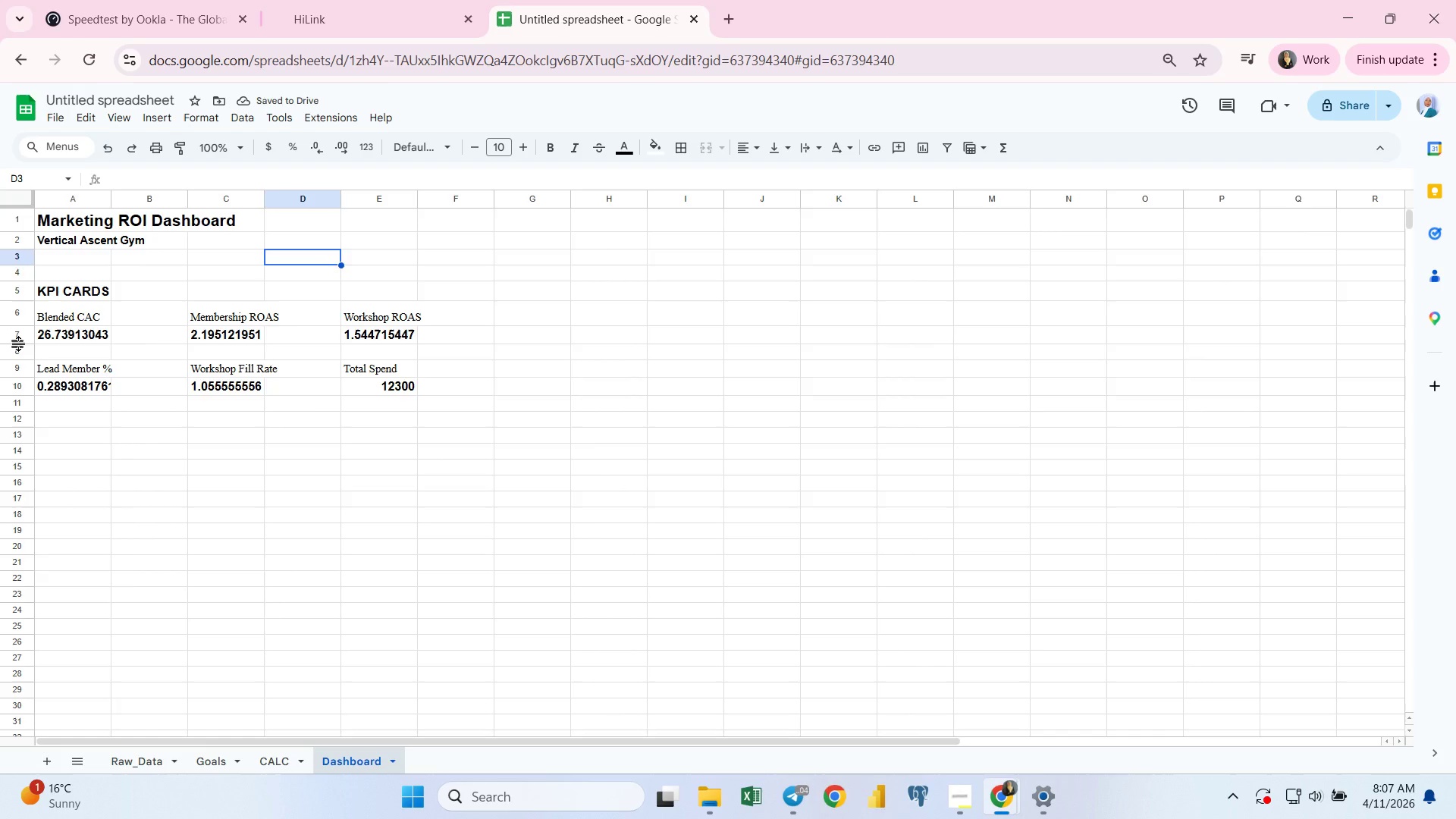 
left_click_drag(start_coordinate=[18, 343], to_coordinate=[18, 352])
 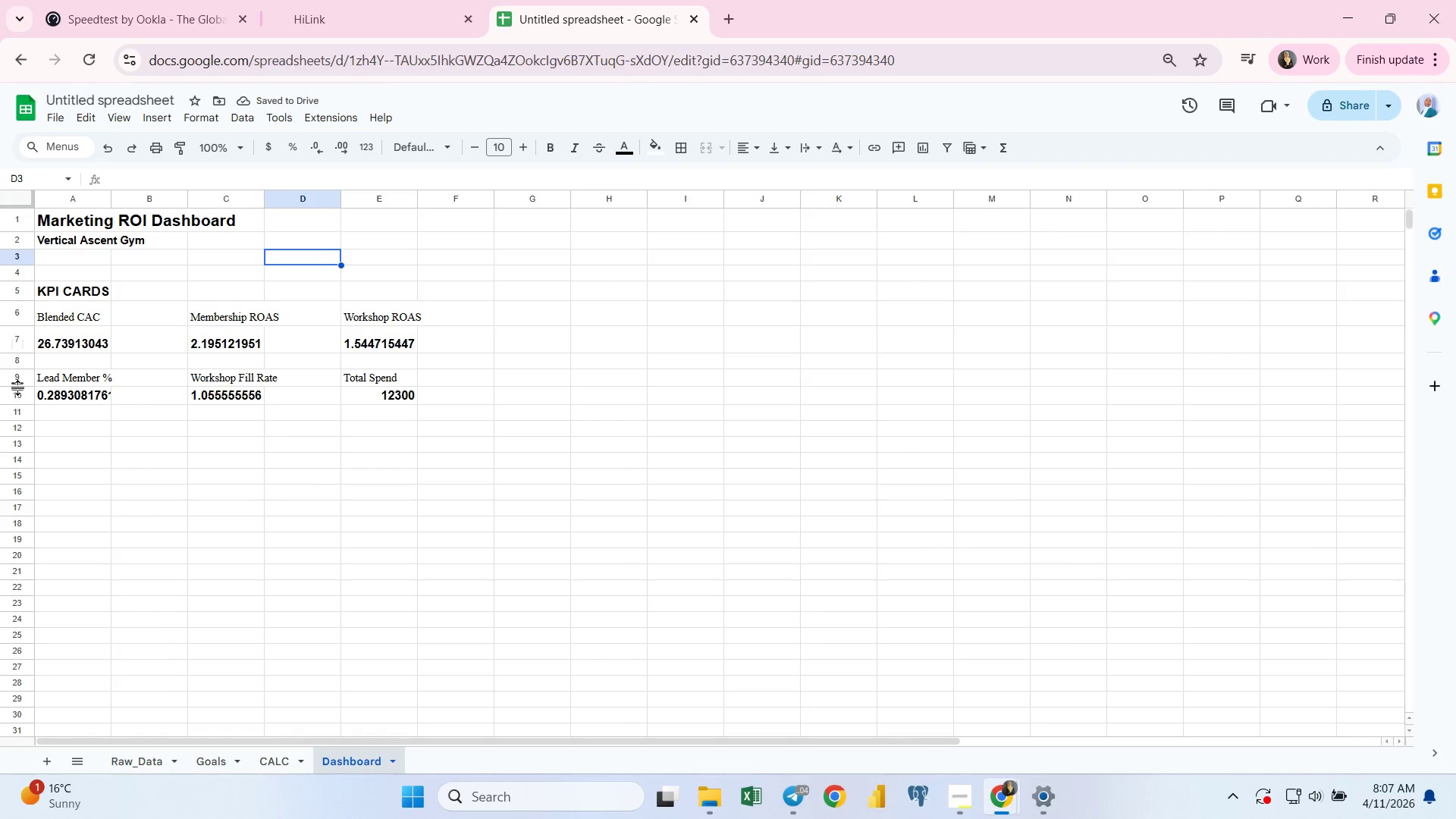 
left_click_drag(start_coordinate=[18, 385], to_coordinate=[18, 395])
 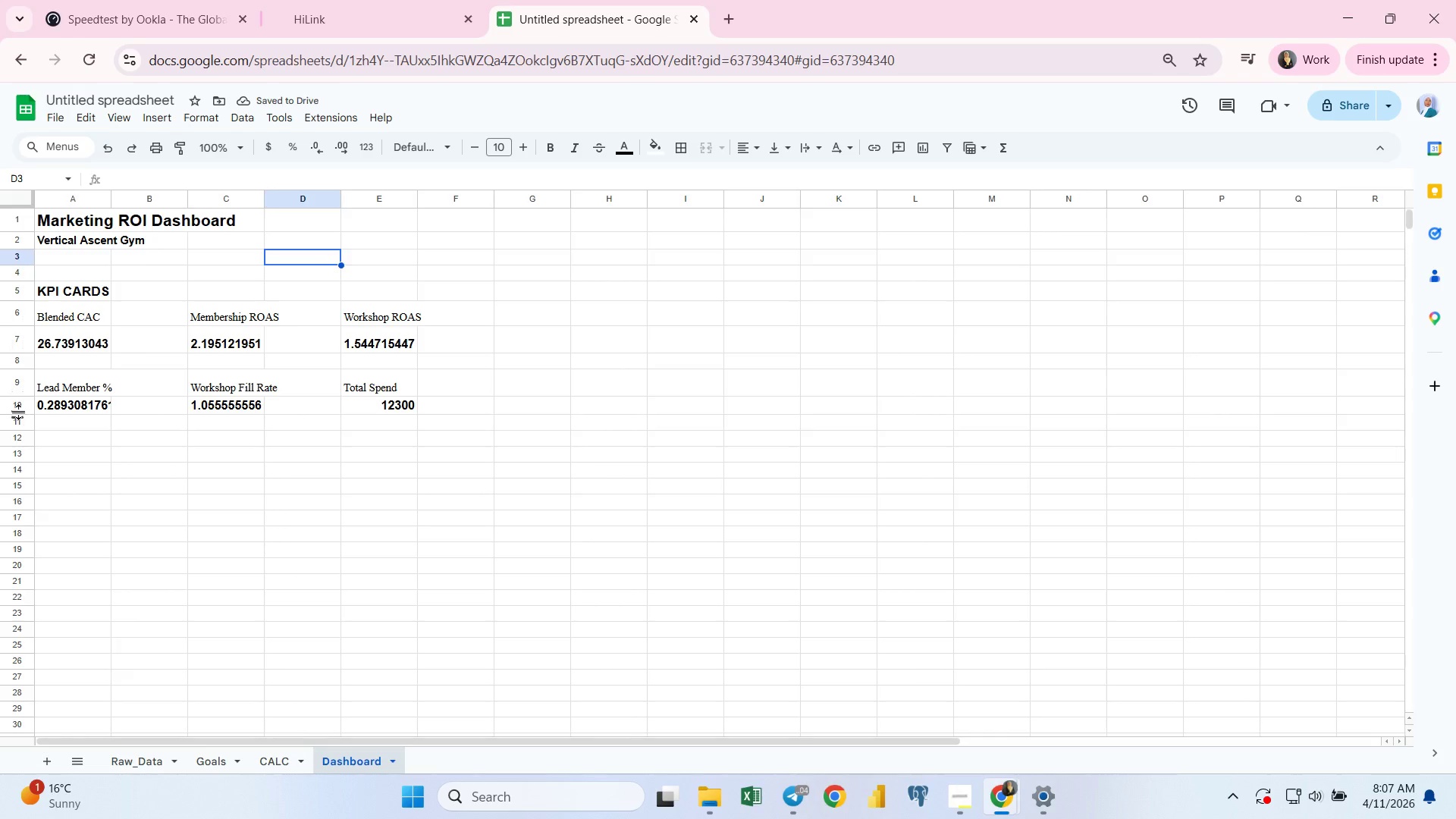 
left_click_drag(start_coordinate=[19, 411], to_coordinate=[19, 420])
 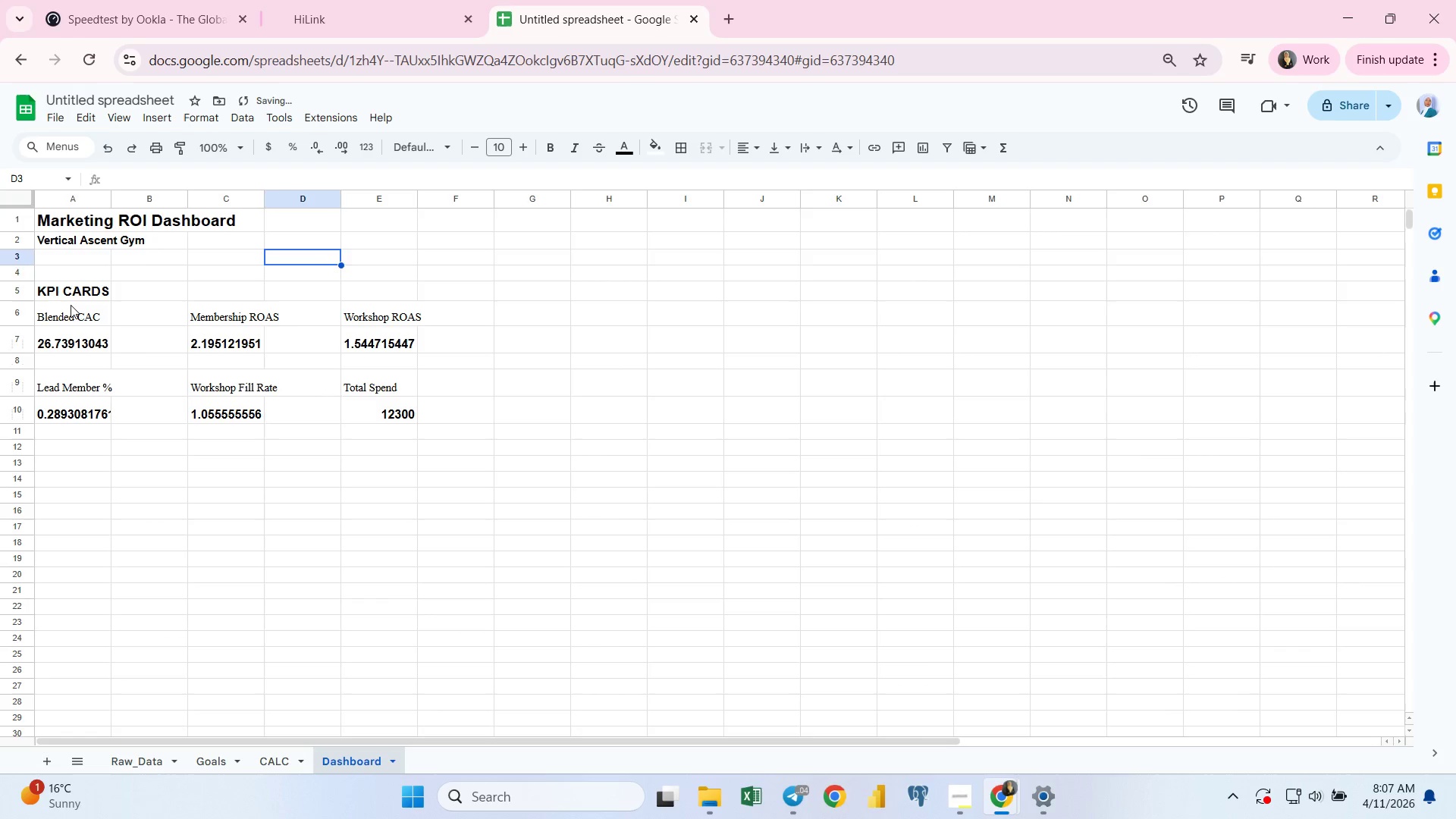 
left_click([71, 313])
 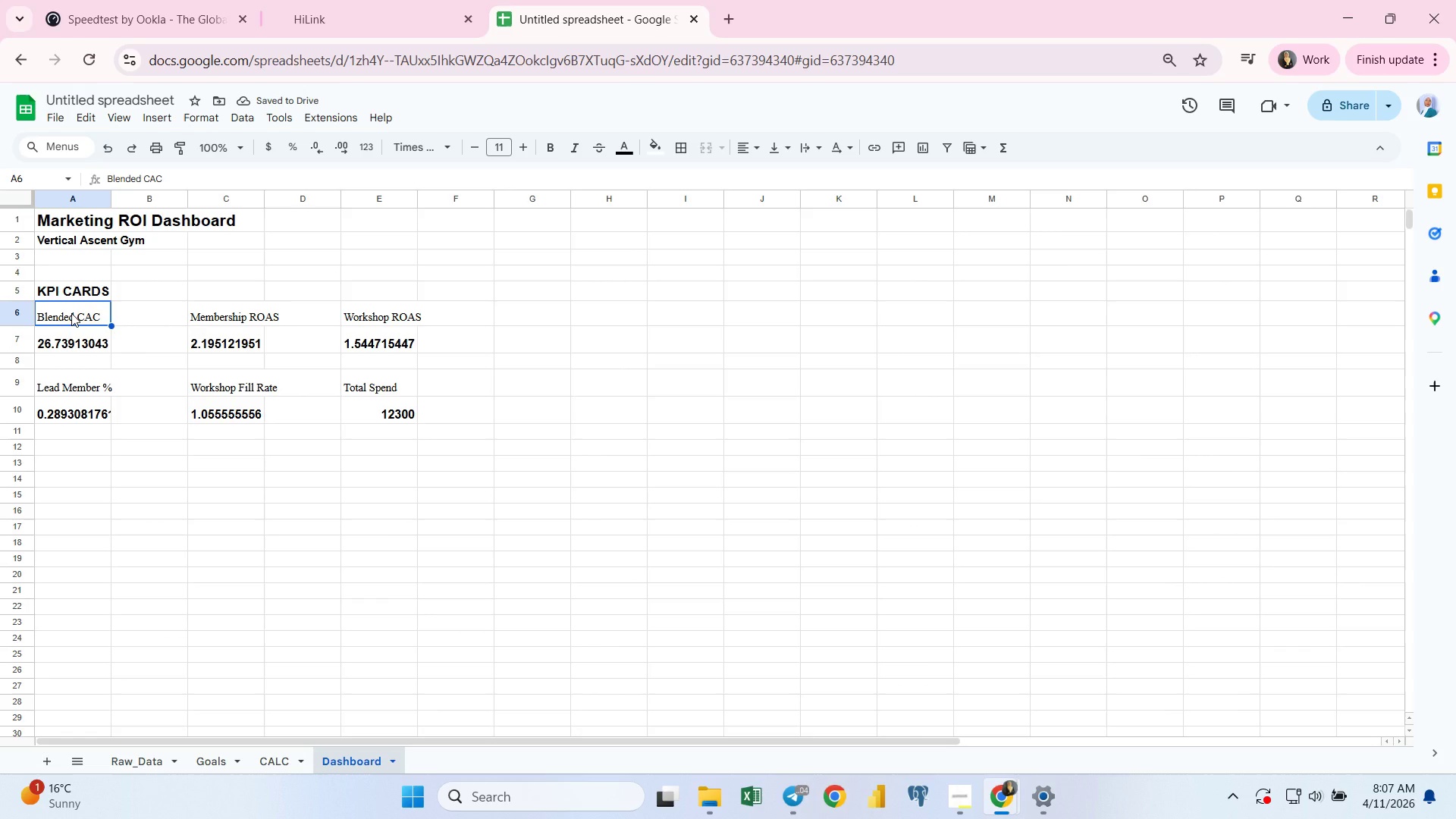 
key(Shift+ArrowDown)
 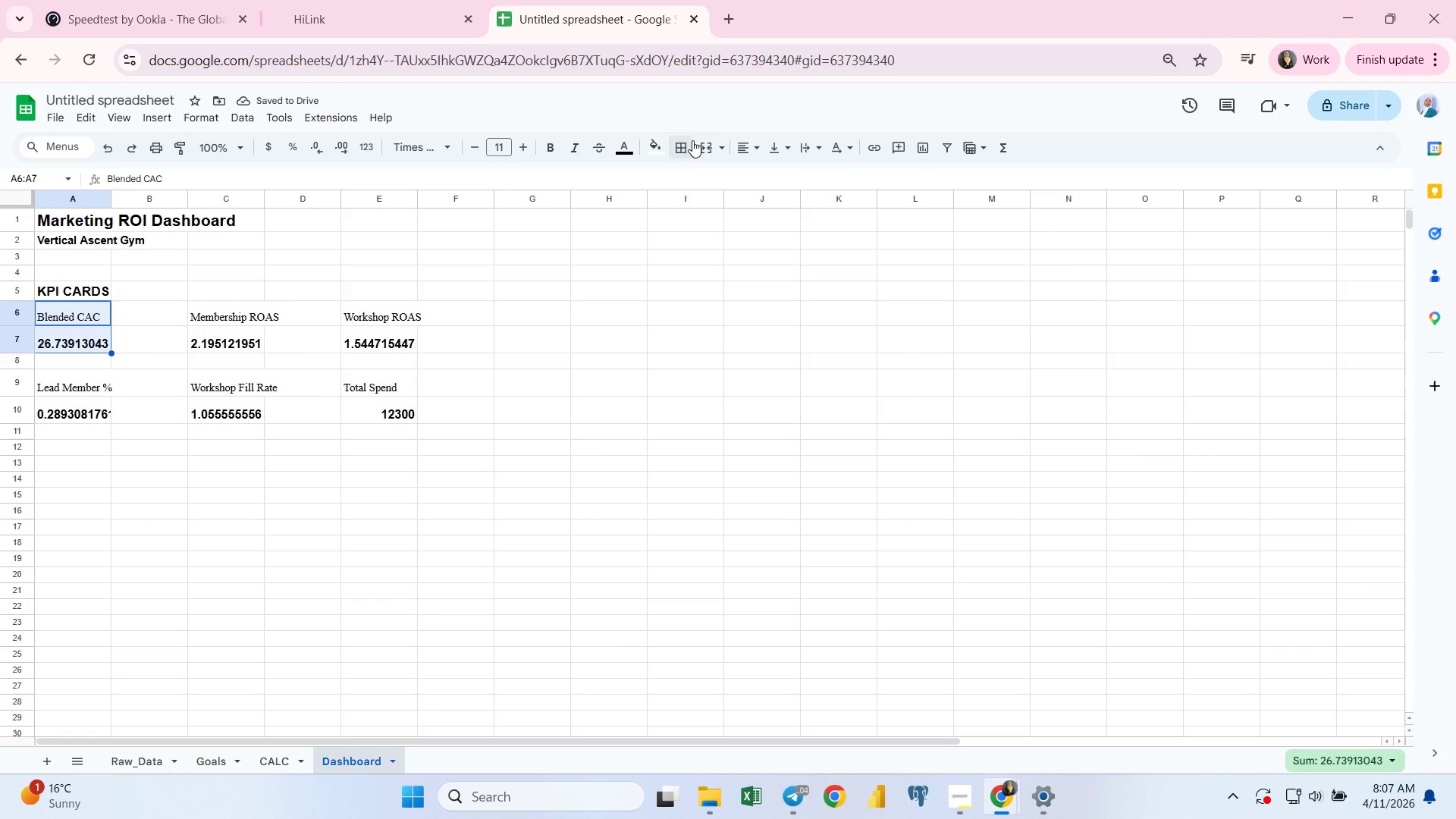 
left_click([686, 143])
 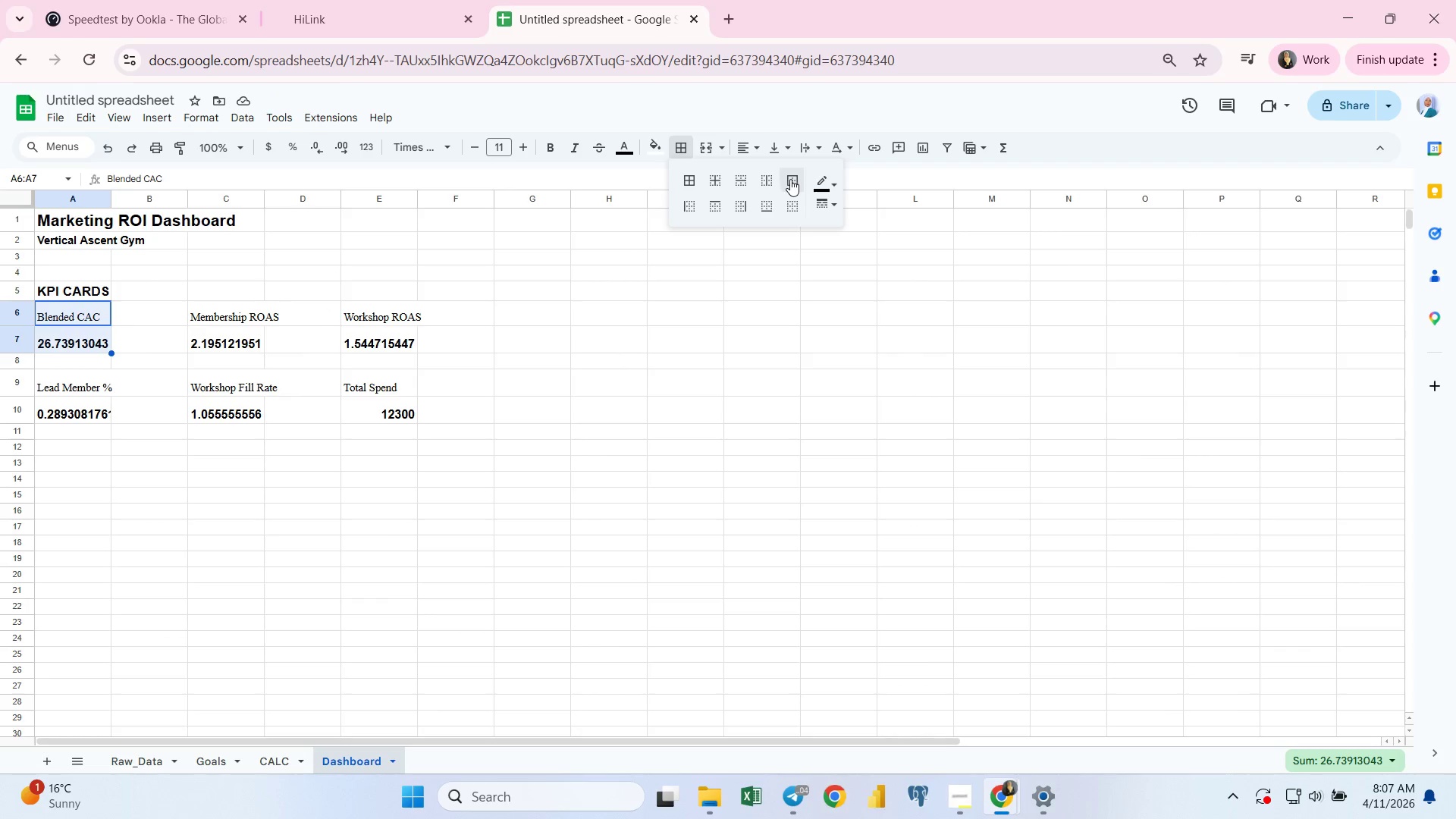 
left_click([790, 179])
 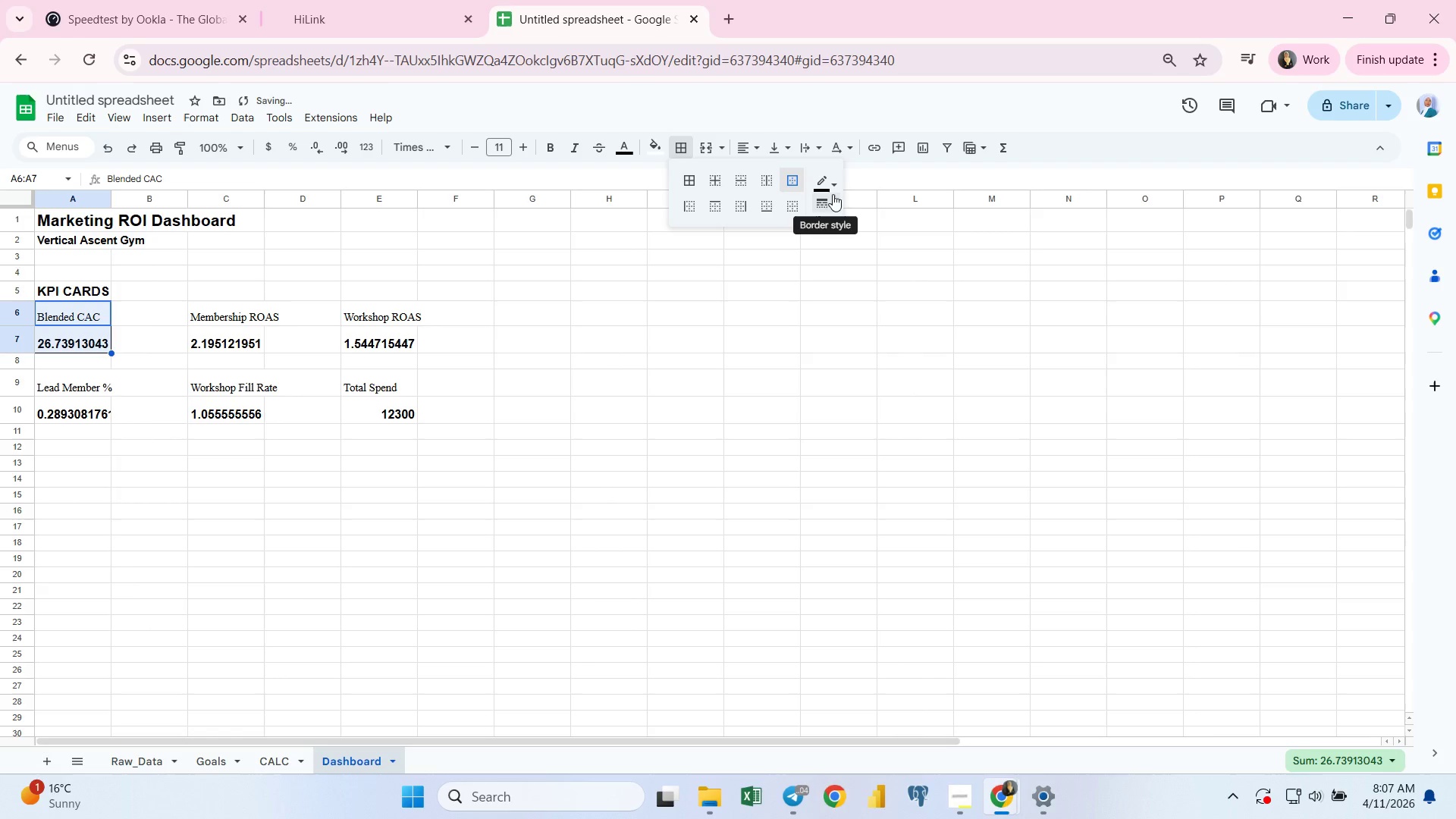 
left_click([829, 203])
 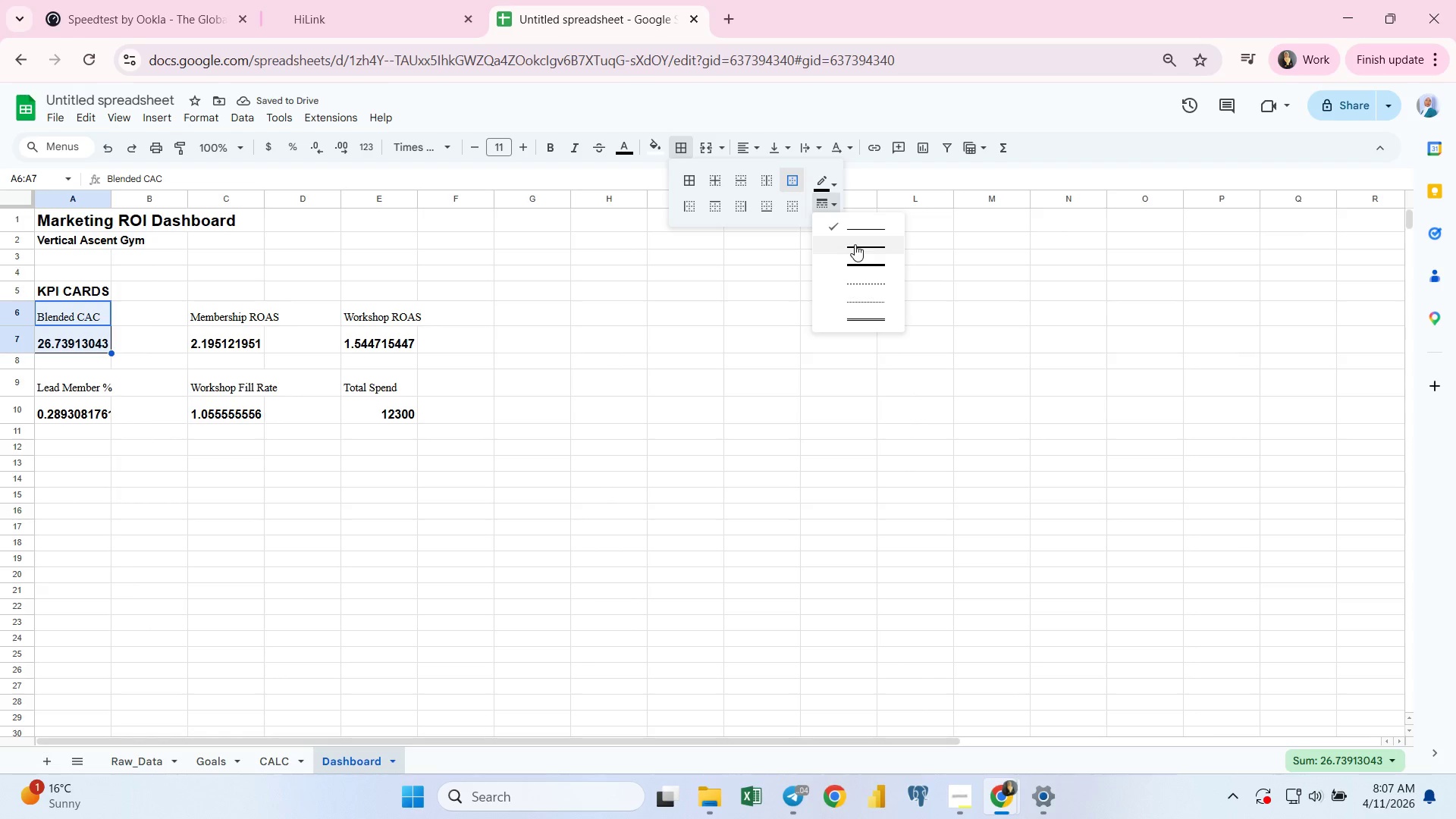 
left_click([854, 244])
 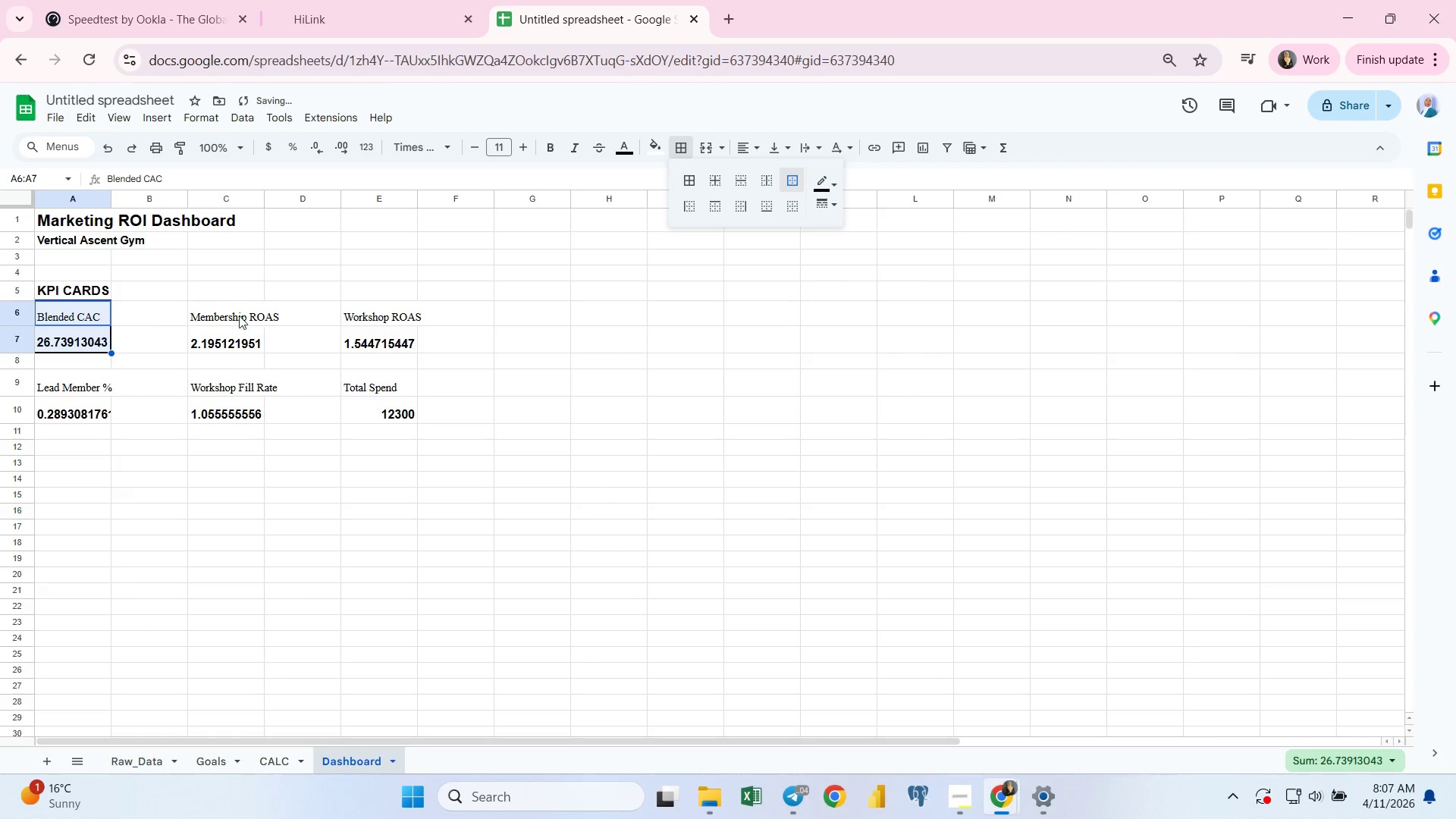 
left_click([229, 311])
 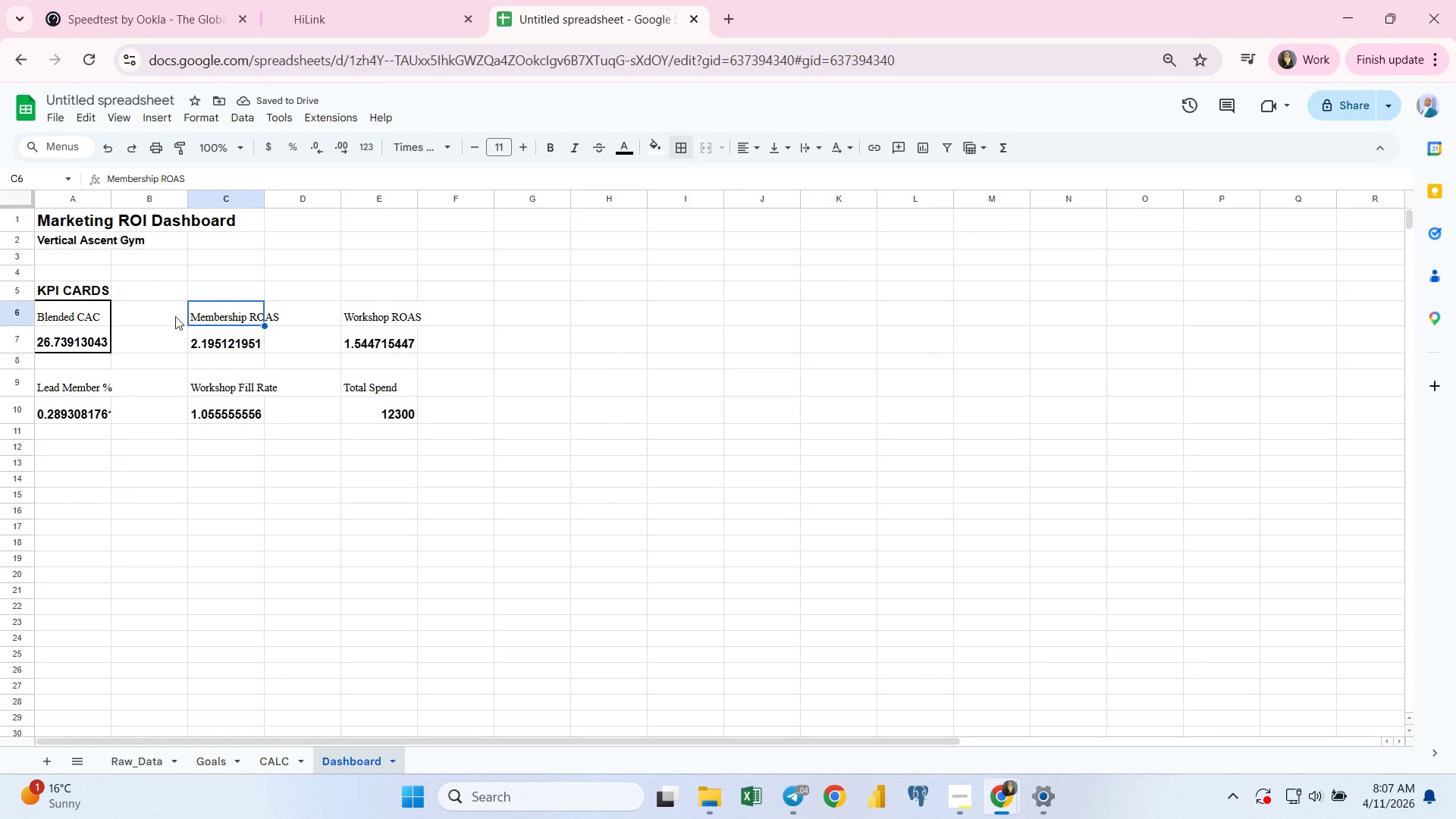 
left_click([77, 308])
 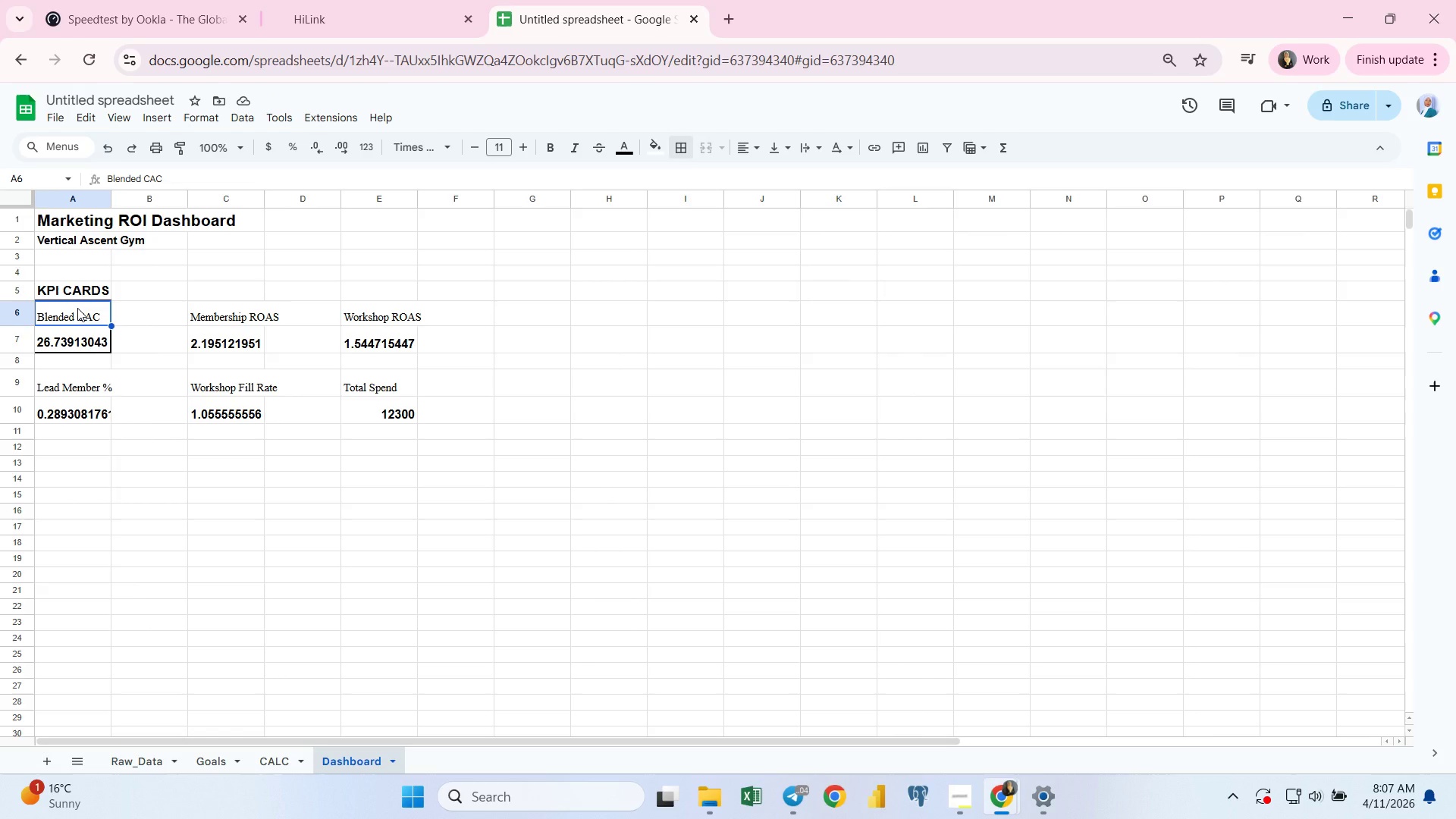 
key(Shift+ArrowDown)
 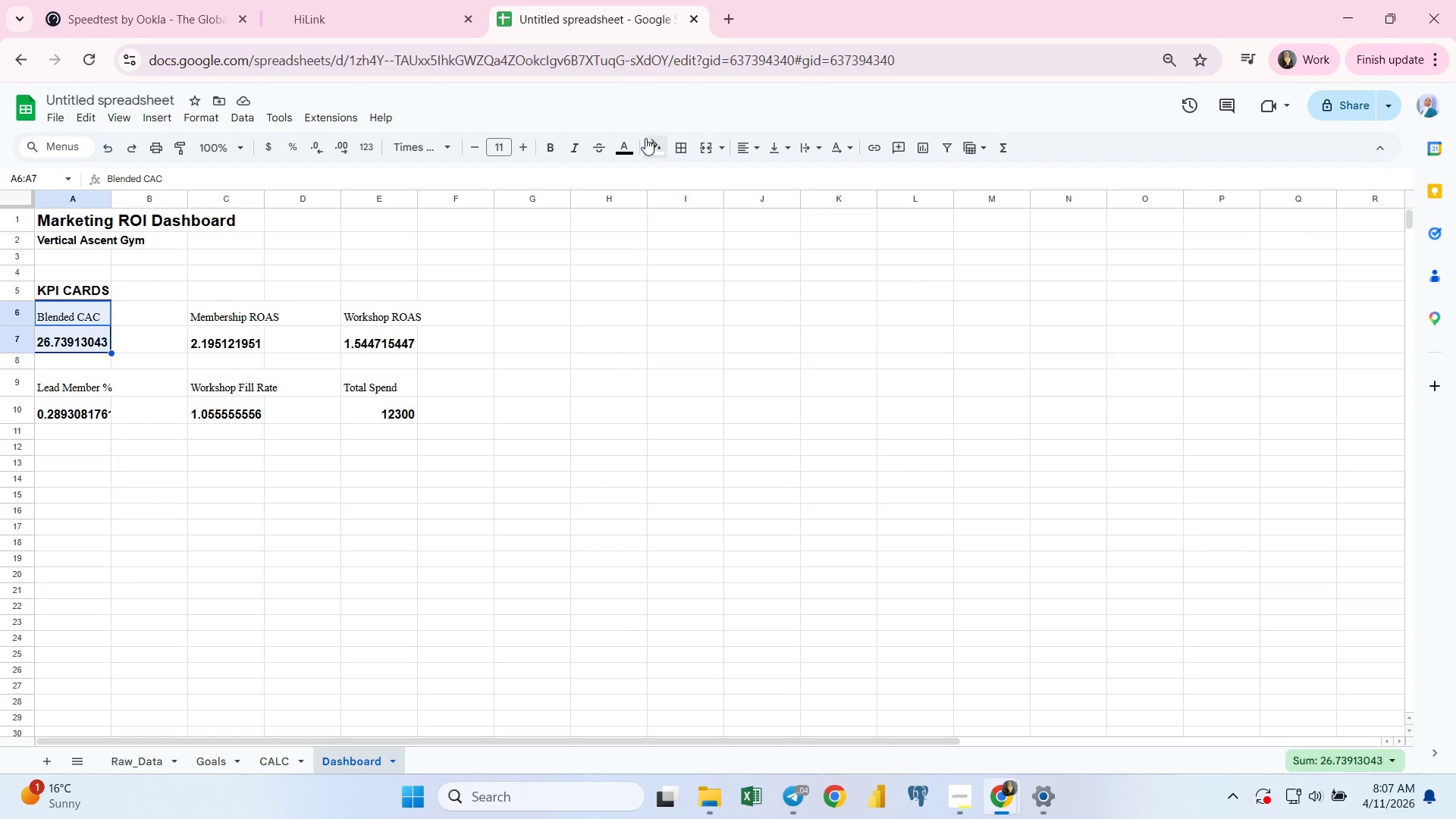 
left_click([649, 143])
 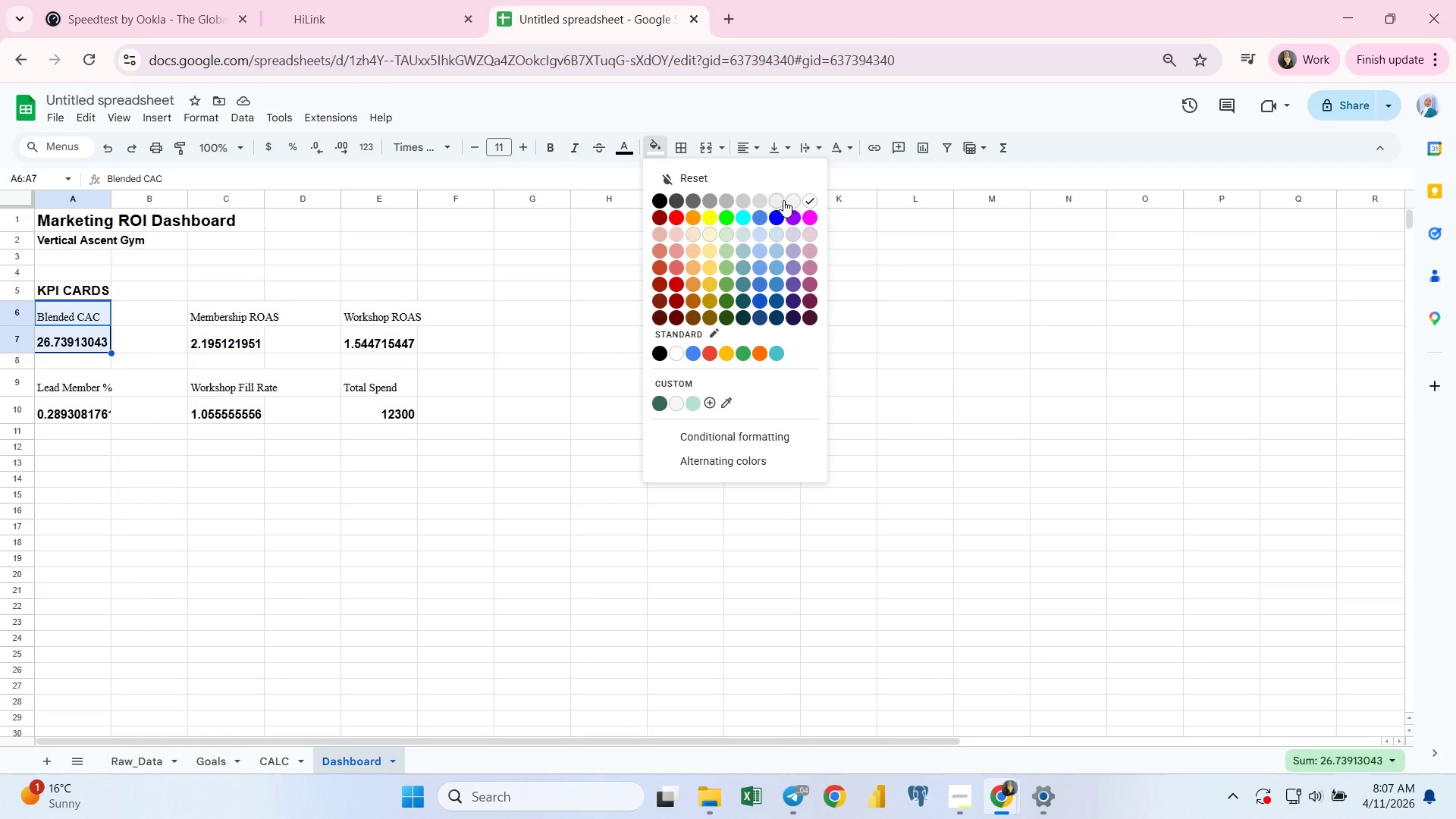 
left_click([778, 202])
 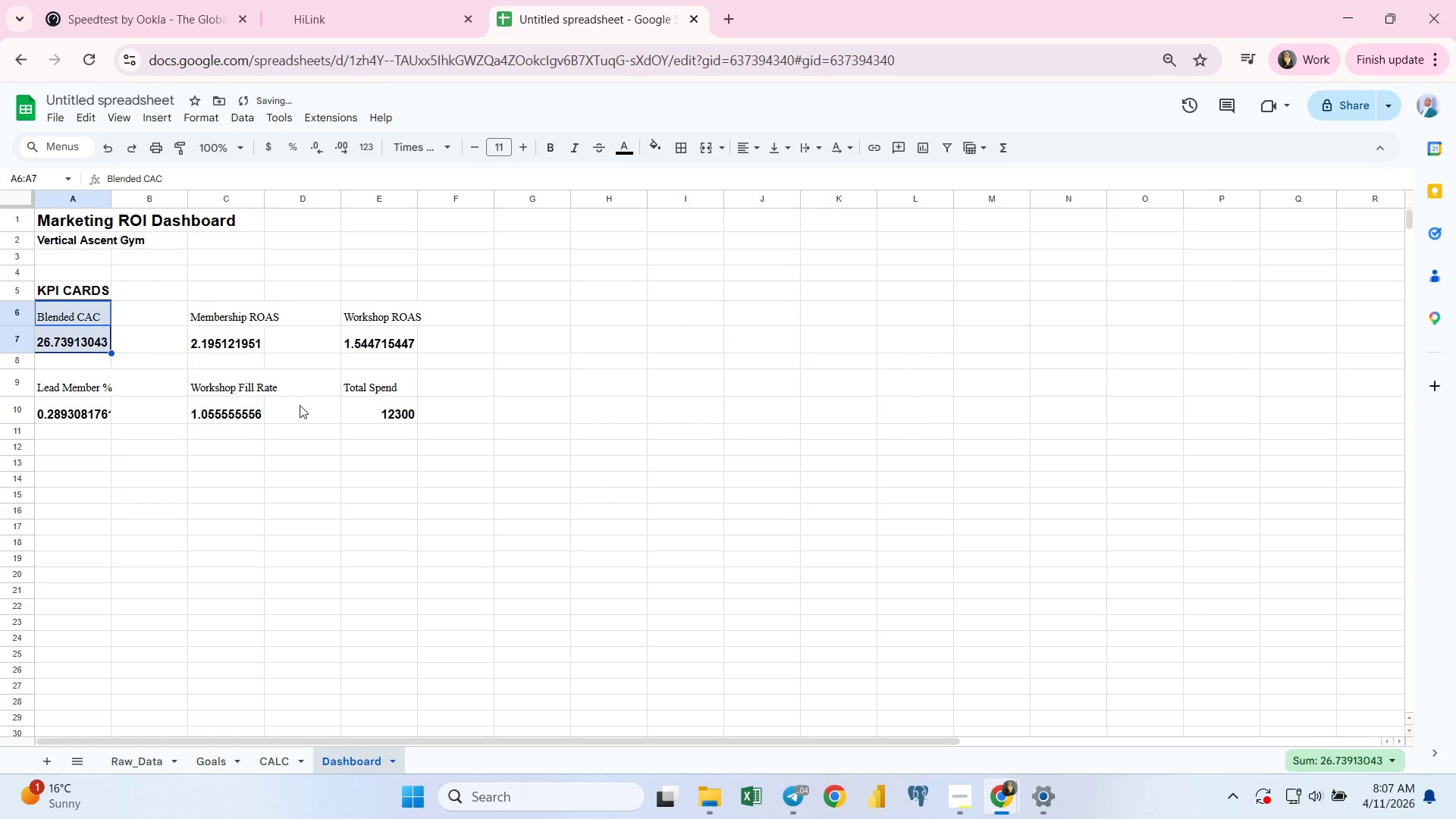 
left_click([300, 412])
 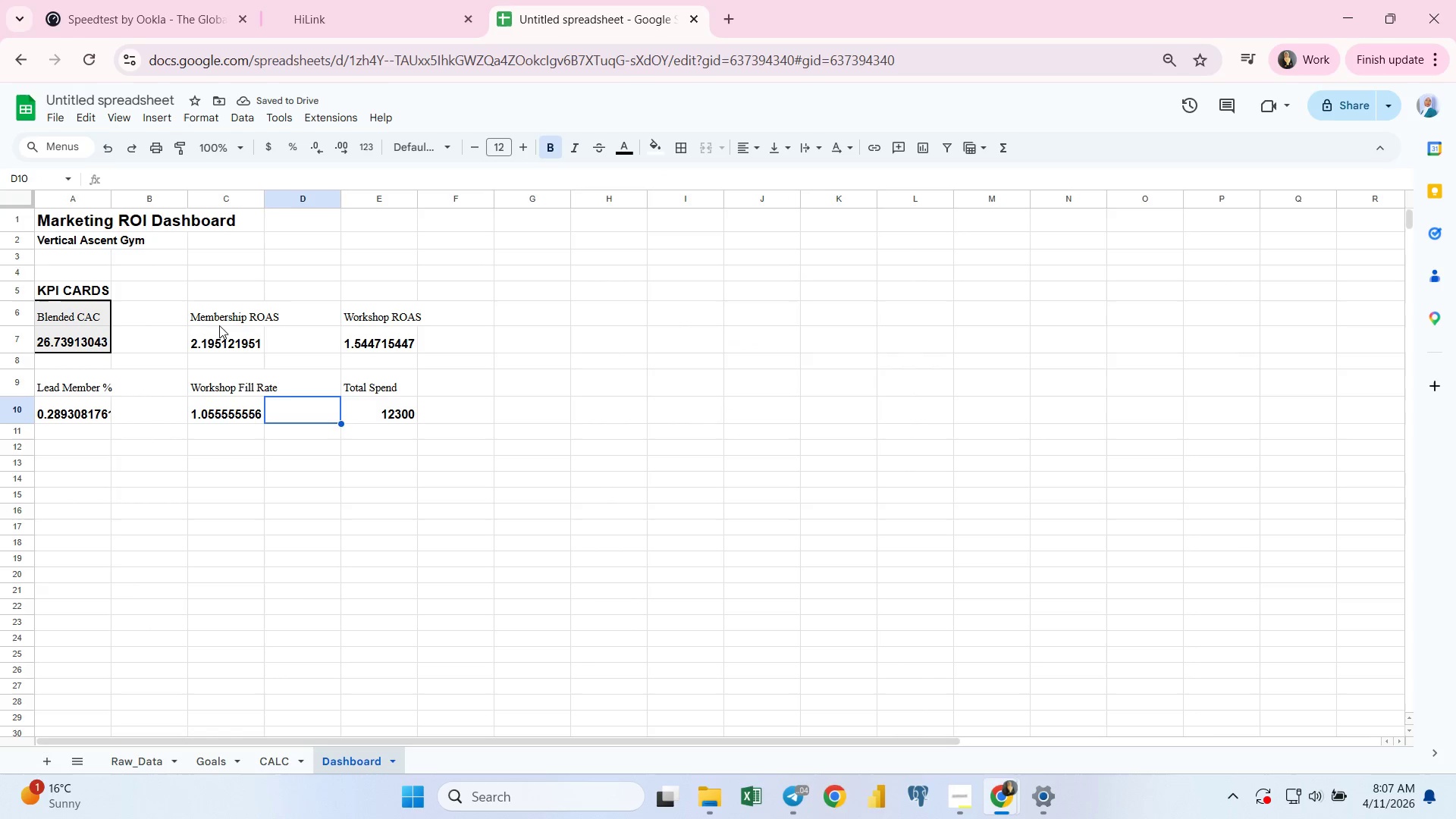 
left_click([227, 316])
 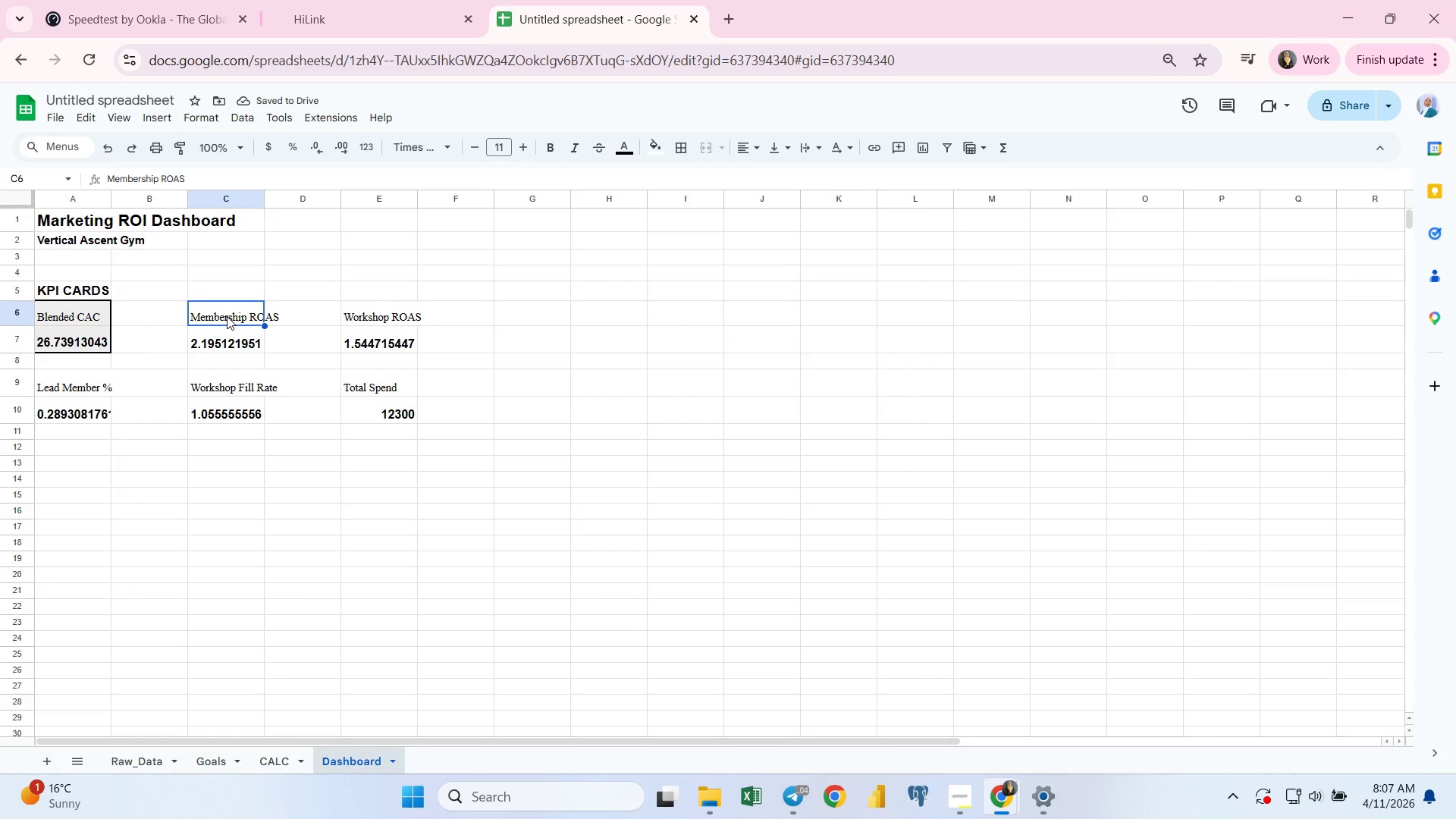 
key(Shift+ArrowDown)
 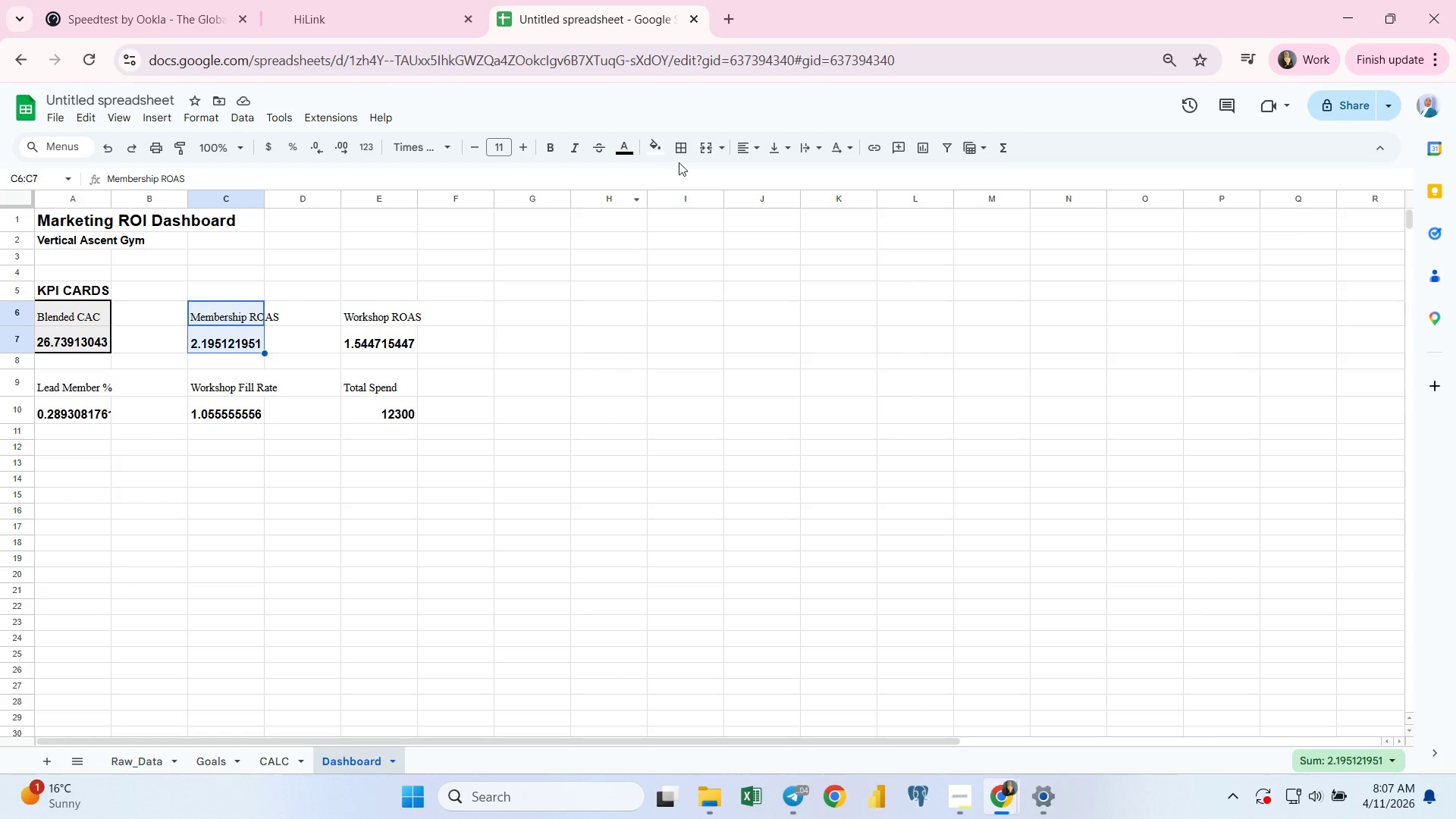 
left_click([686, 150])
 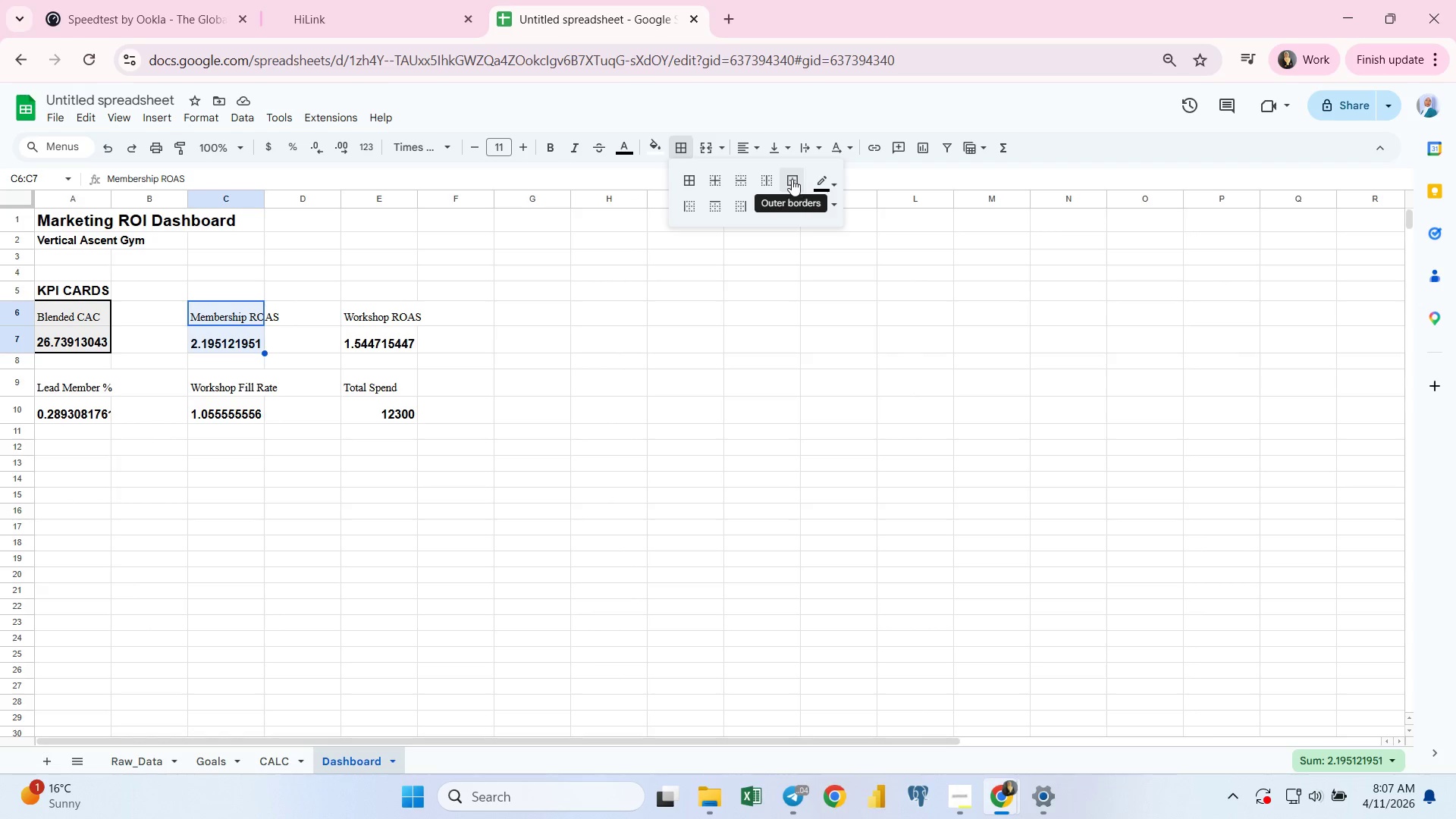 
left_click([790, 179])
 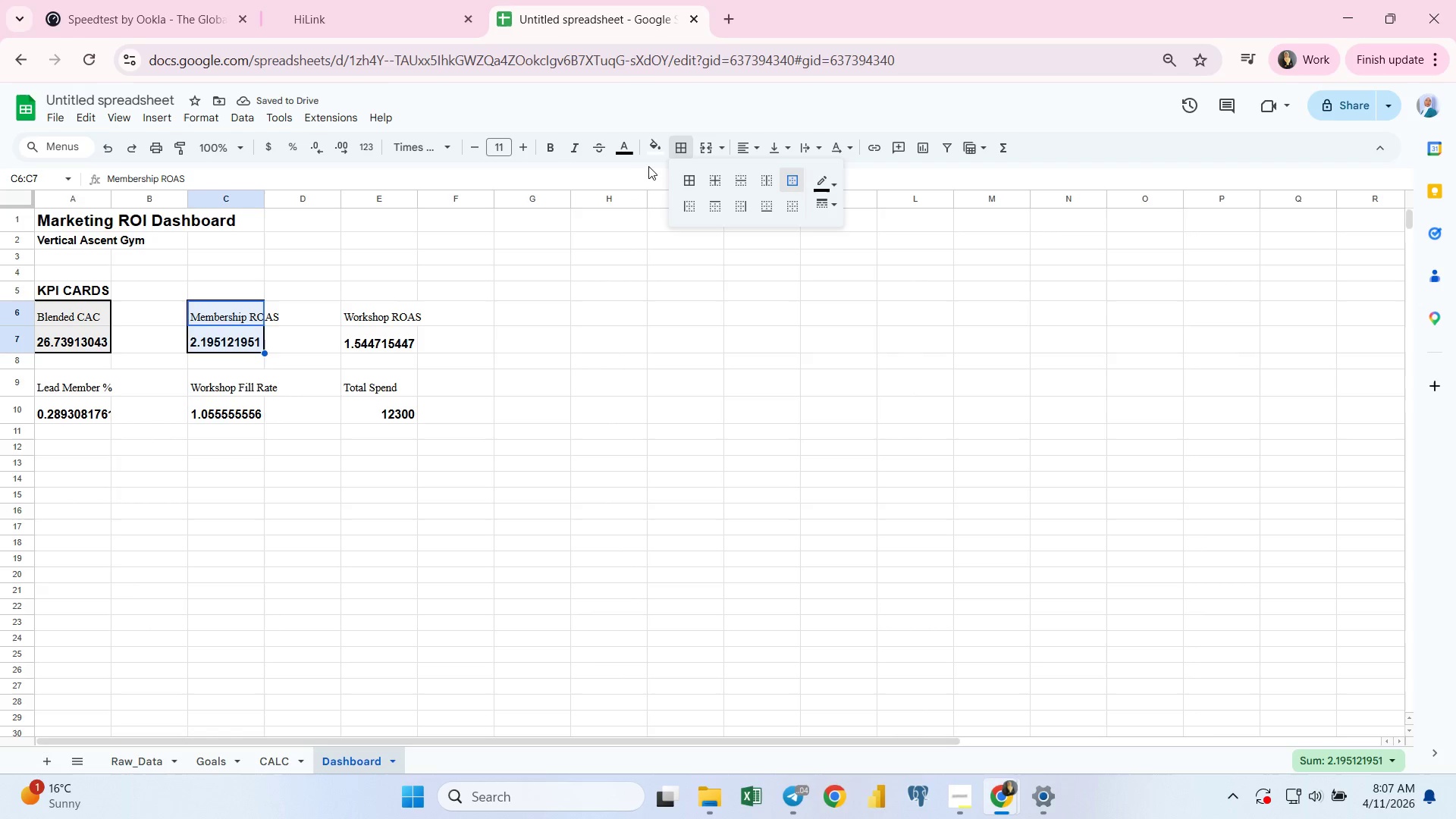 
left_click([653, 151])
 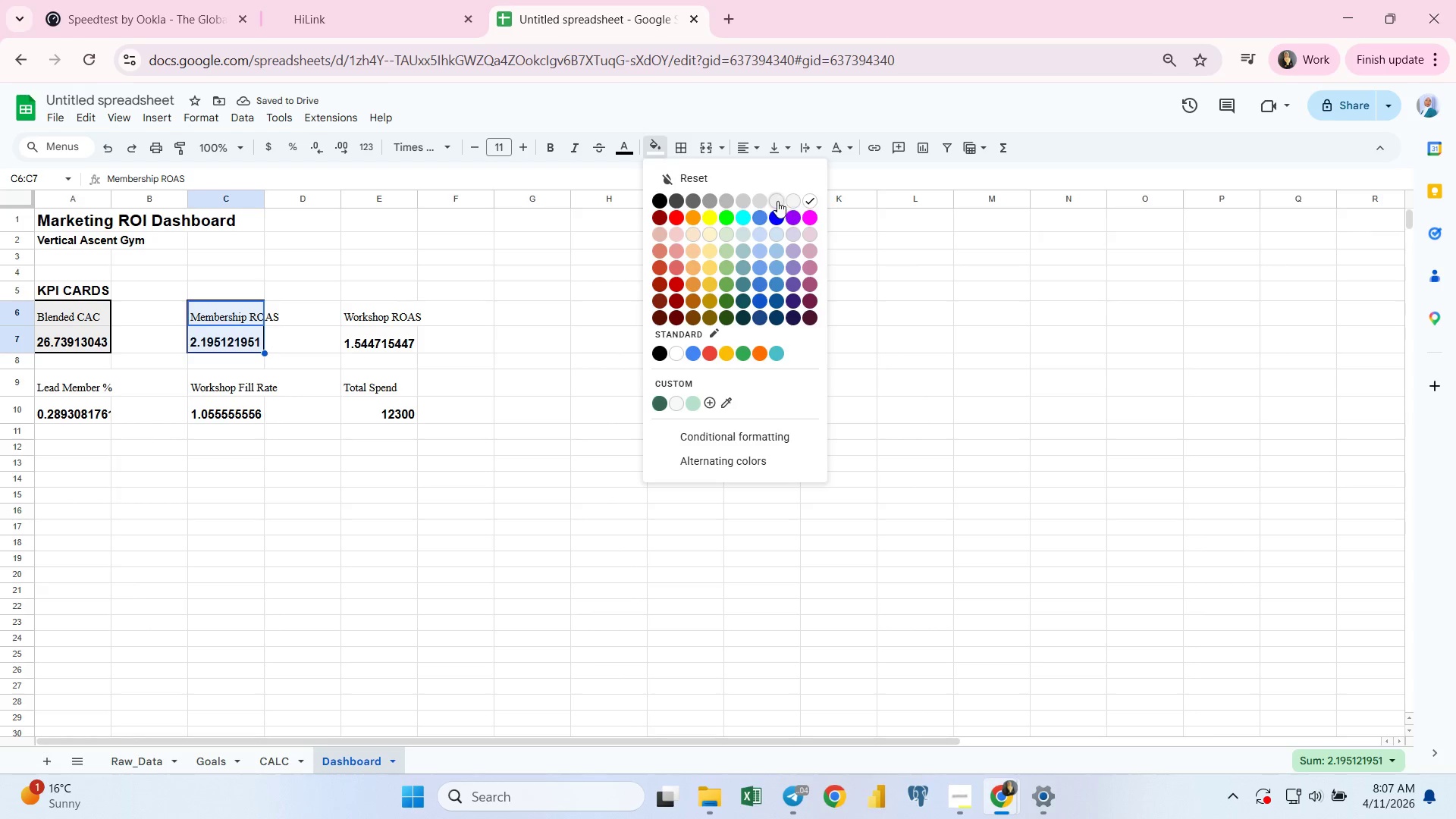 
left_click([779, 201])
 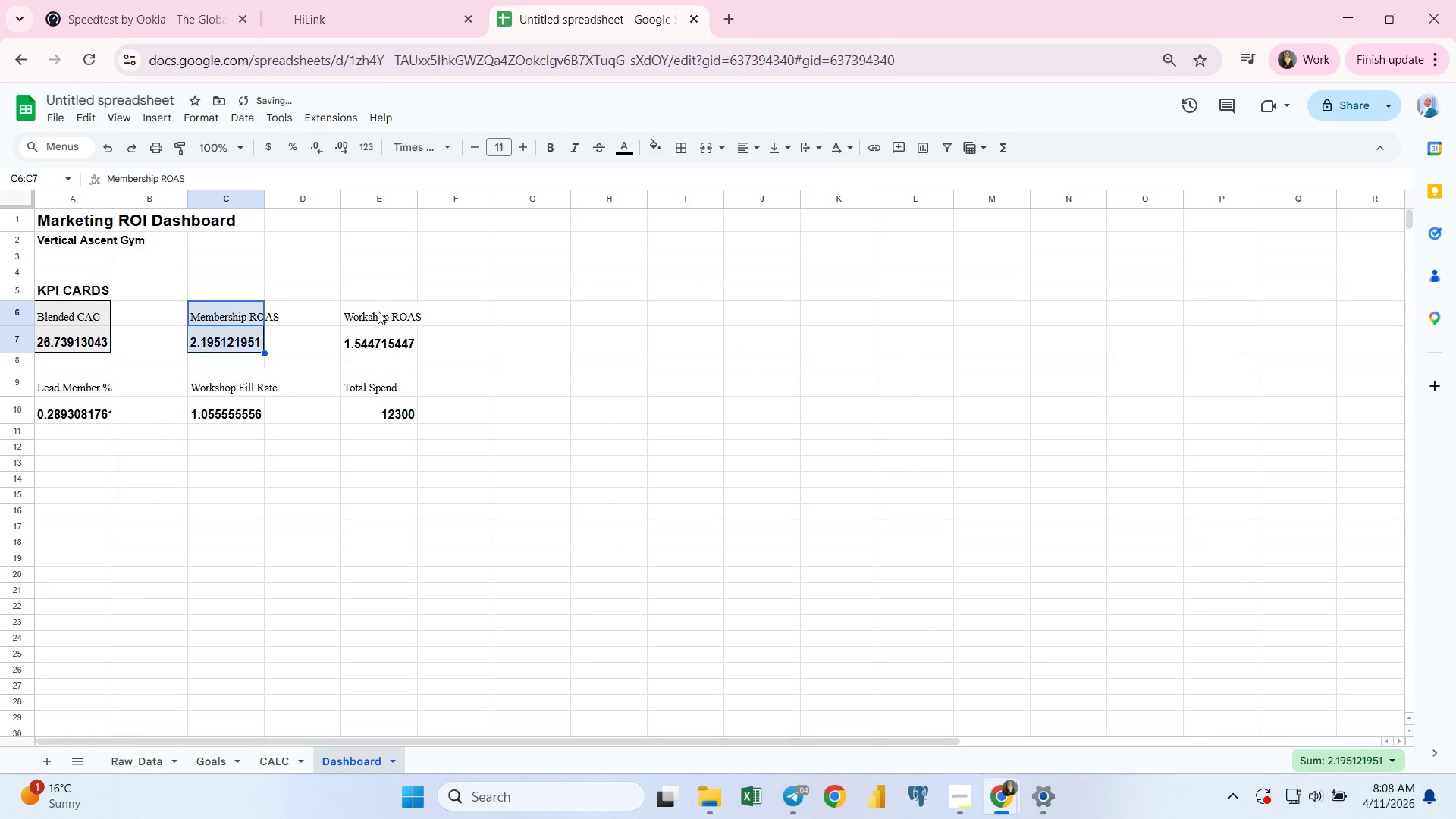 
left_click([377, 312])
 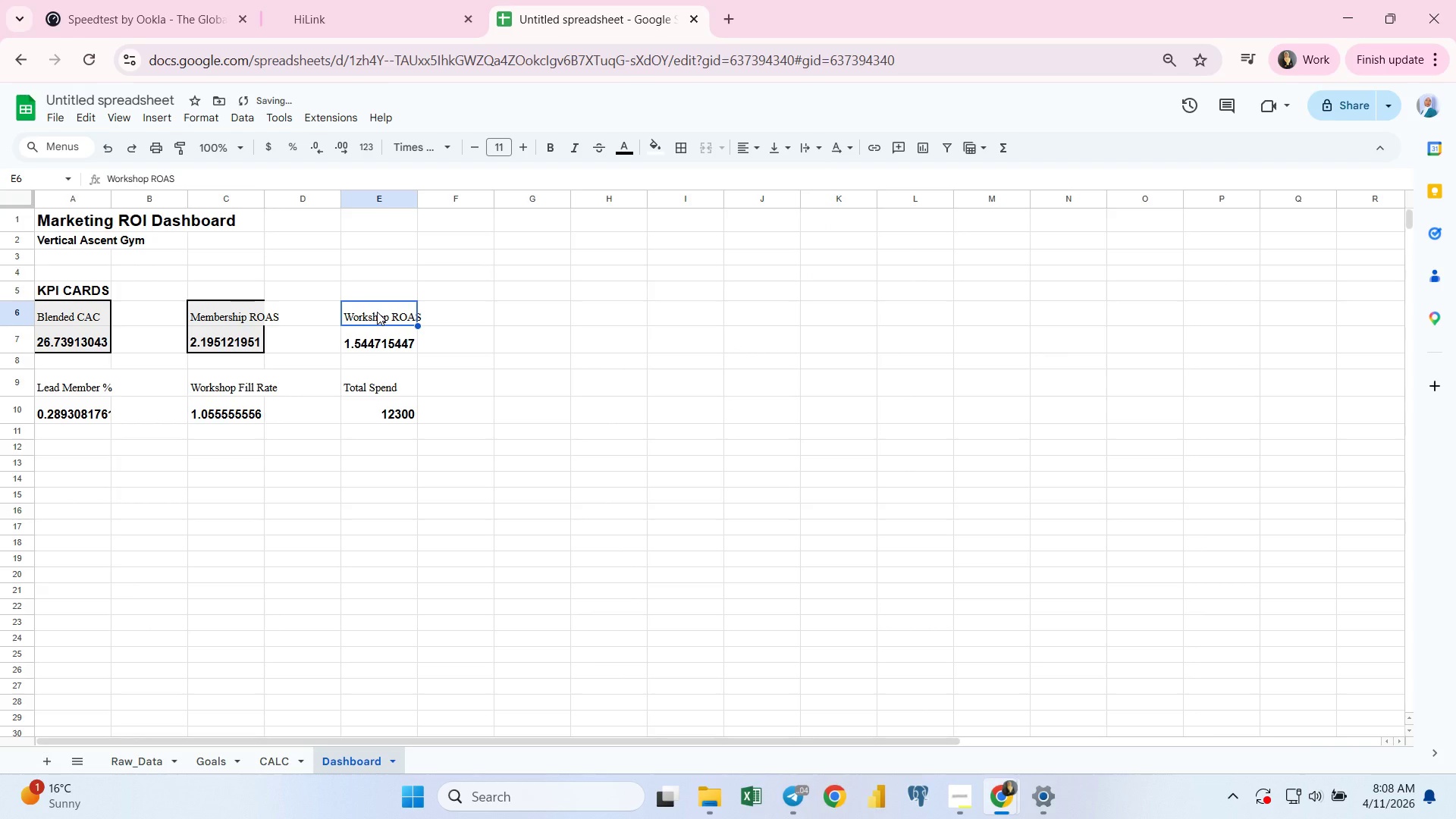 
key(Shift+ArrowDown)
 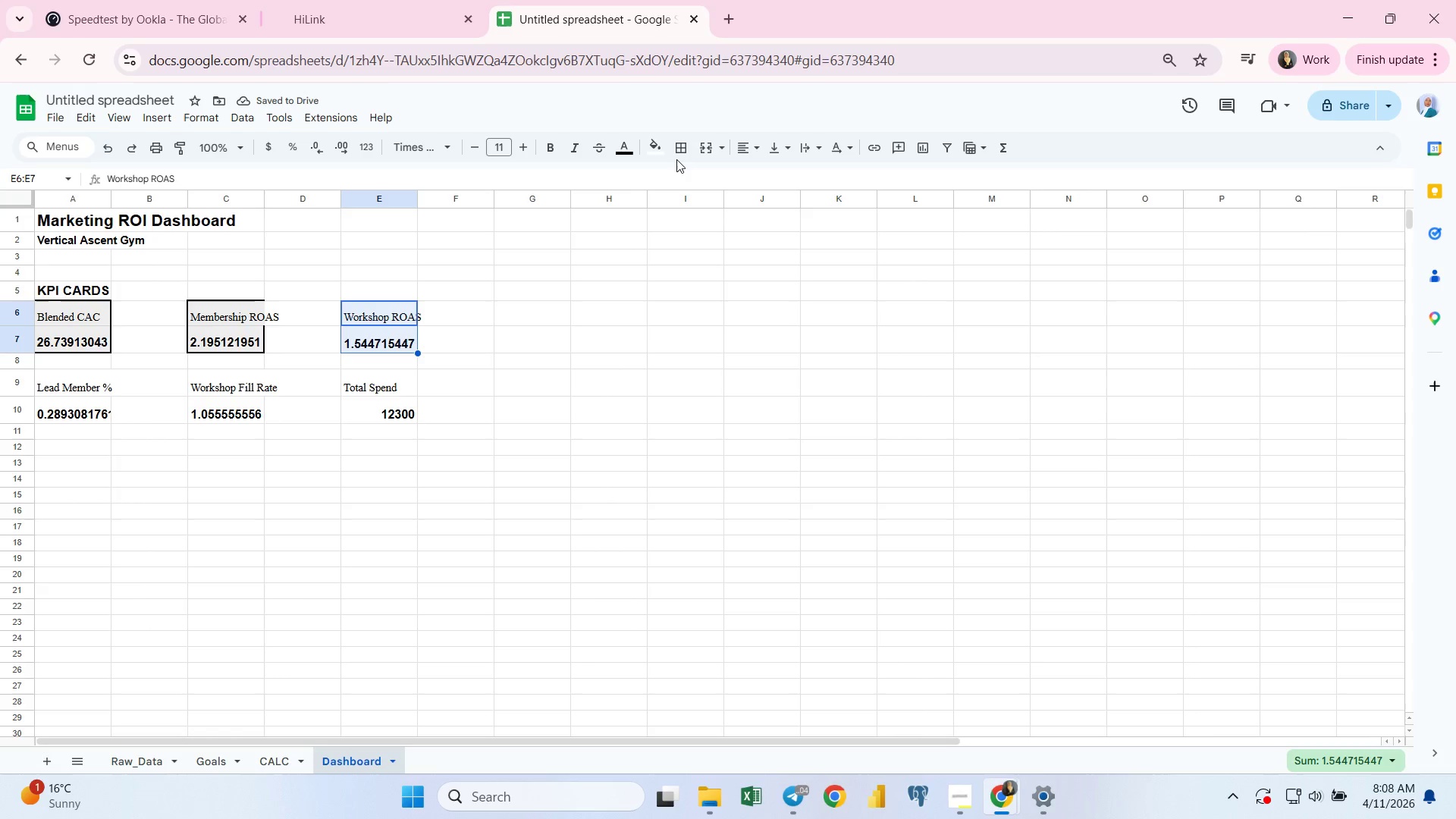 
left_click([679, 151])
 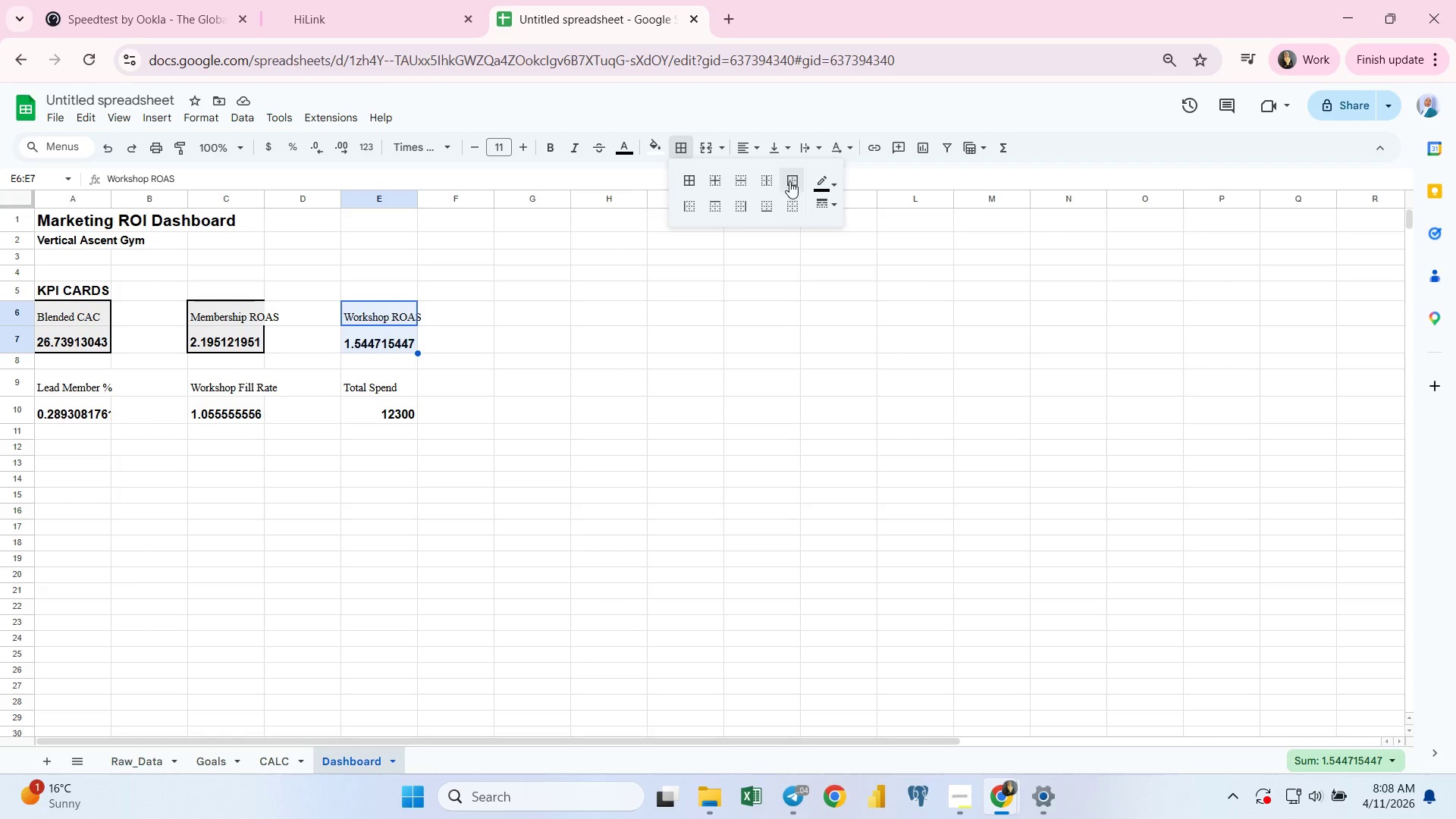 
left_click([789, 181])
 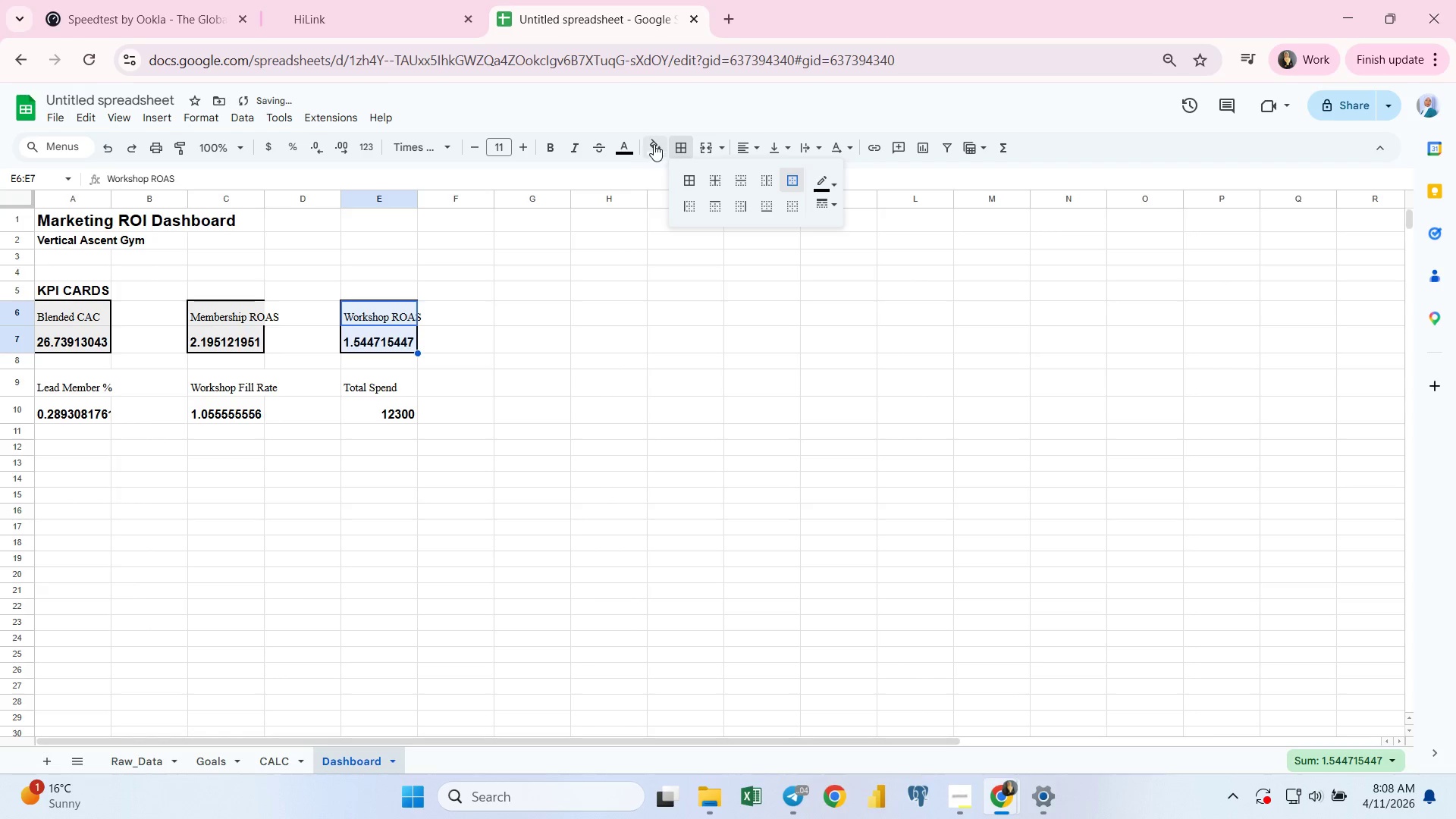 
left_click([654, 144])
 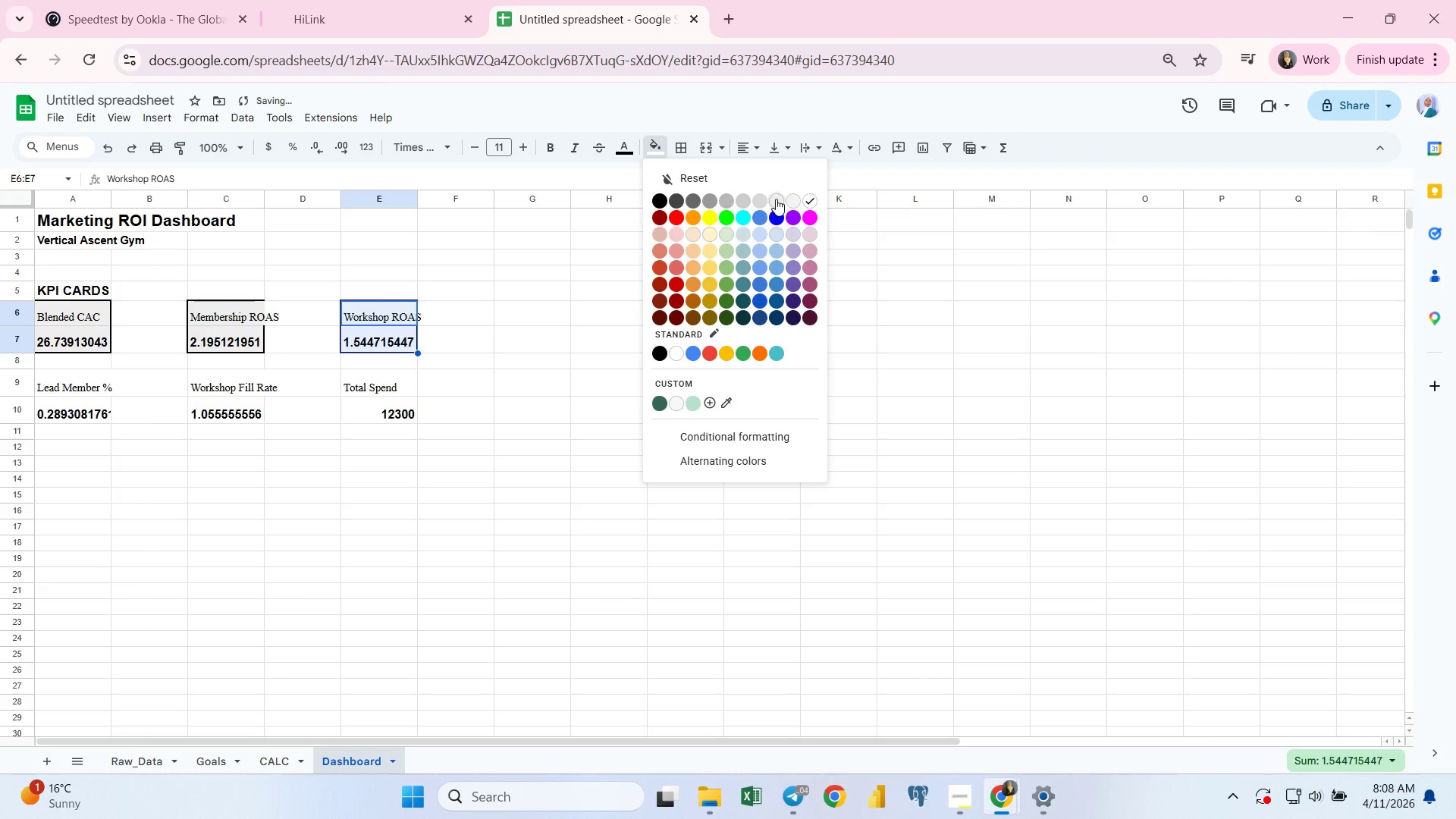 
left_click([776, 199])
 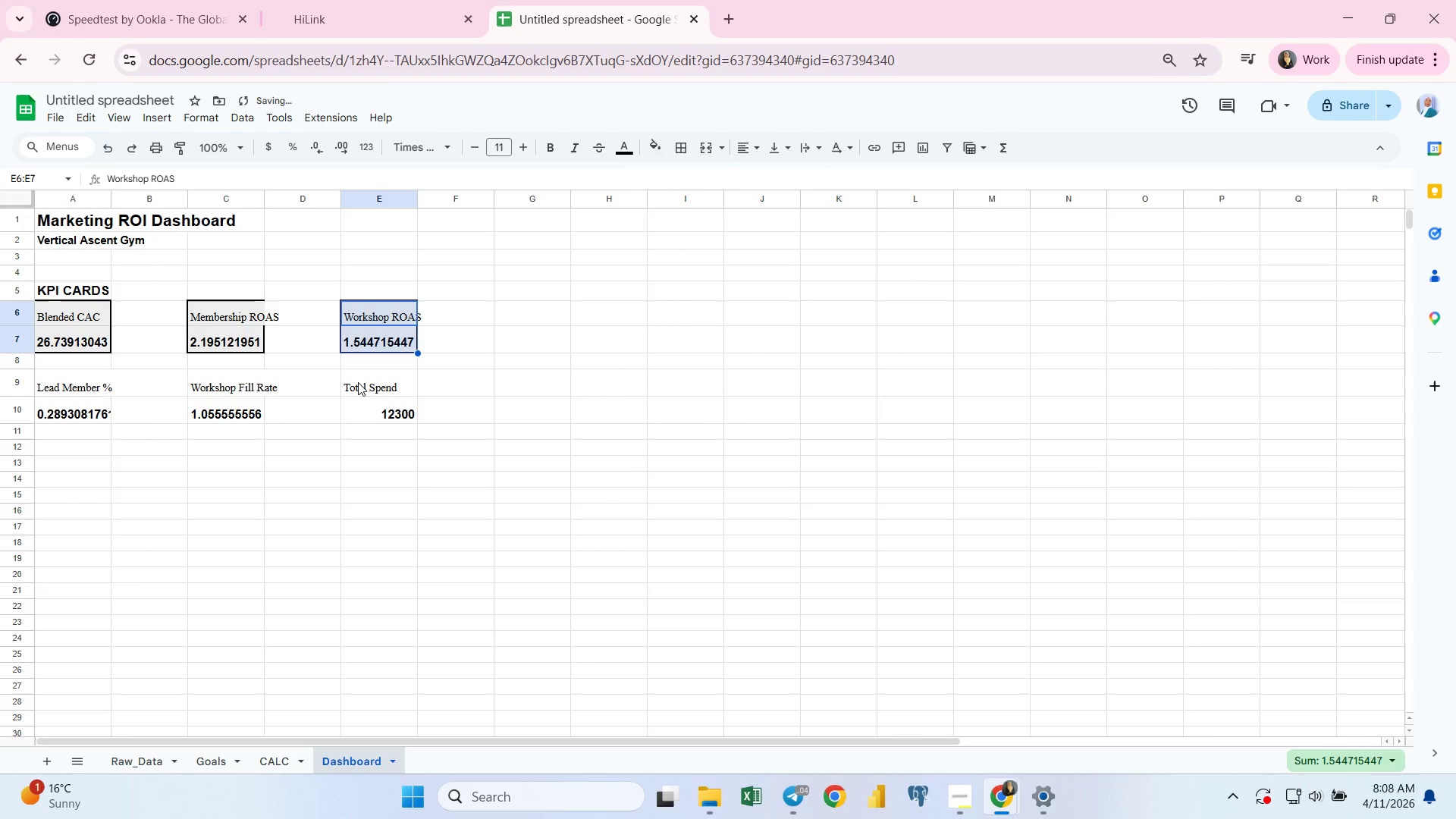 
left_click([359, 382])
 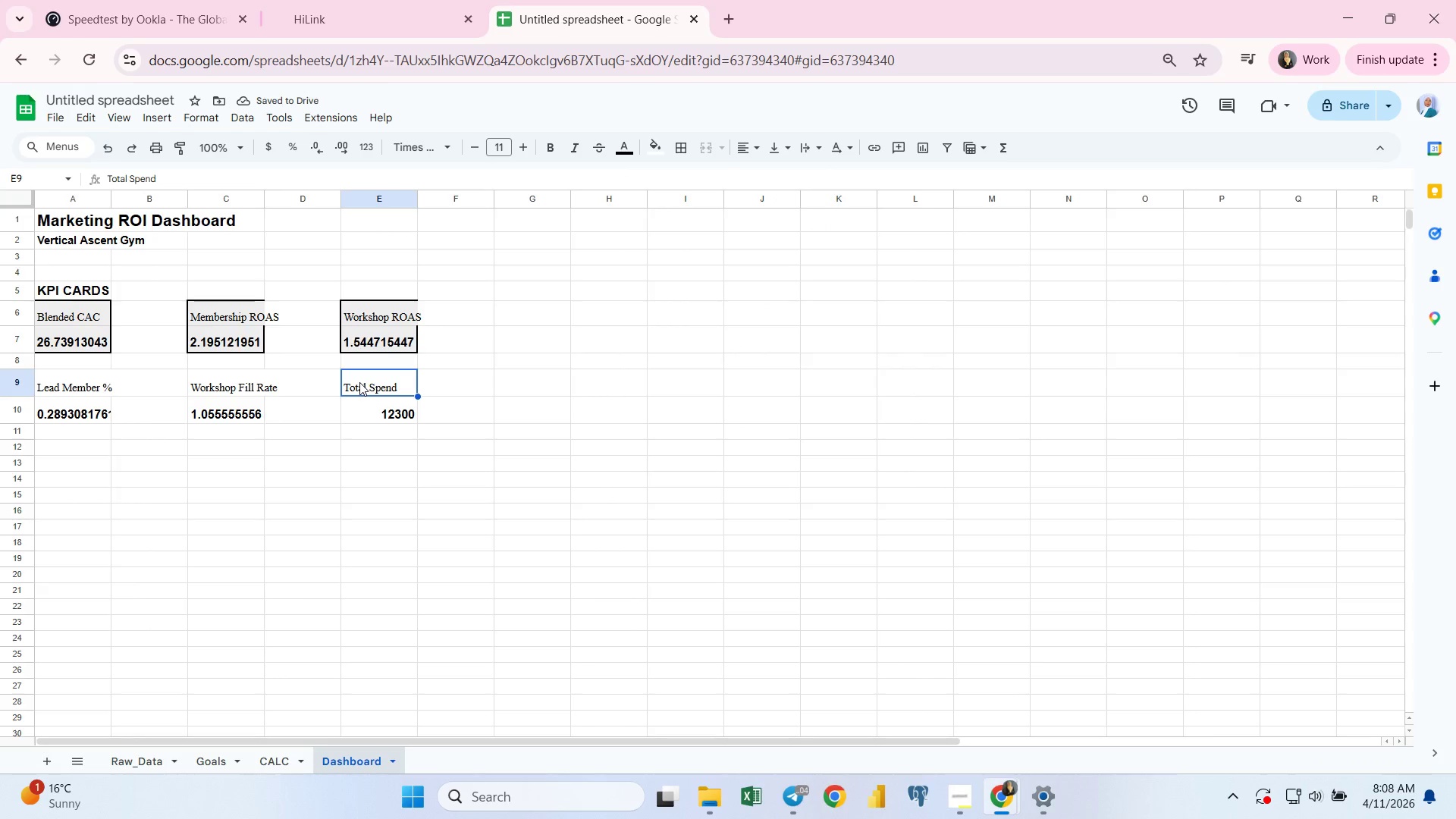 
key(Shift+ArrowDown)
 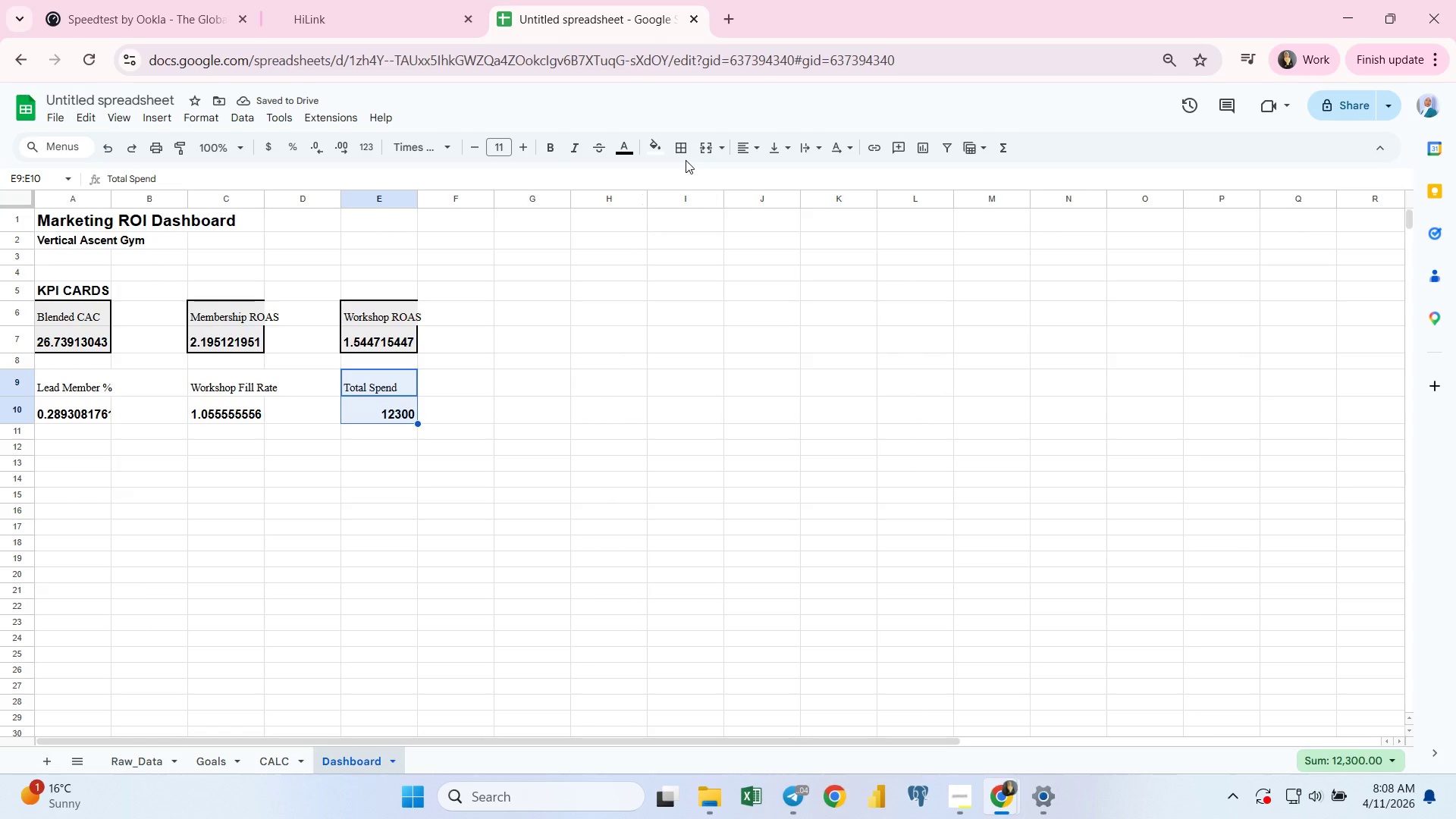 
left_click([684, 153])
 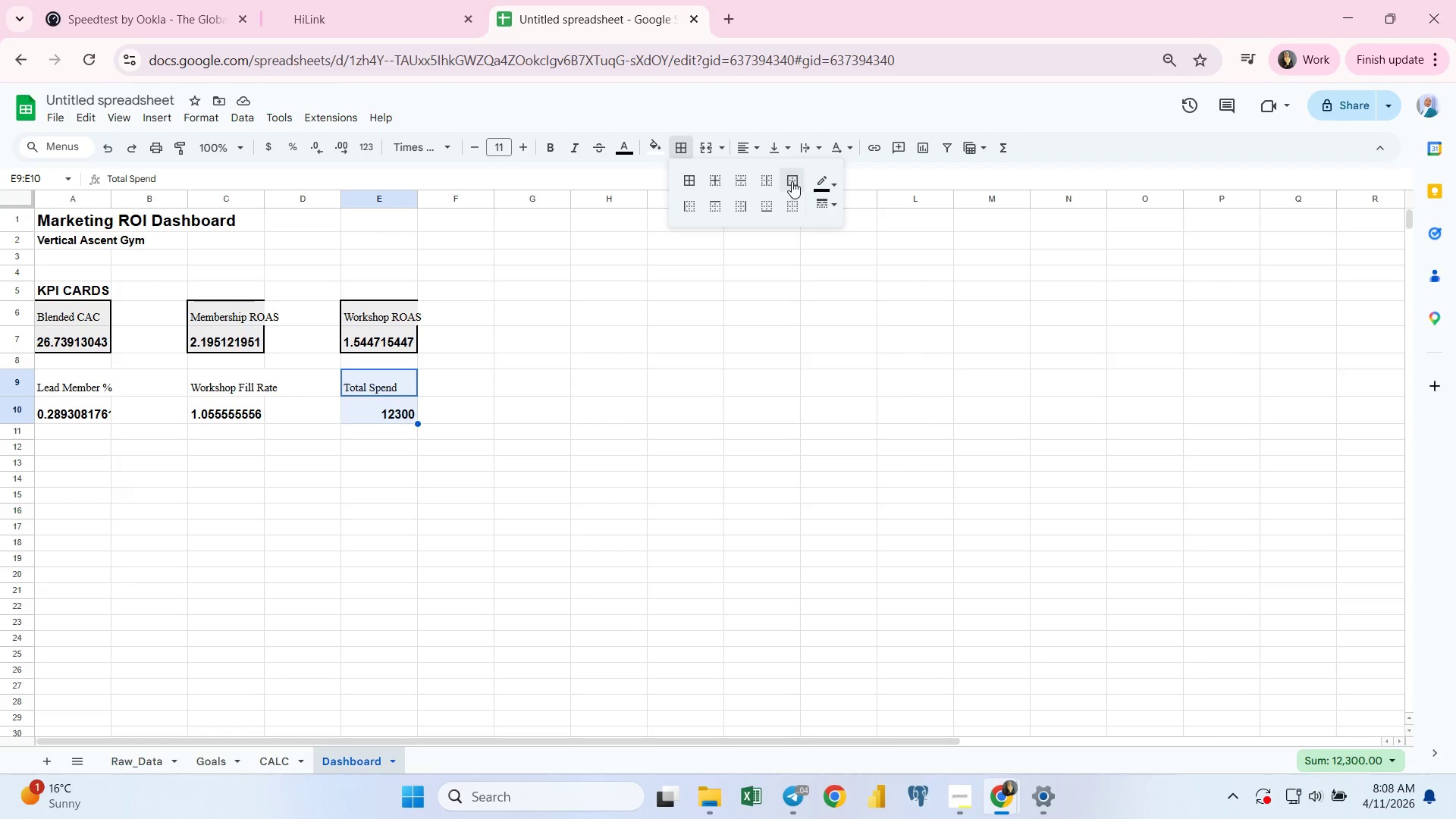 
left_click([792, 180])
 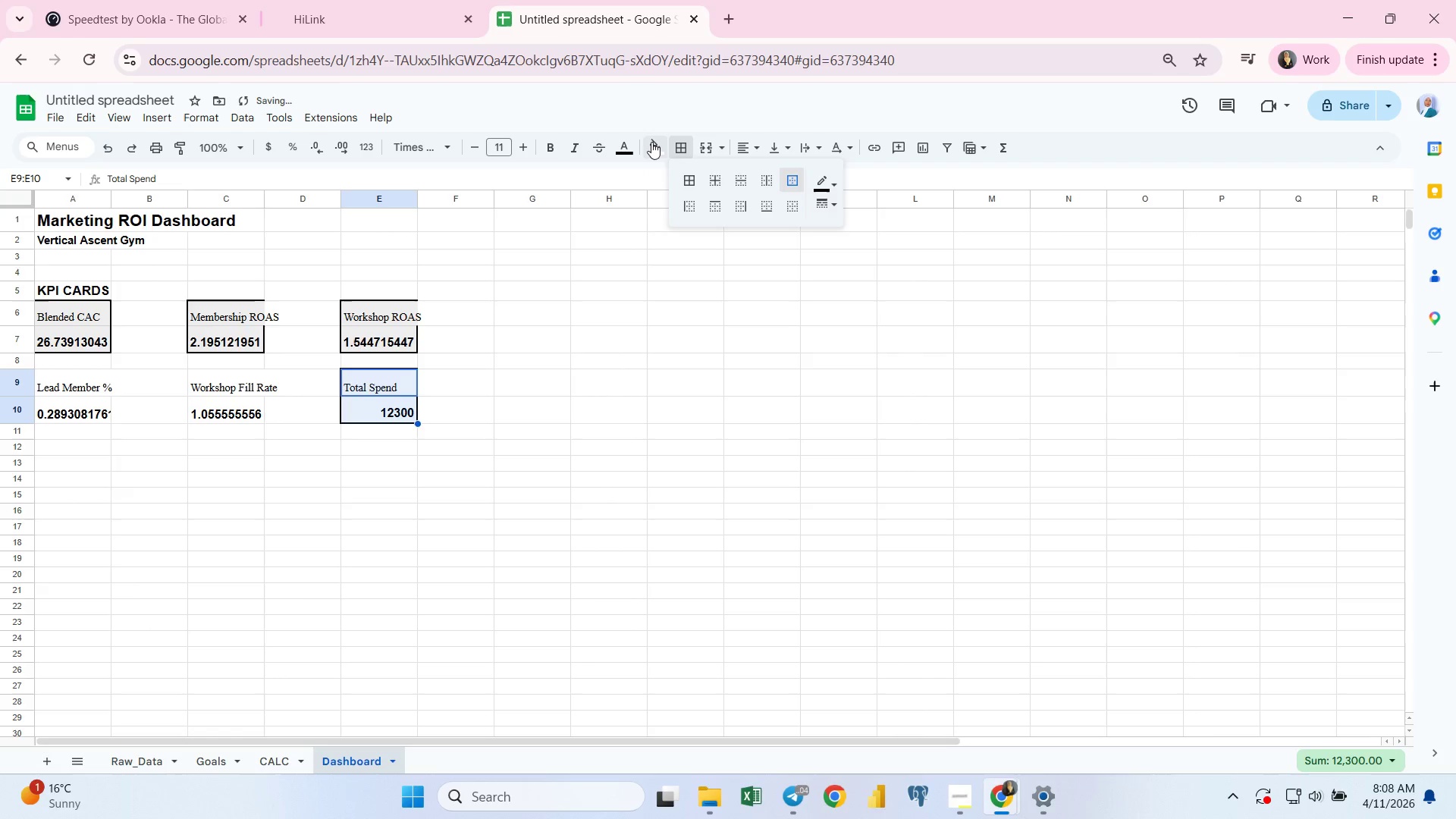 
left_click([652, 142])
 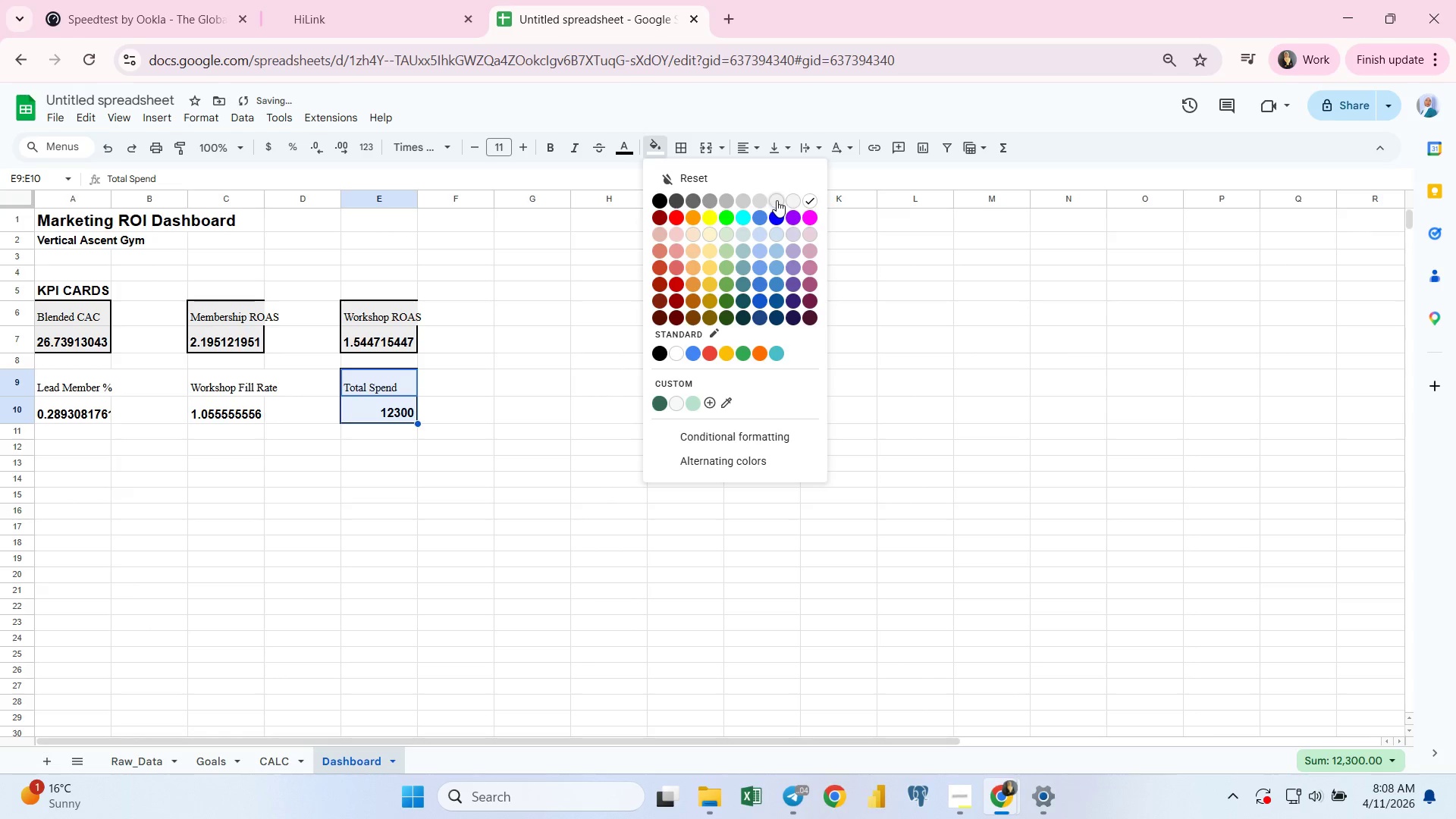 
left_click([777, 199])
 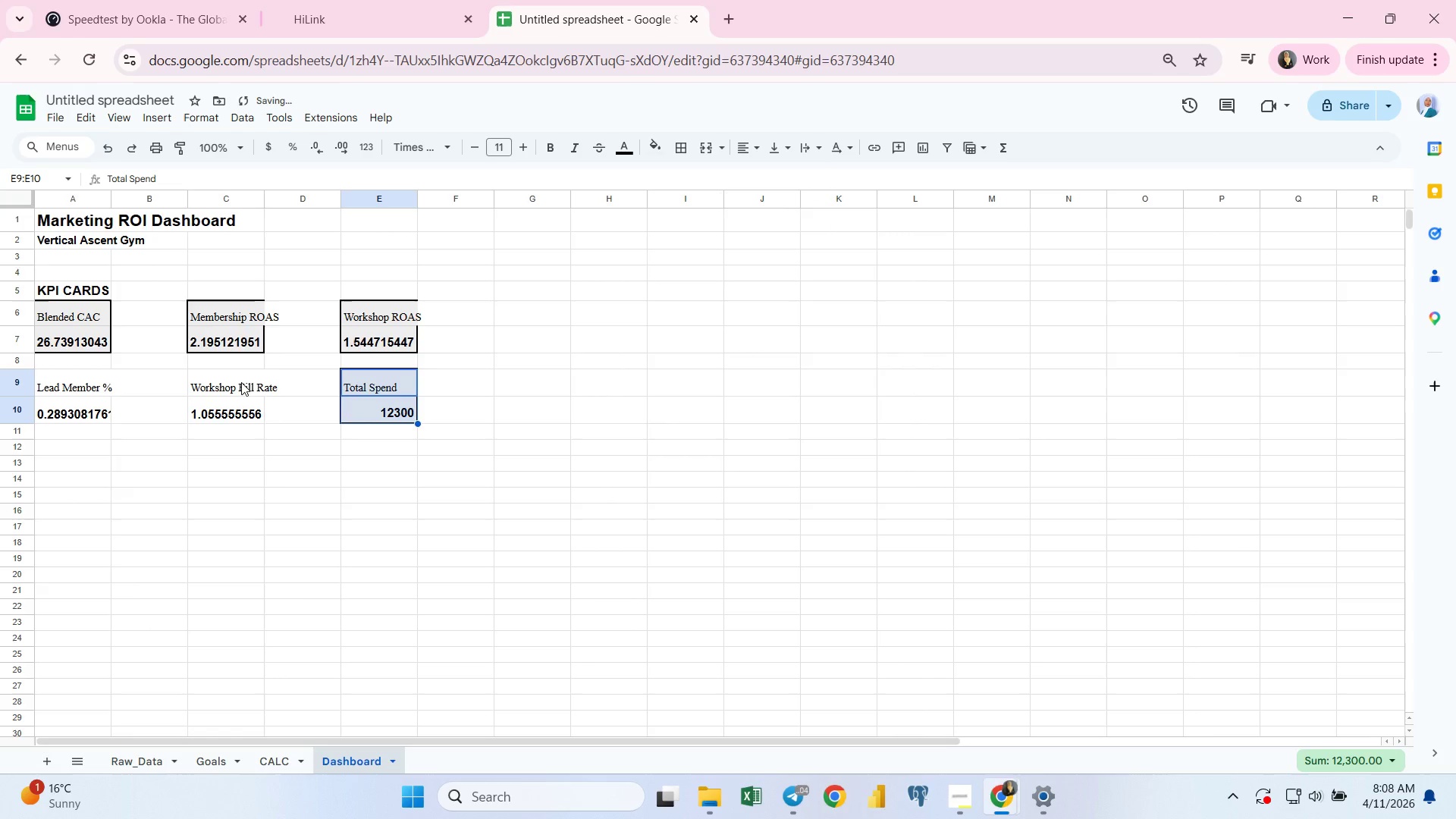 
left_click([232, 383])
 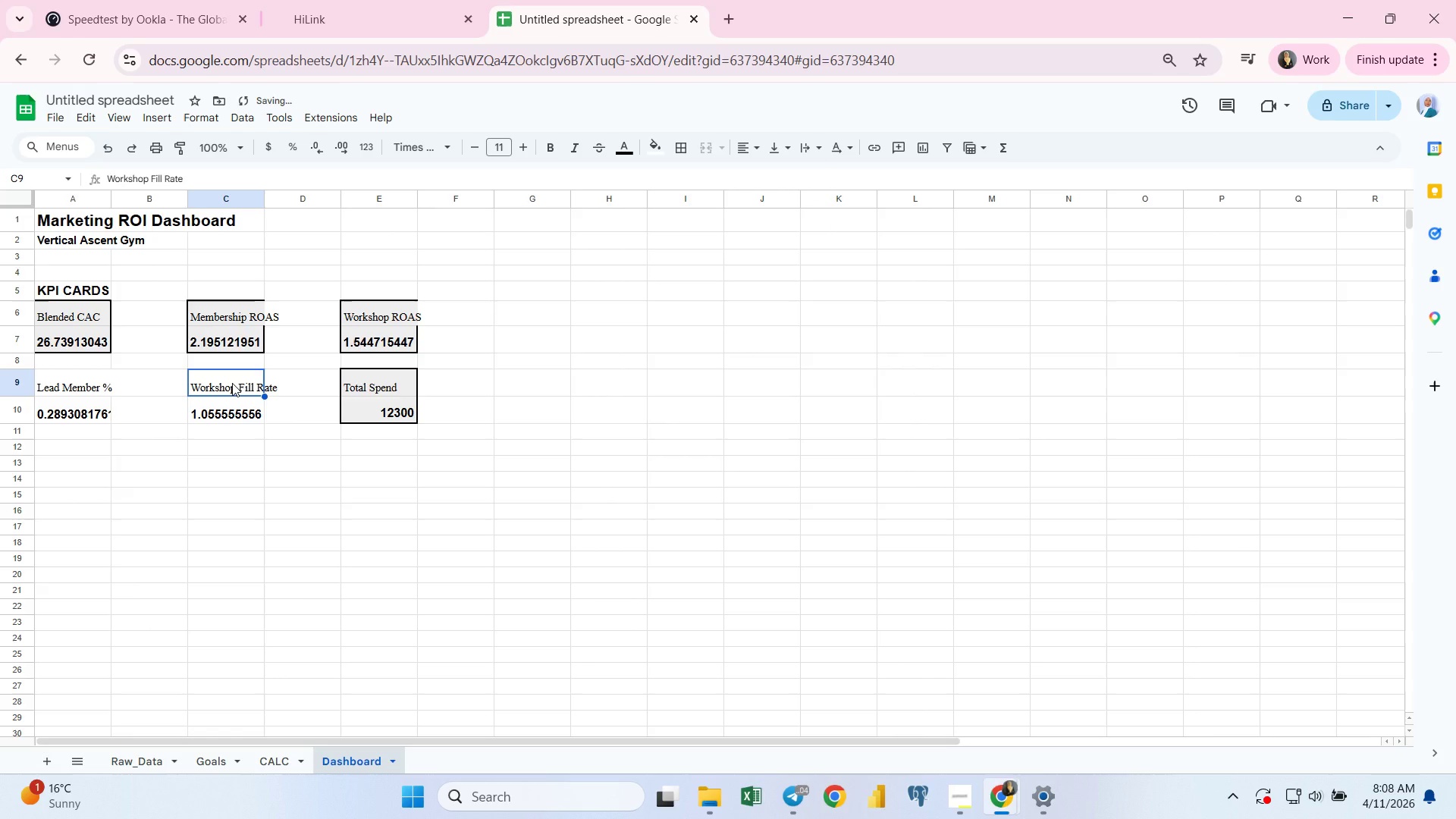 
key(Shift+ArrowDown)
 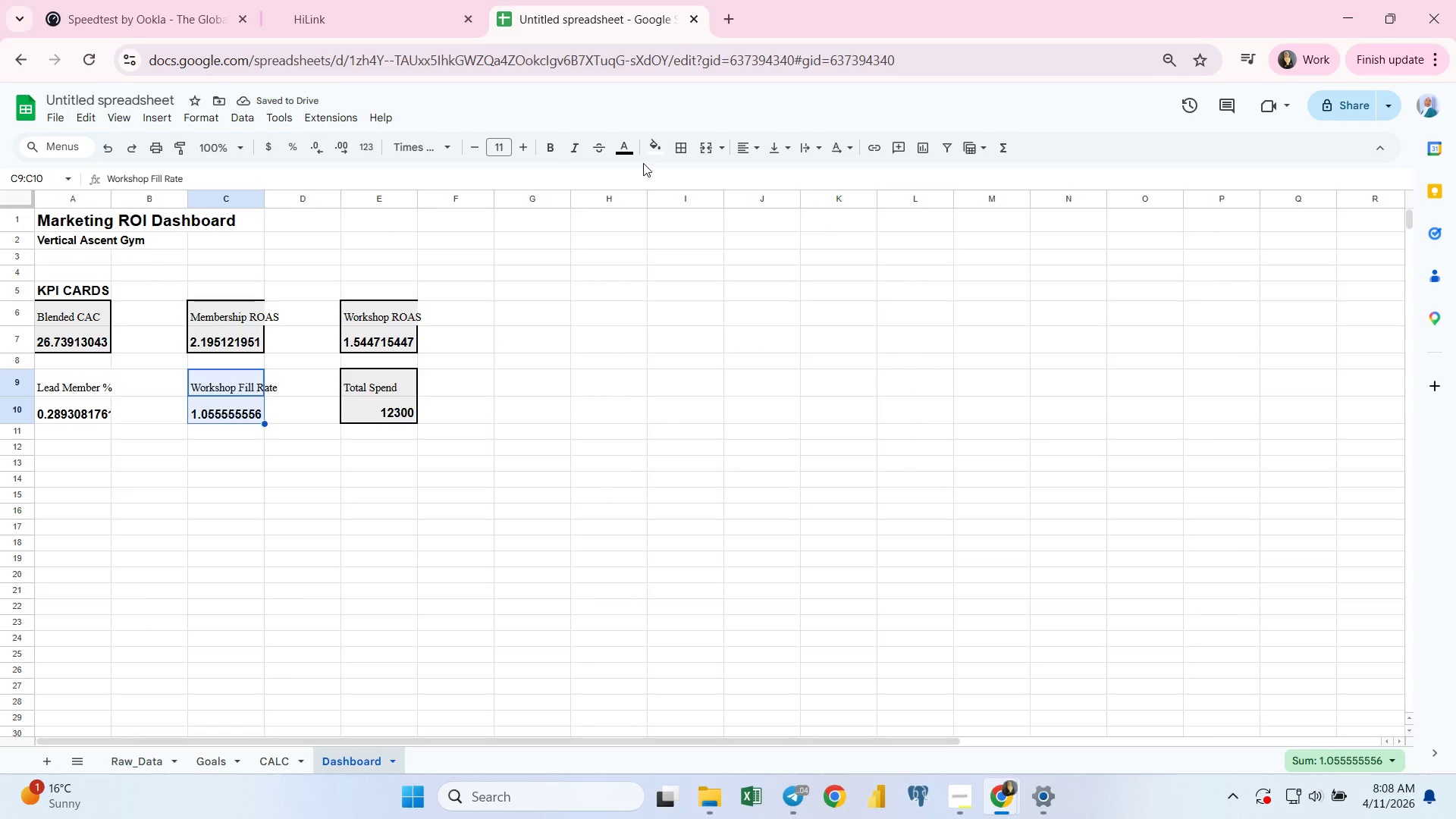 
left_click([651, 154])
 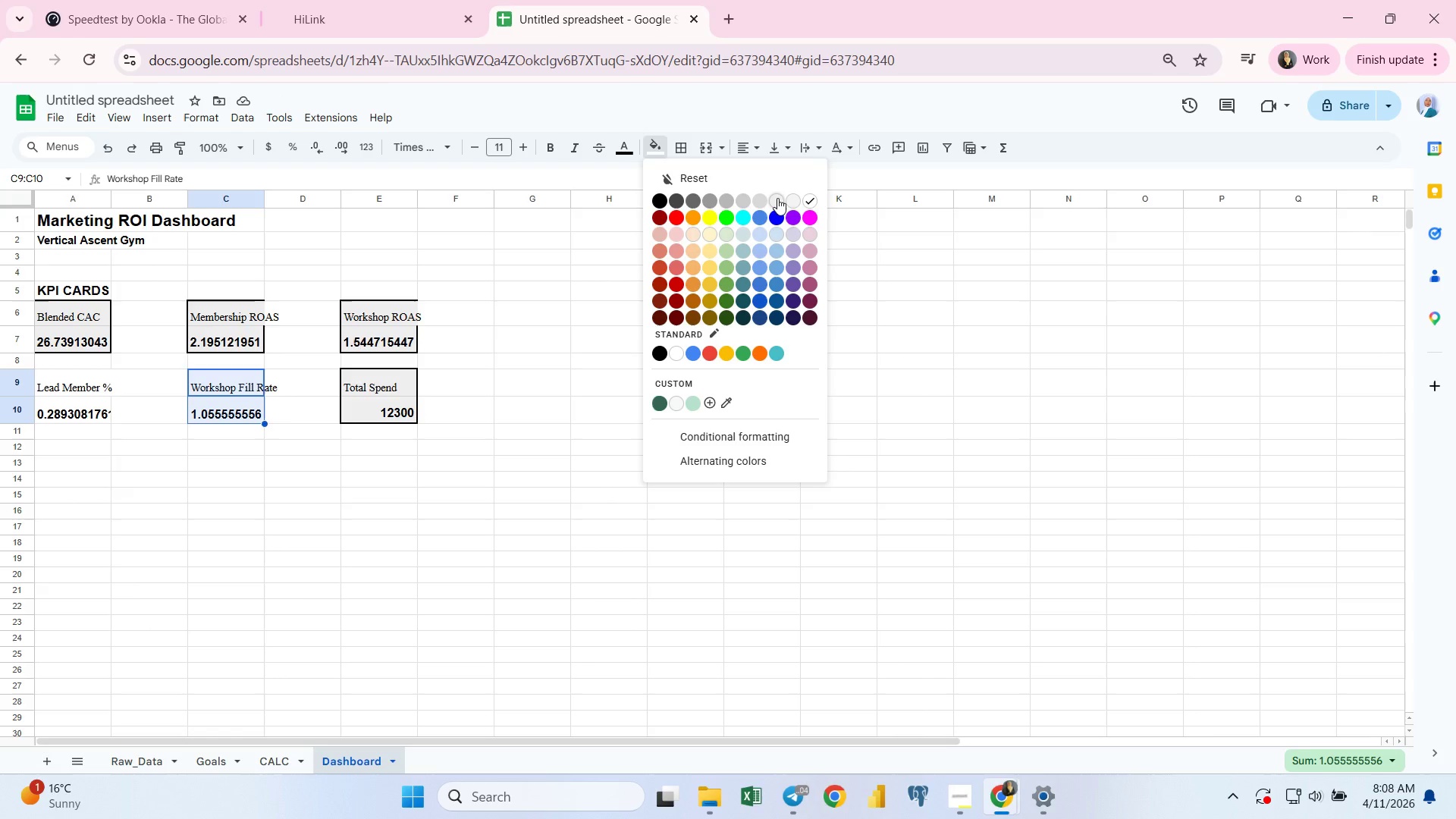 
left_click([777, 197])
 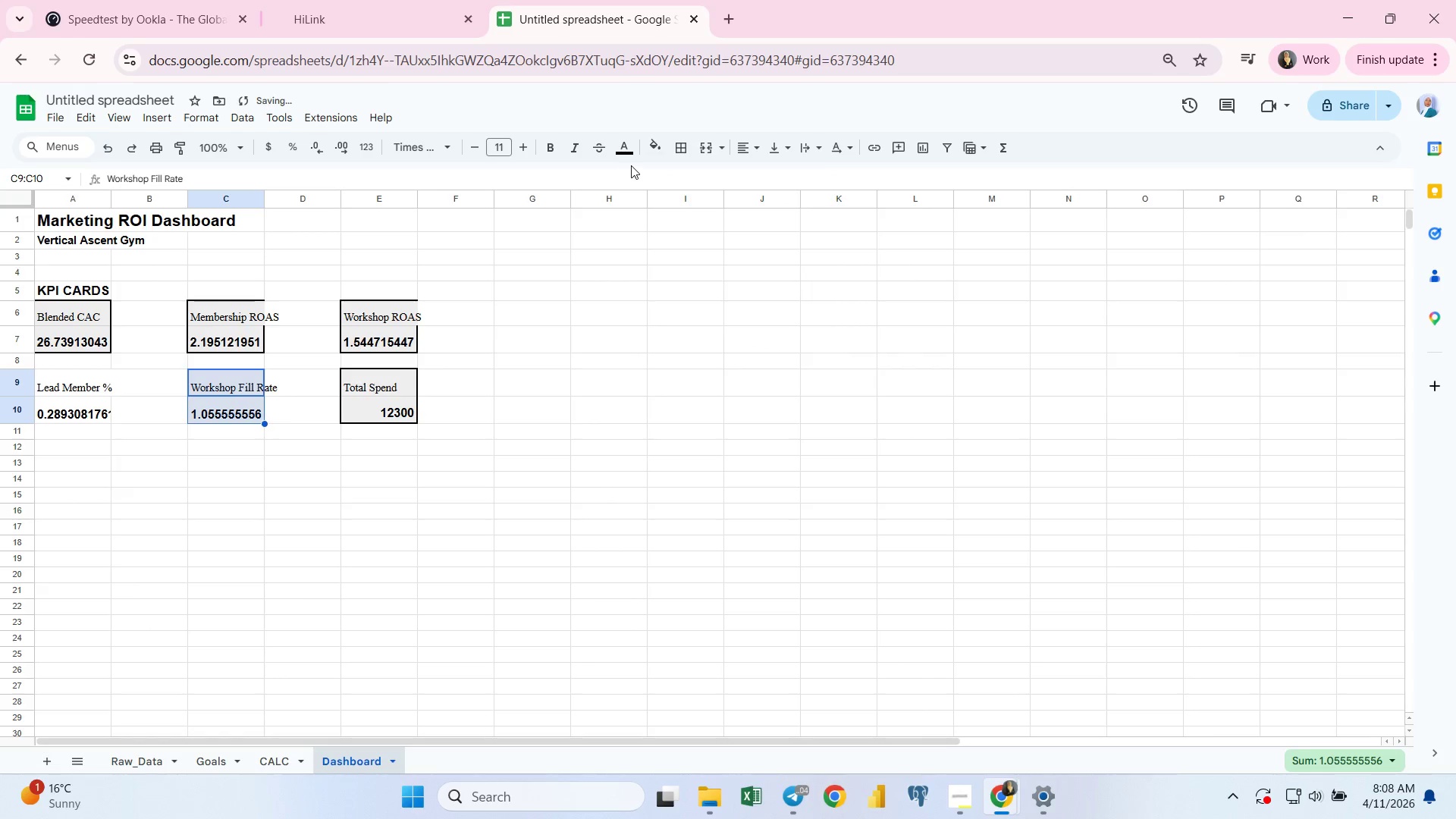 
mouse_move([673, 147])
 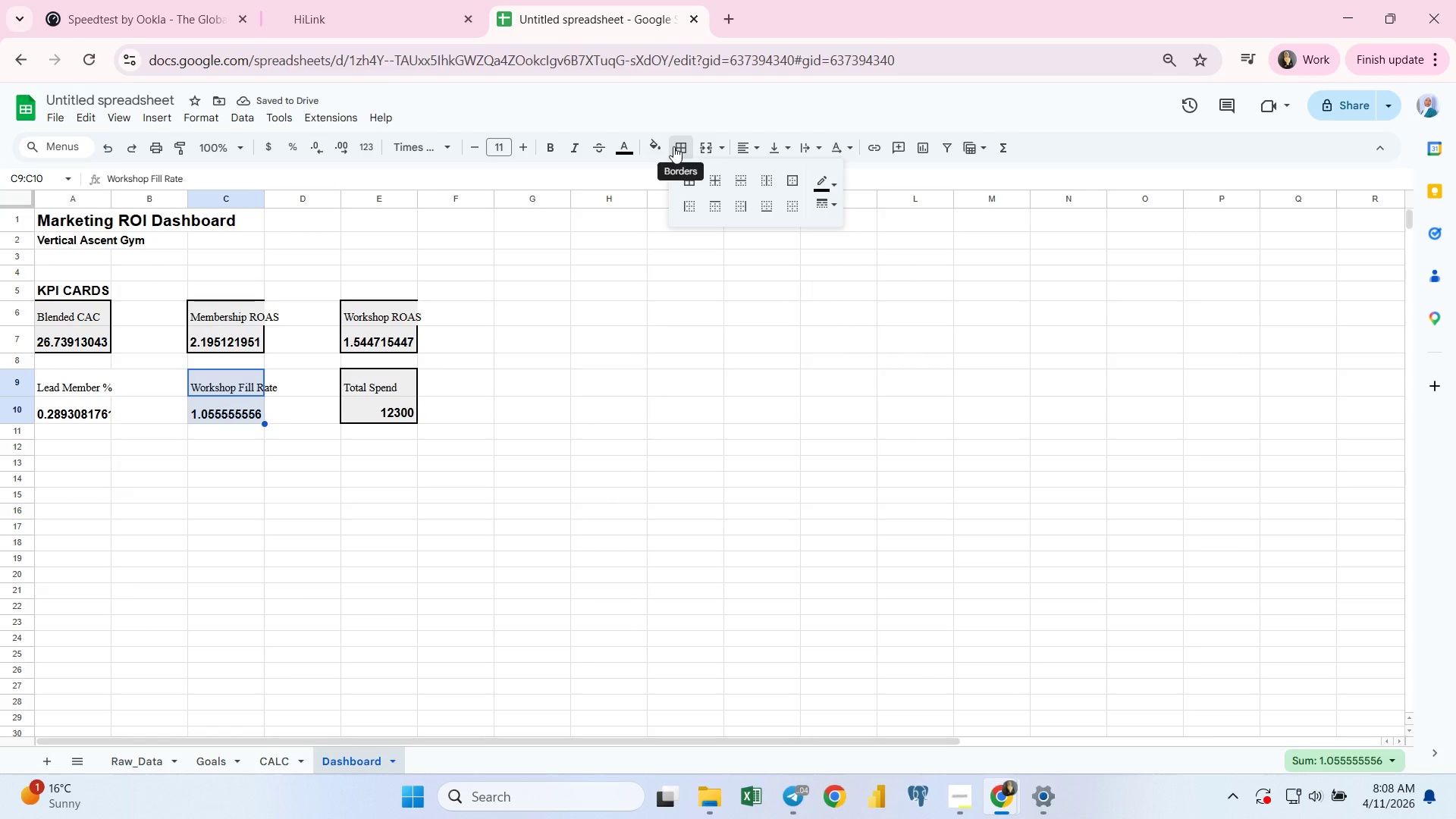 
left_click([673, 146])
 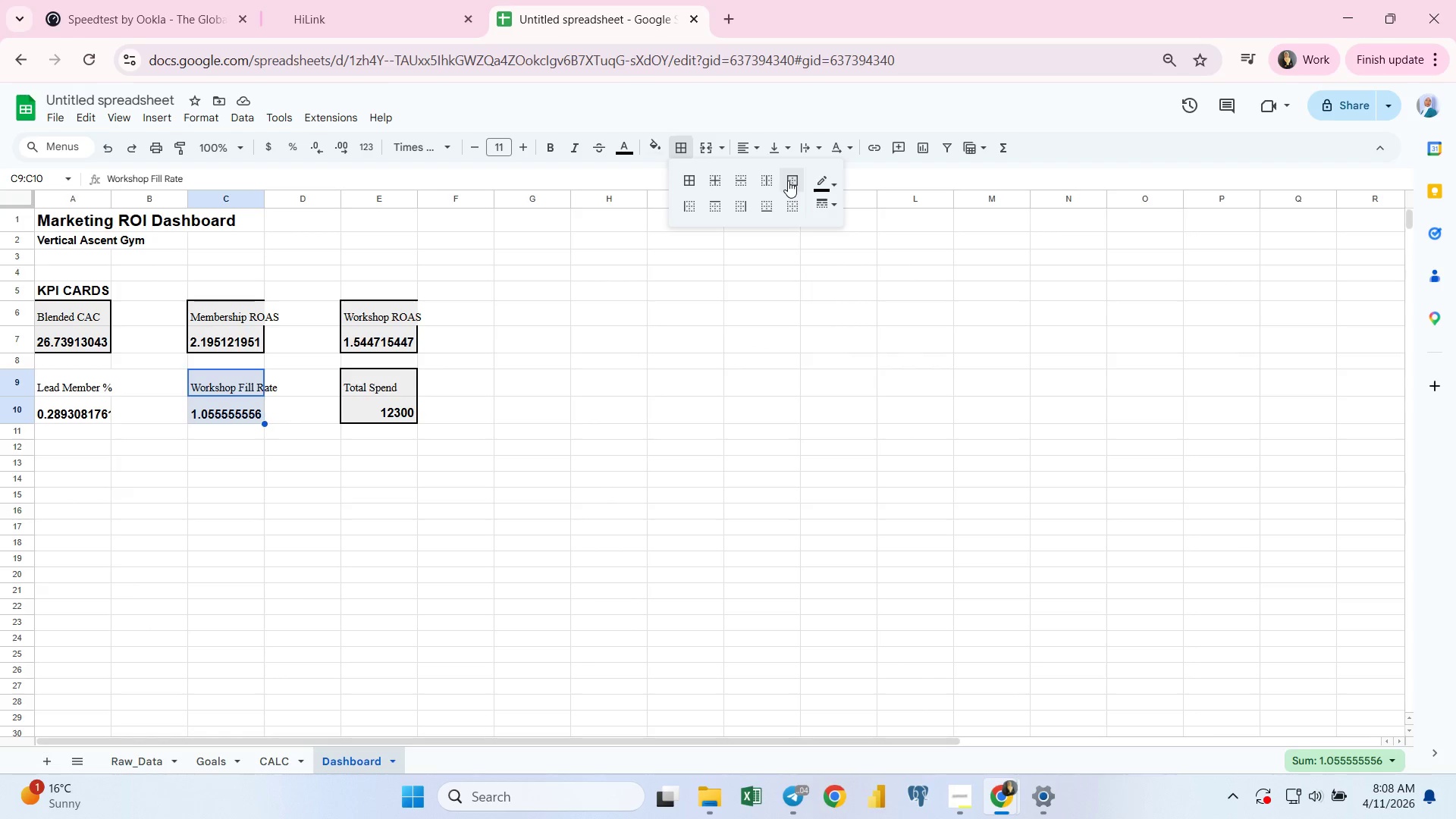 
left_click([788, 180])
 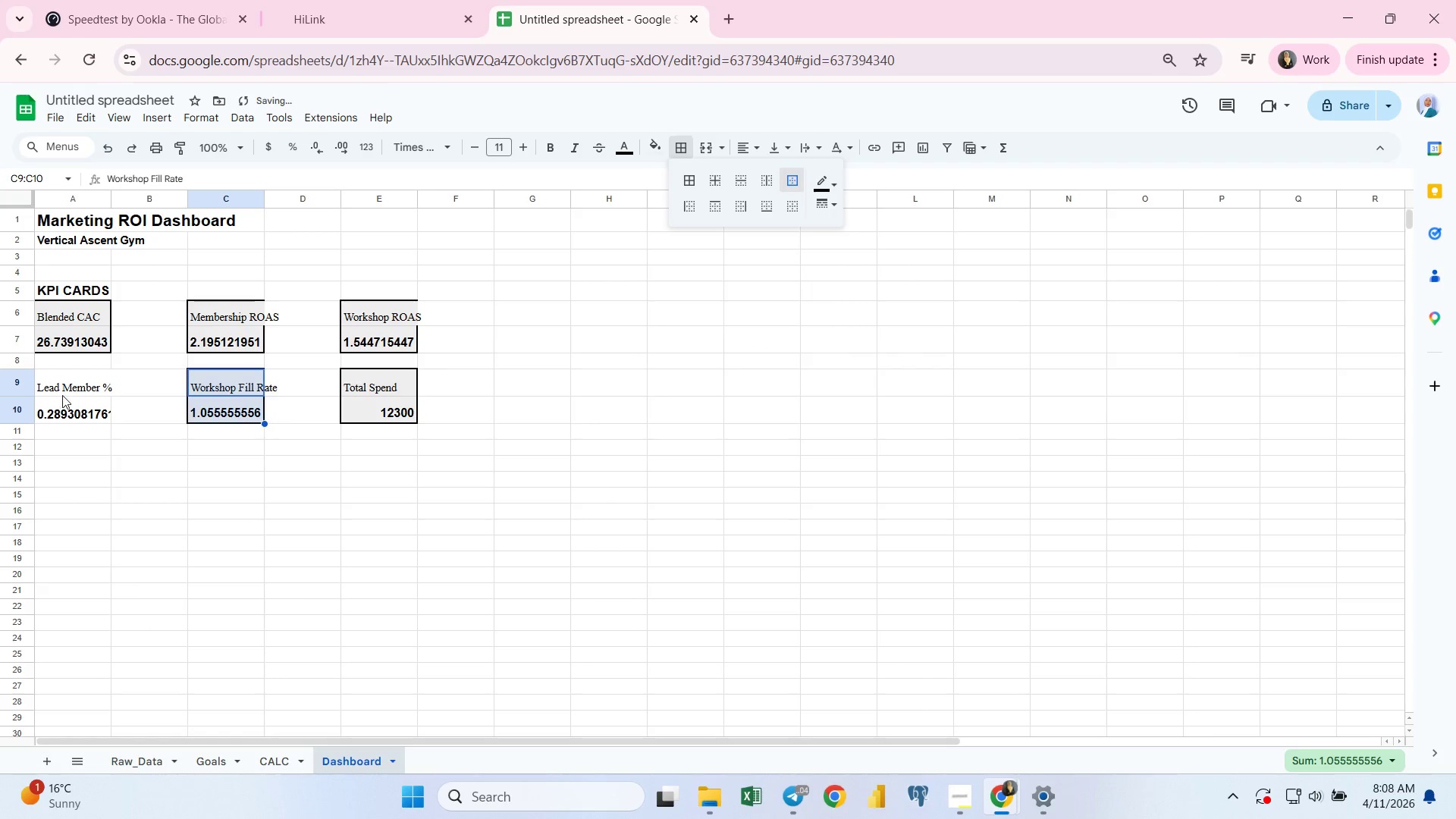 
left_click([62, 395])
 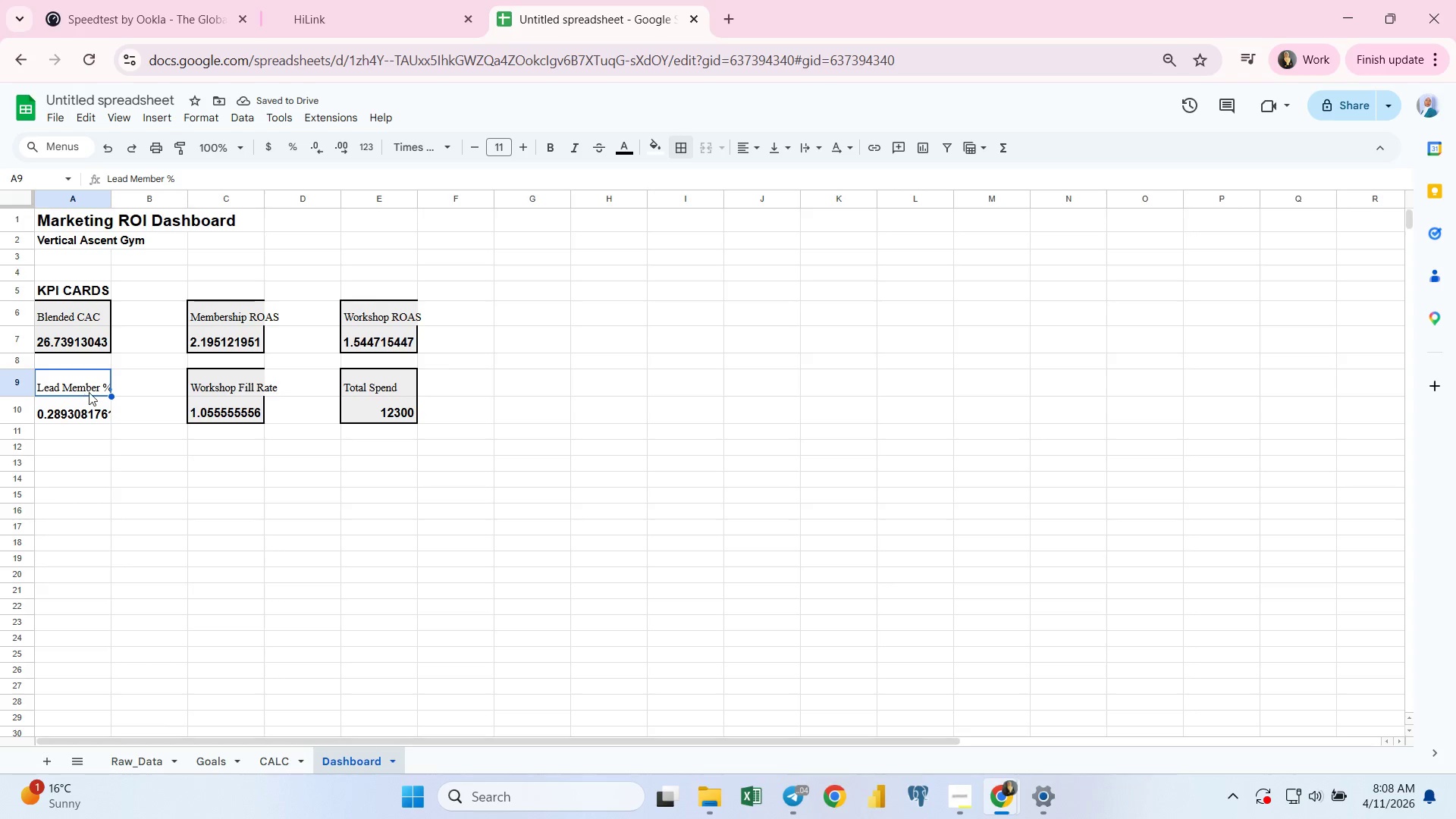 
key(Shift+ArrowDown)
 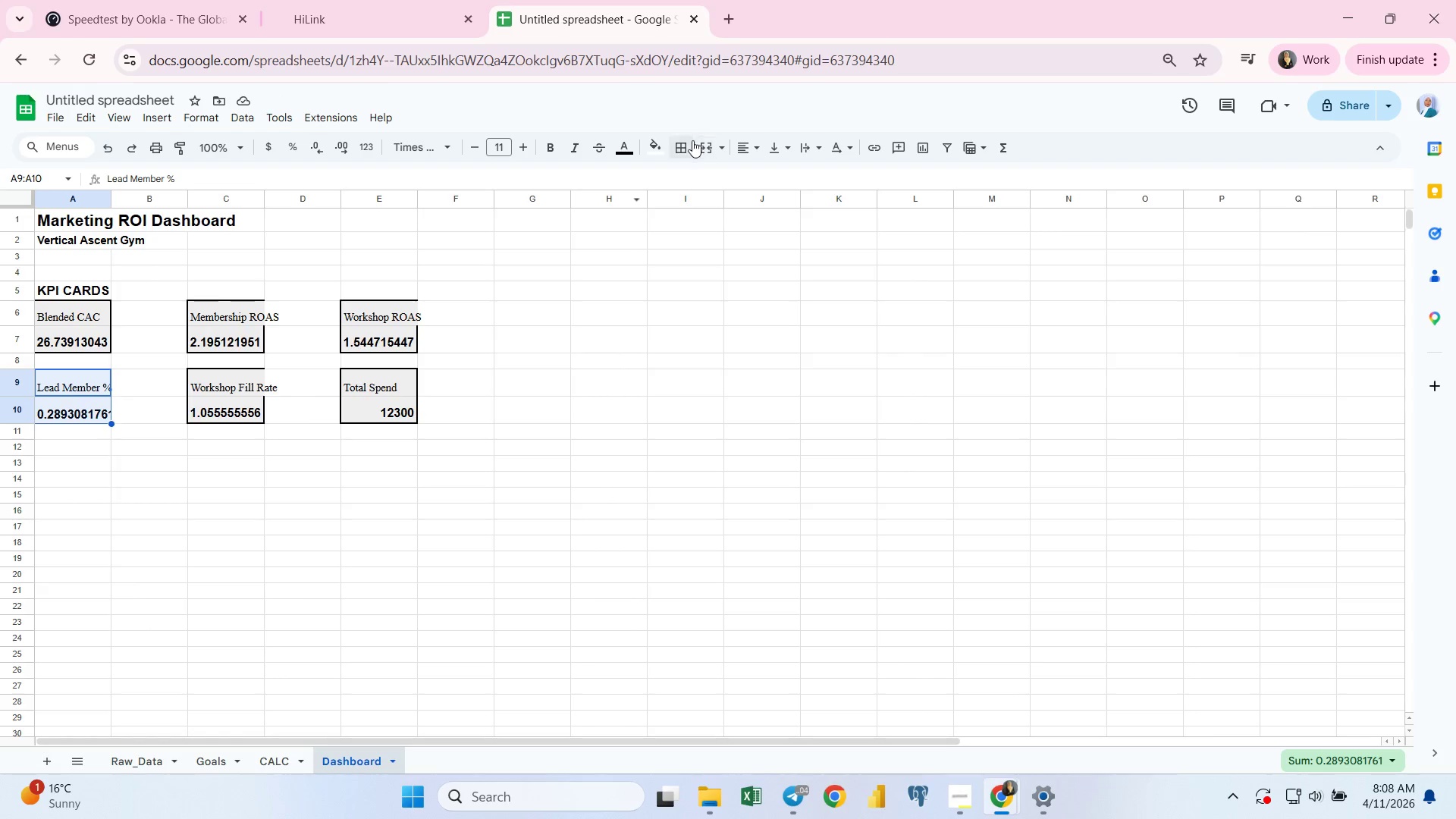 
left_click([685, 144])
 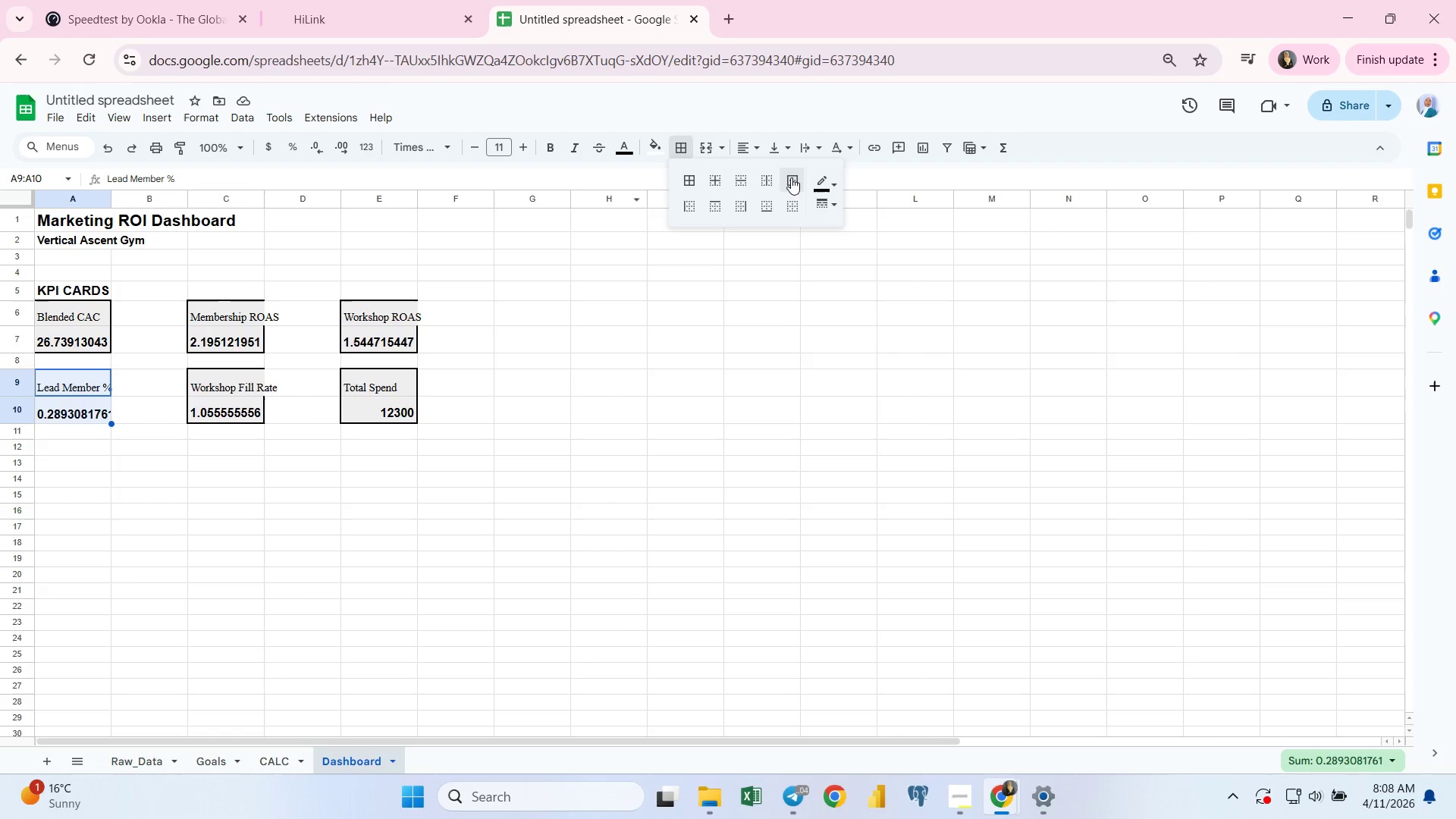 
left_click([791, 177])
 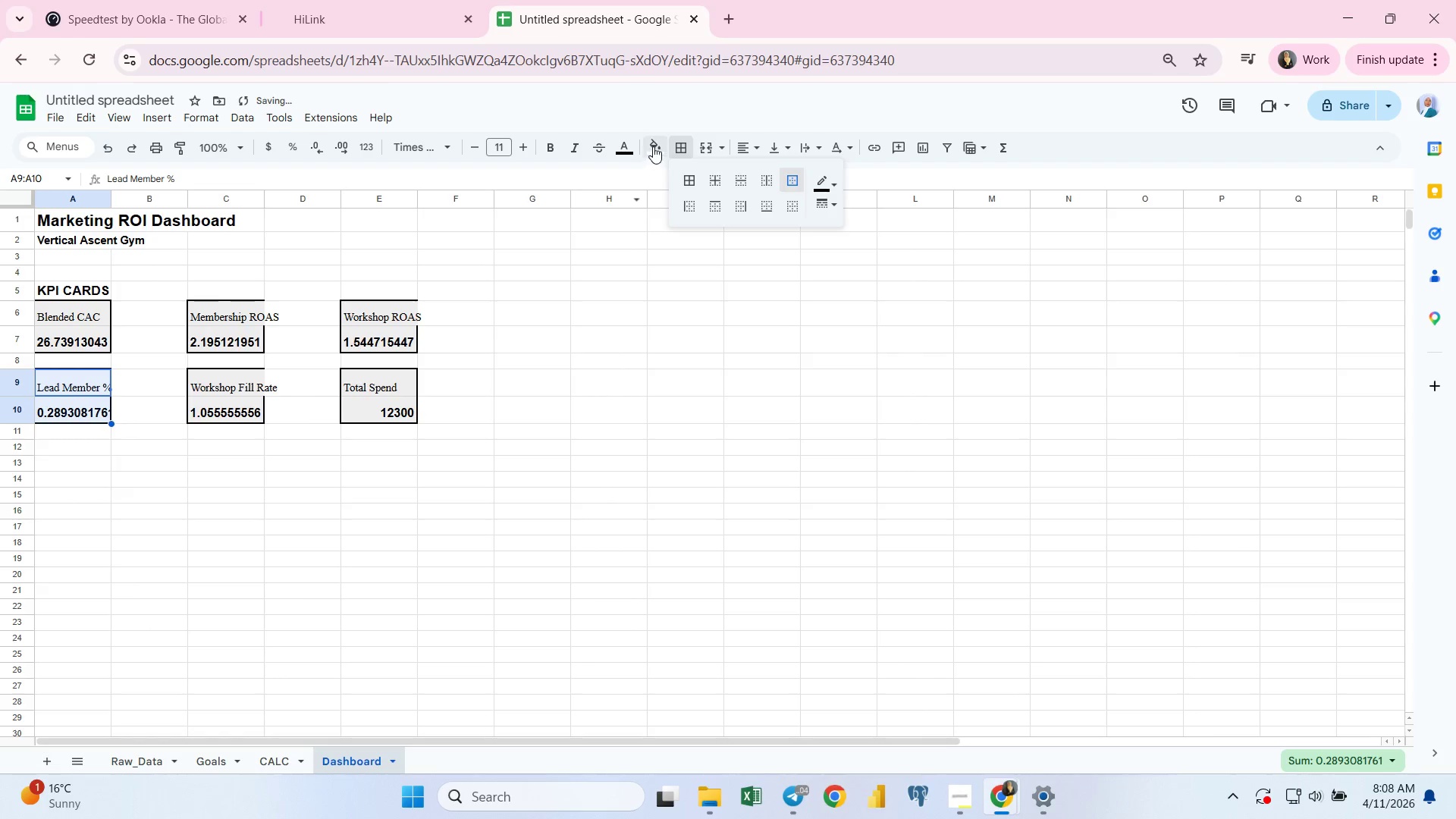 
left_click([654, 146])
 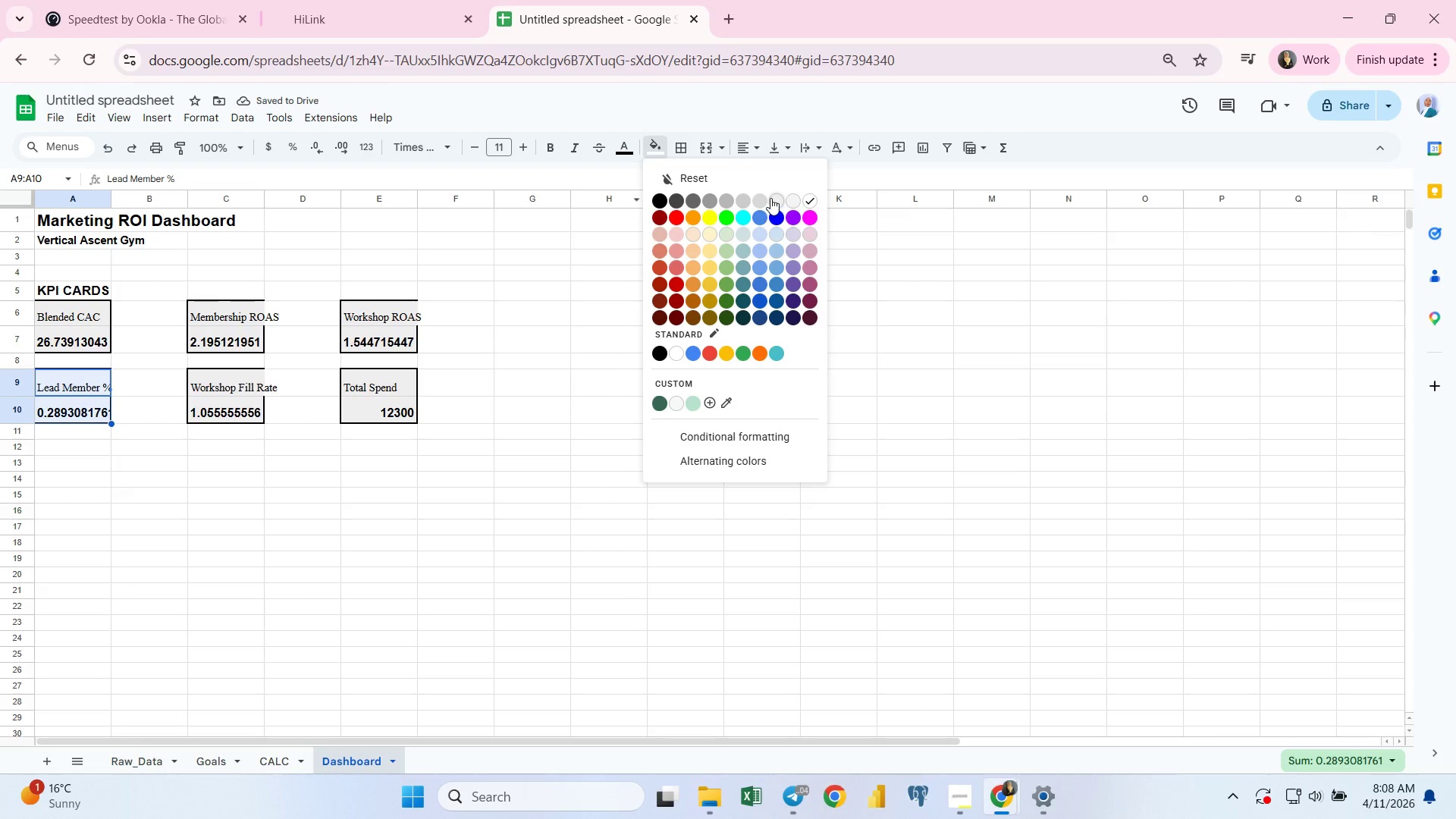 
left_click([777, 199])
 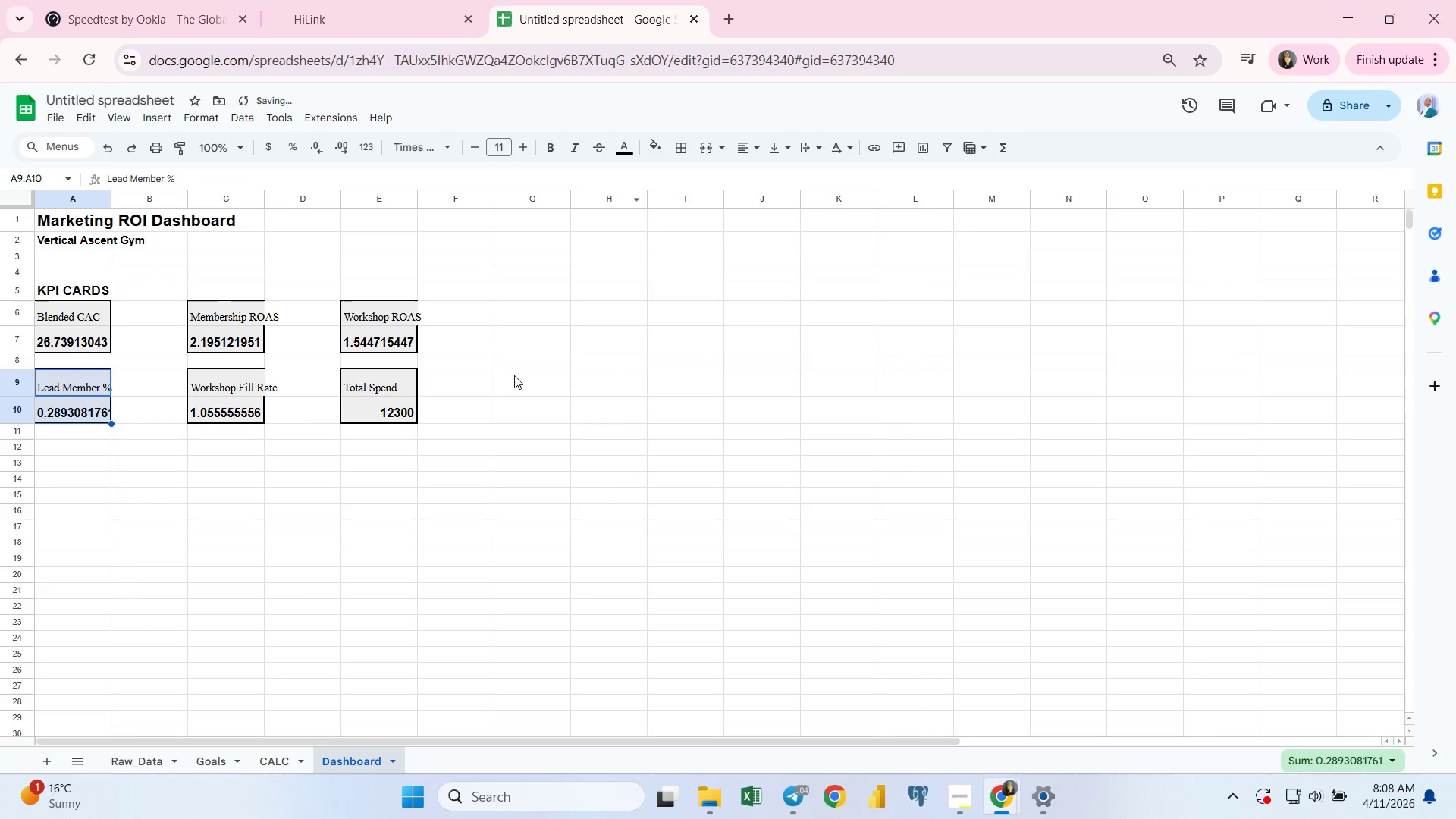 
left_click([514, 375])
 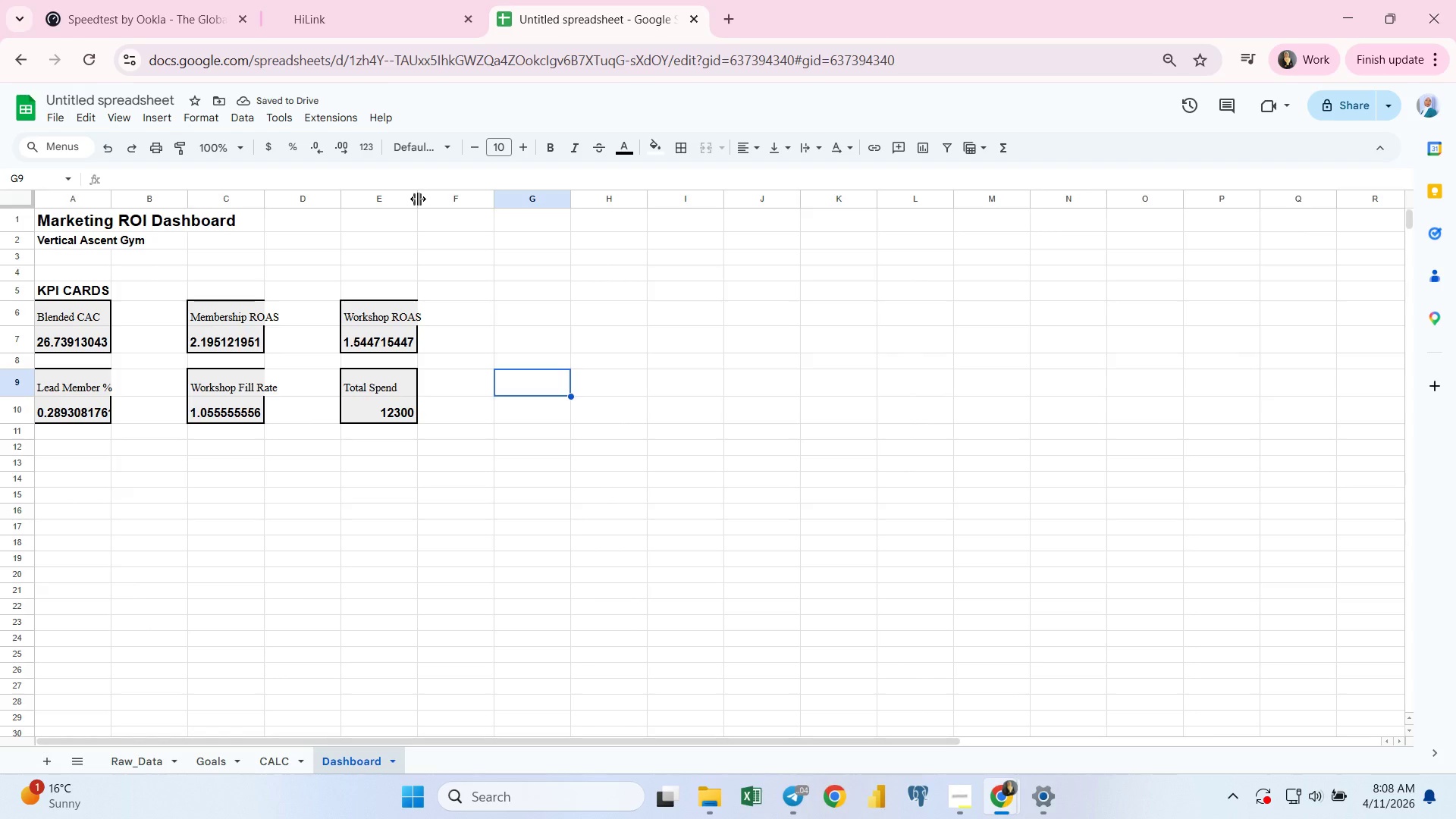 
double_click([418, 199])
 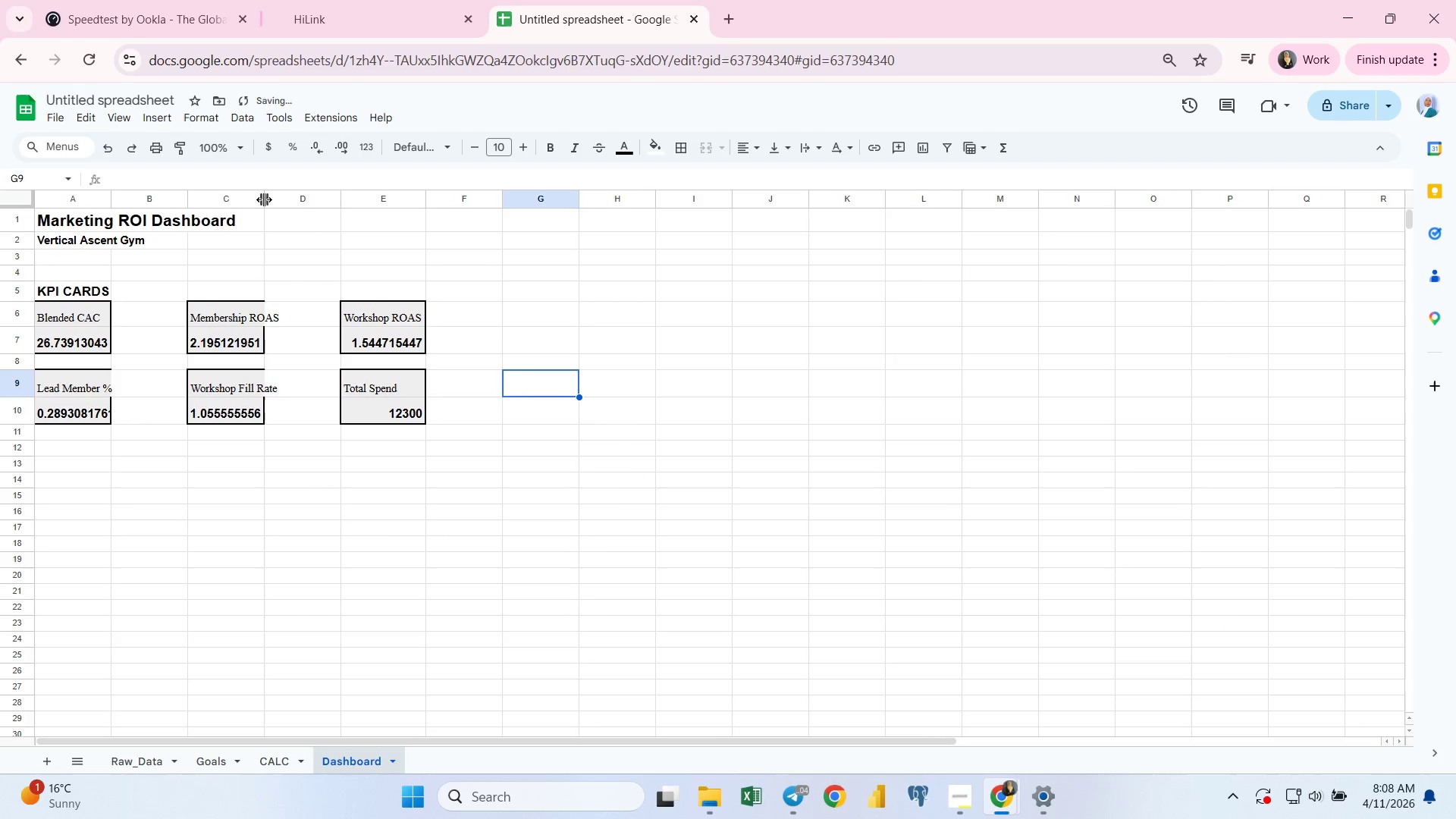 
double_click([264, 198])
 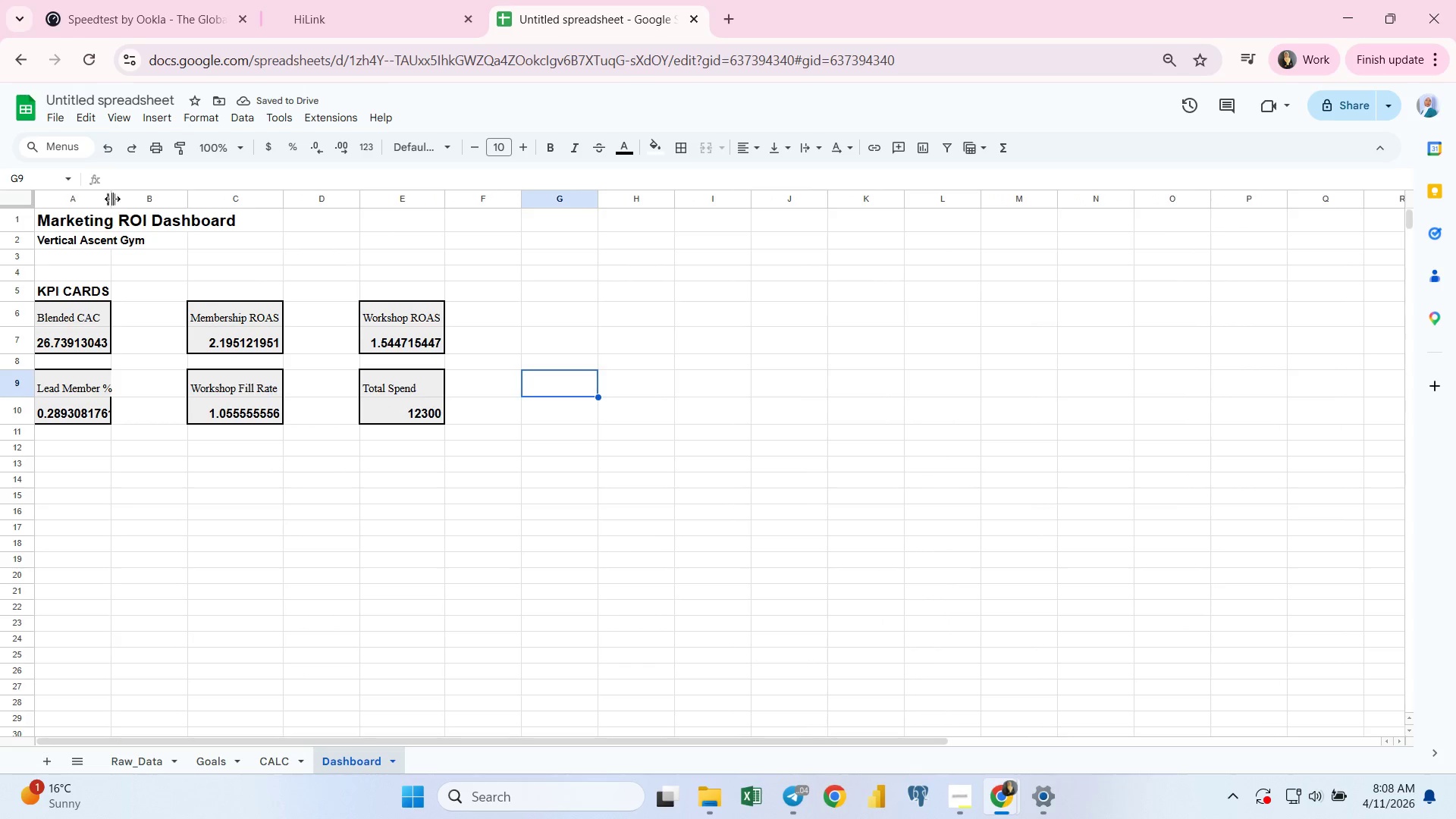 
double_click([110, 196])
 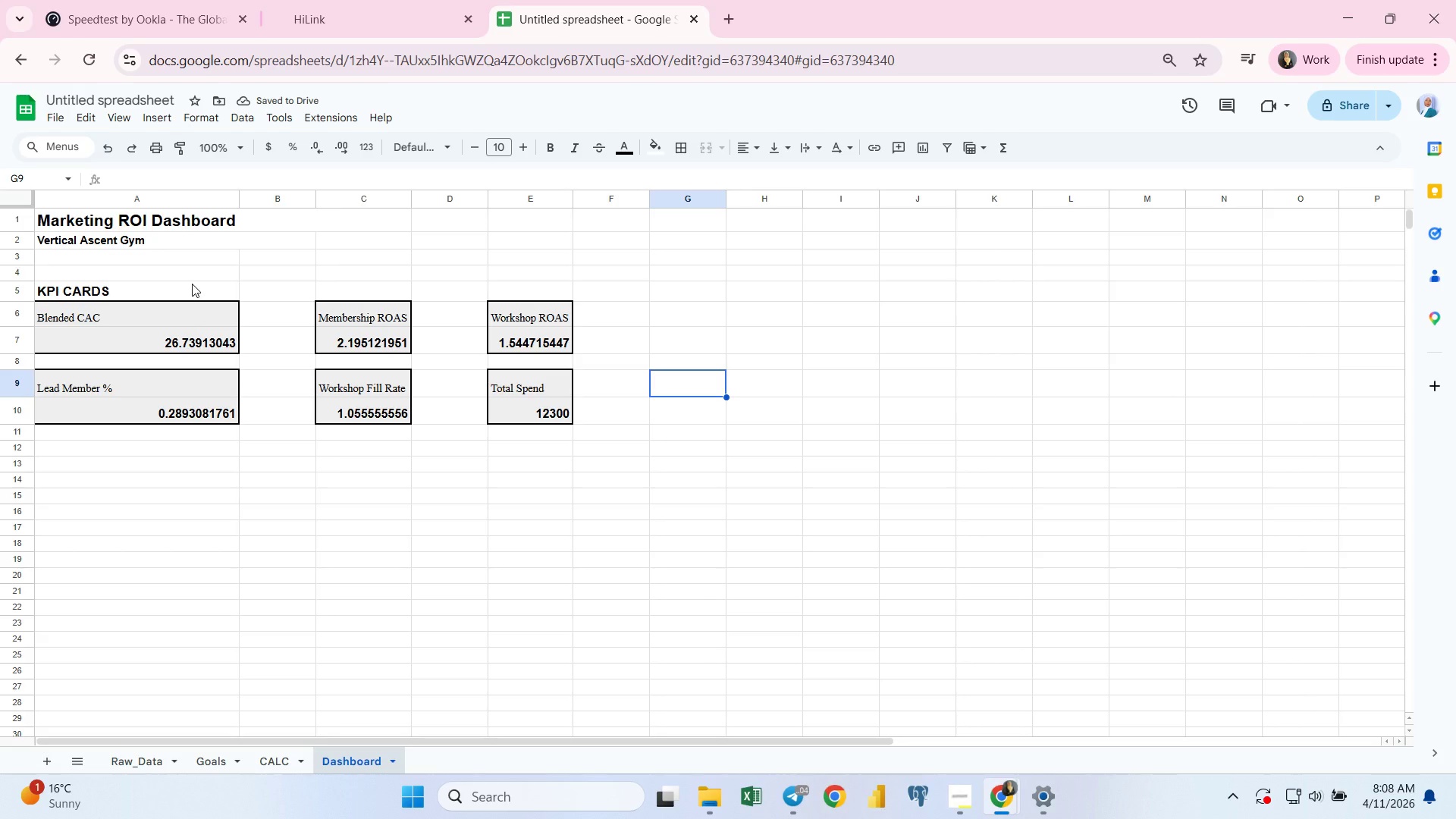 
wait(6.8)
 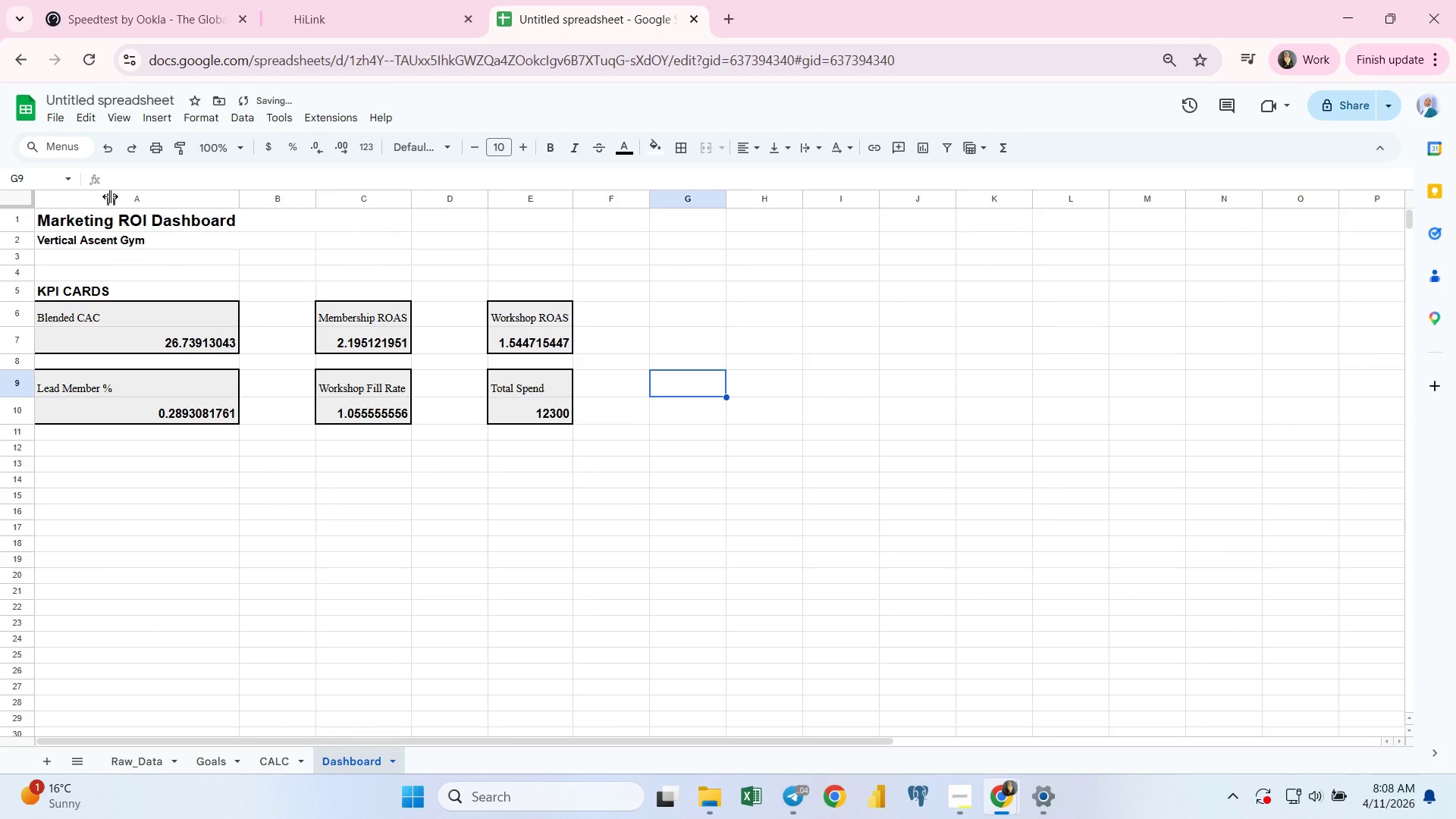 
left_click([164, 313])
 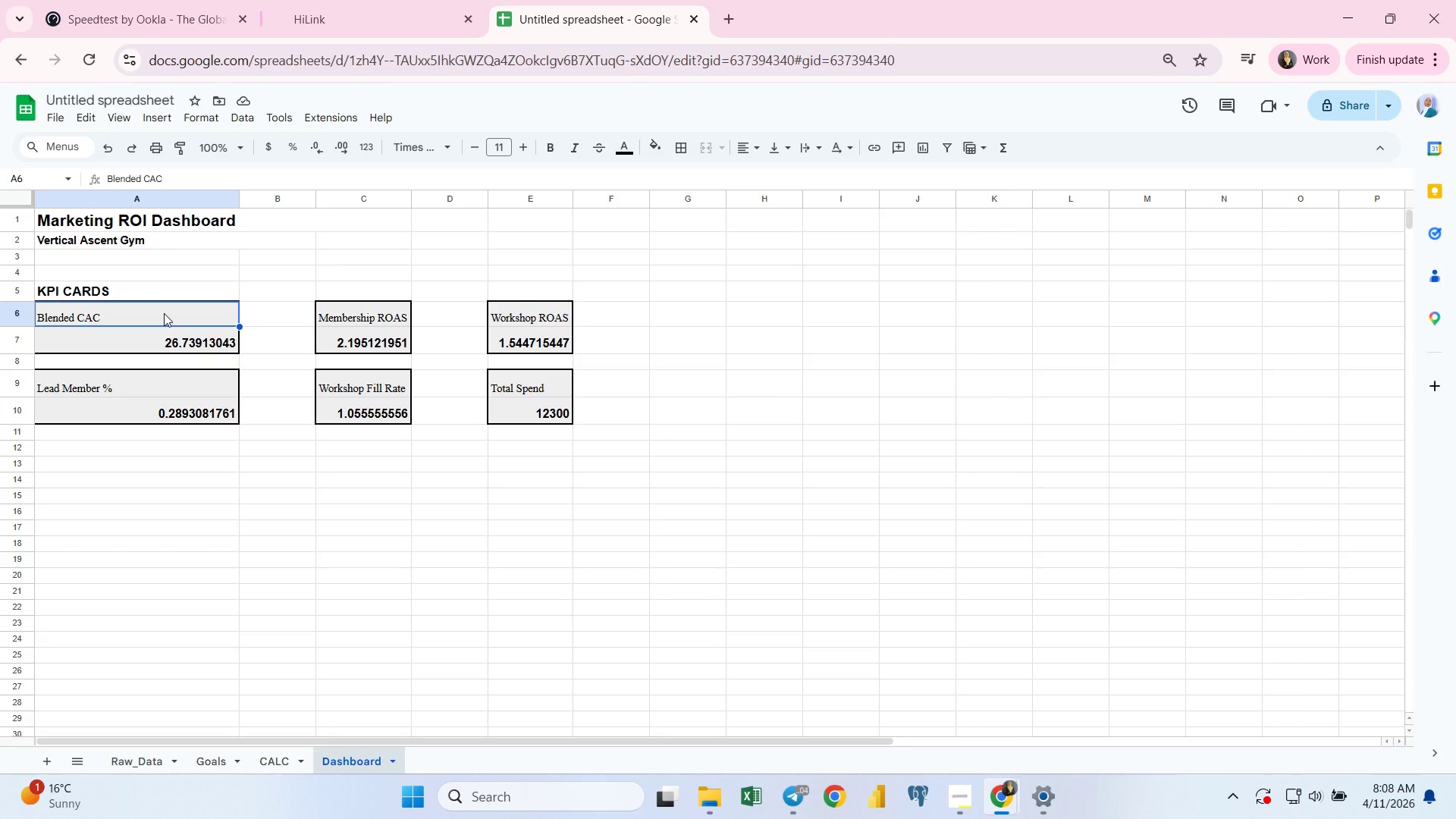 
key(Shift+ArrowRight)
 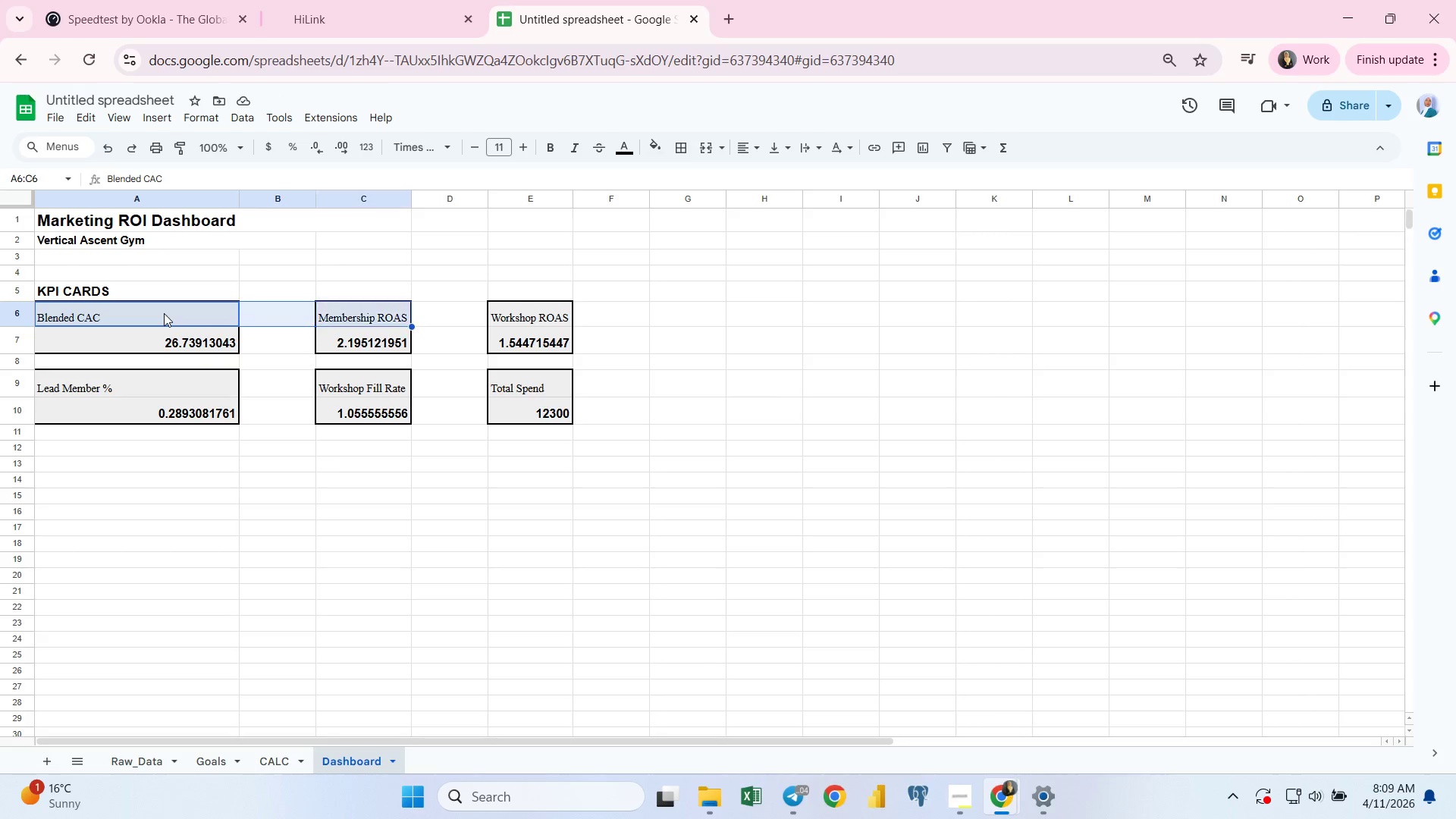 
key(Shift+ArrowRight)
 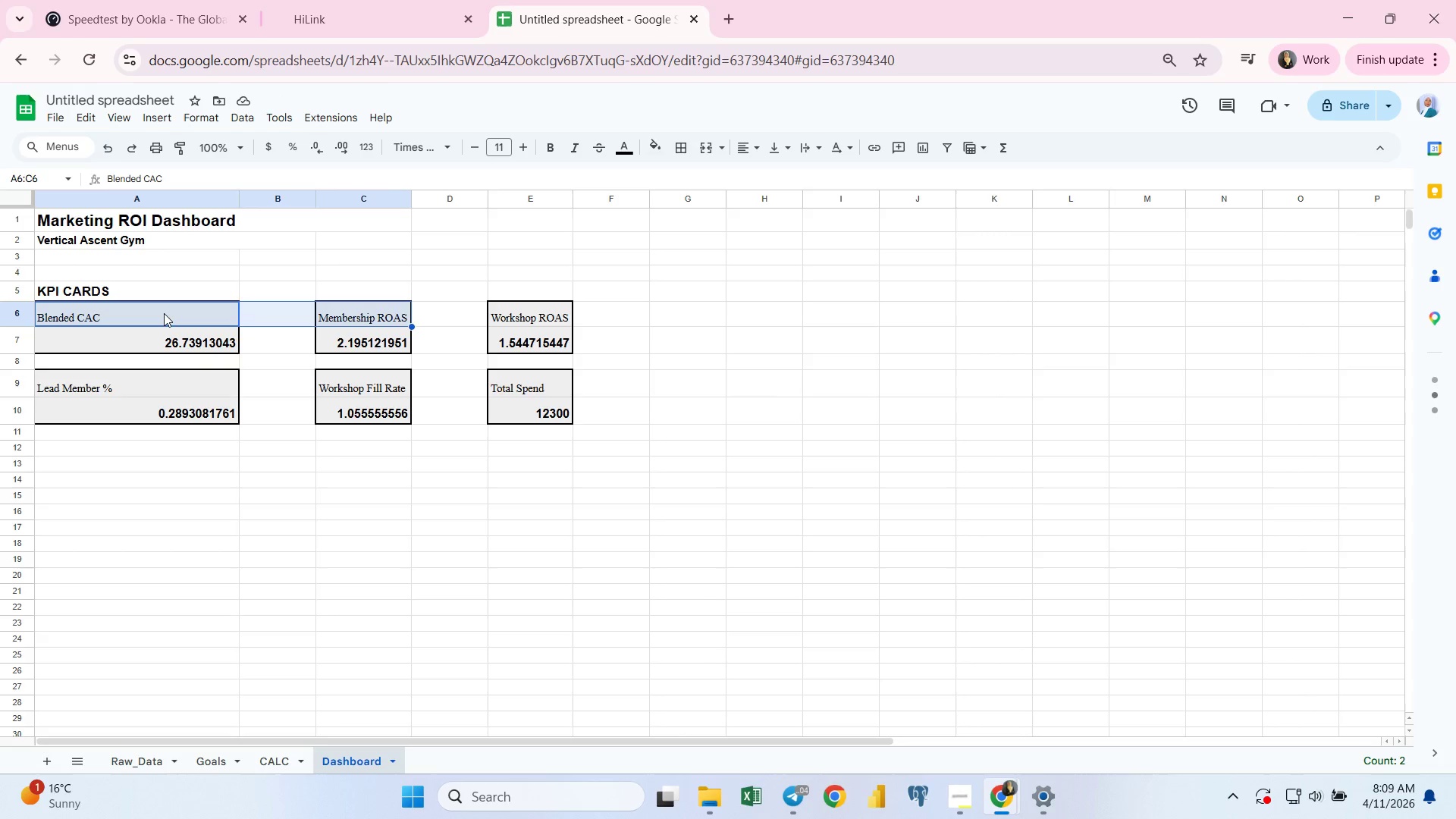 
key(Shift+ArrowRight)
 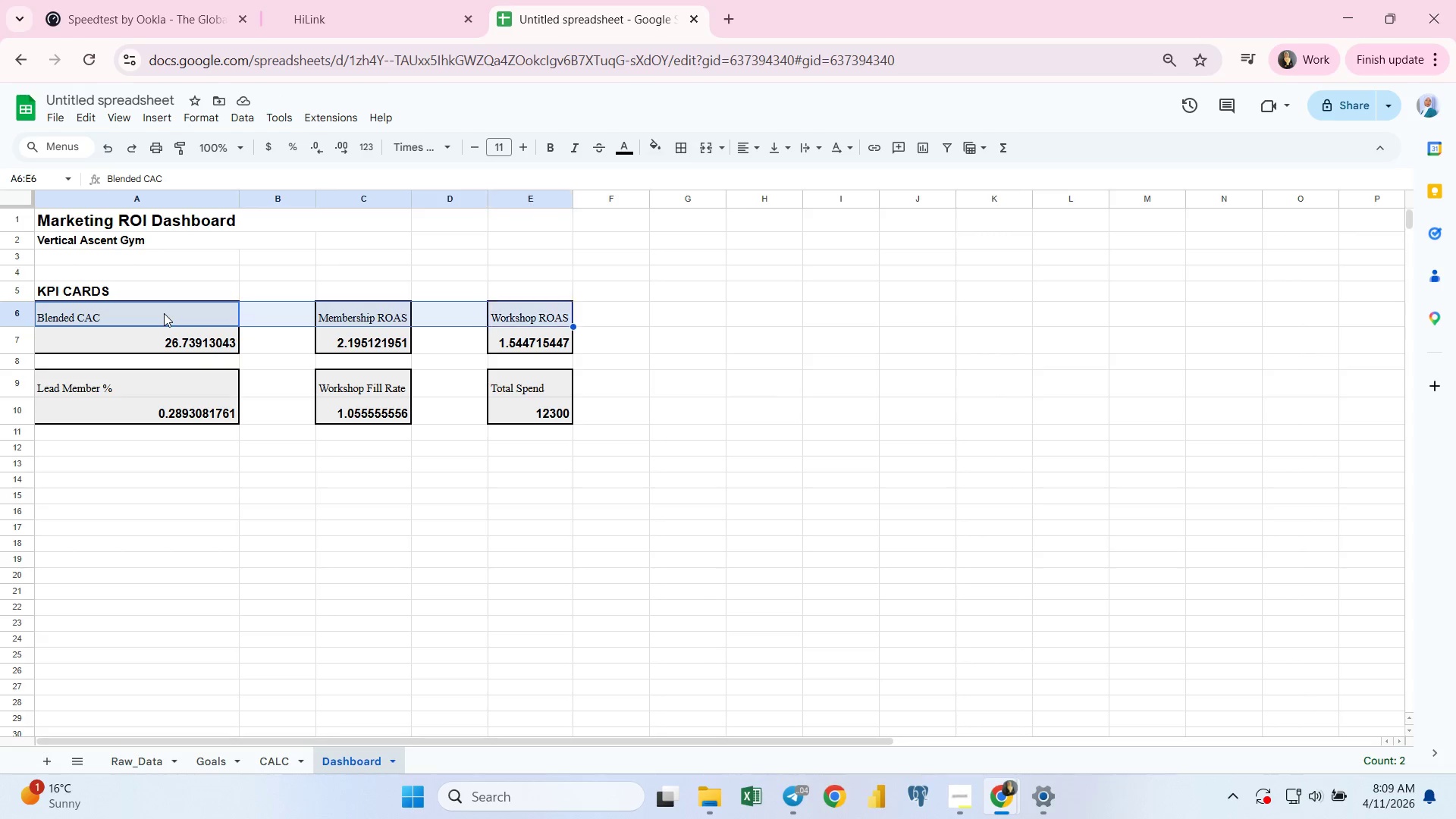 
key(Shift+ArrowRight)
 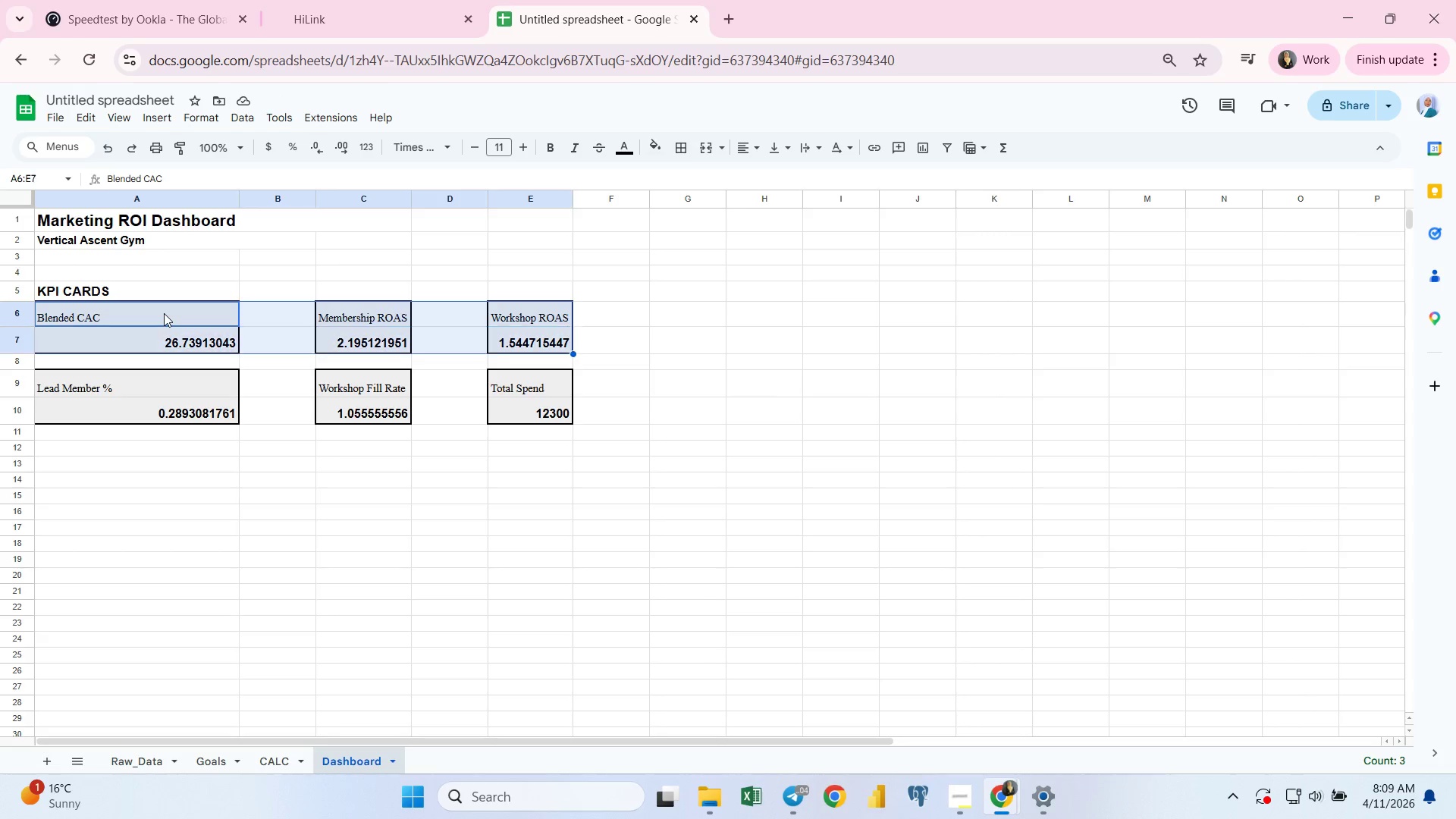 
key(Shift+ArrowDown)
 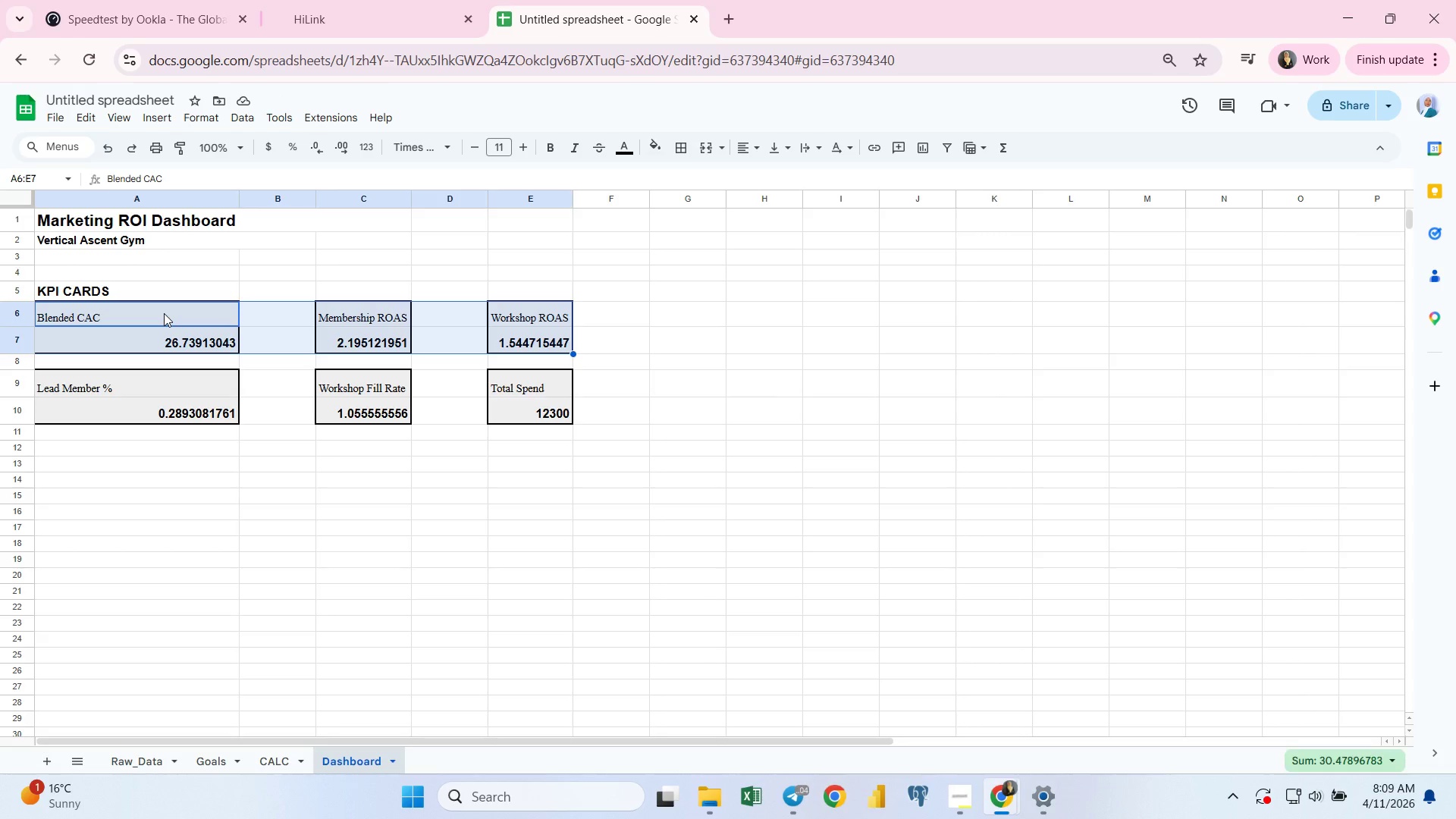 
key(Shift+ArrowDown)
 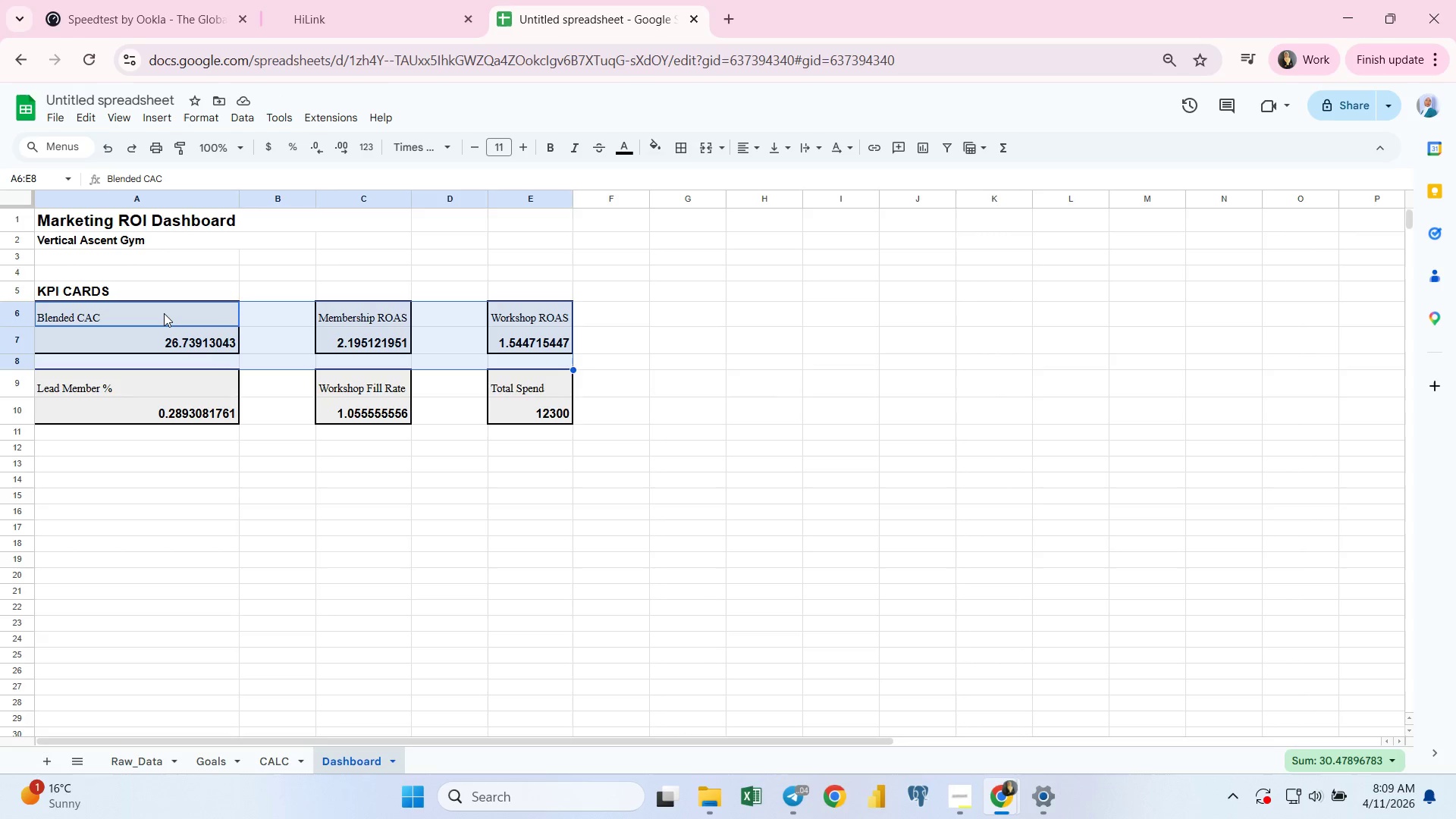 
key(Shift+ArrowDown)
 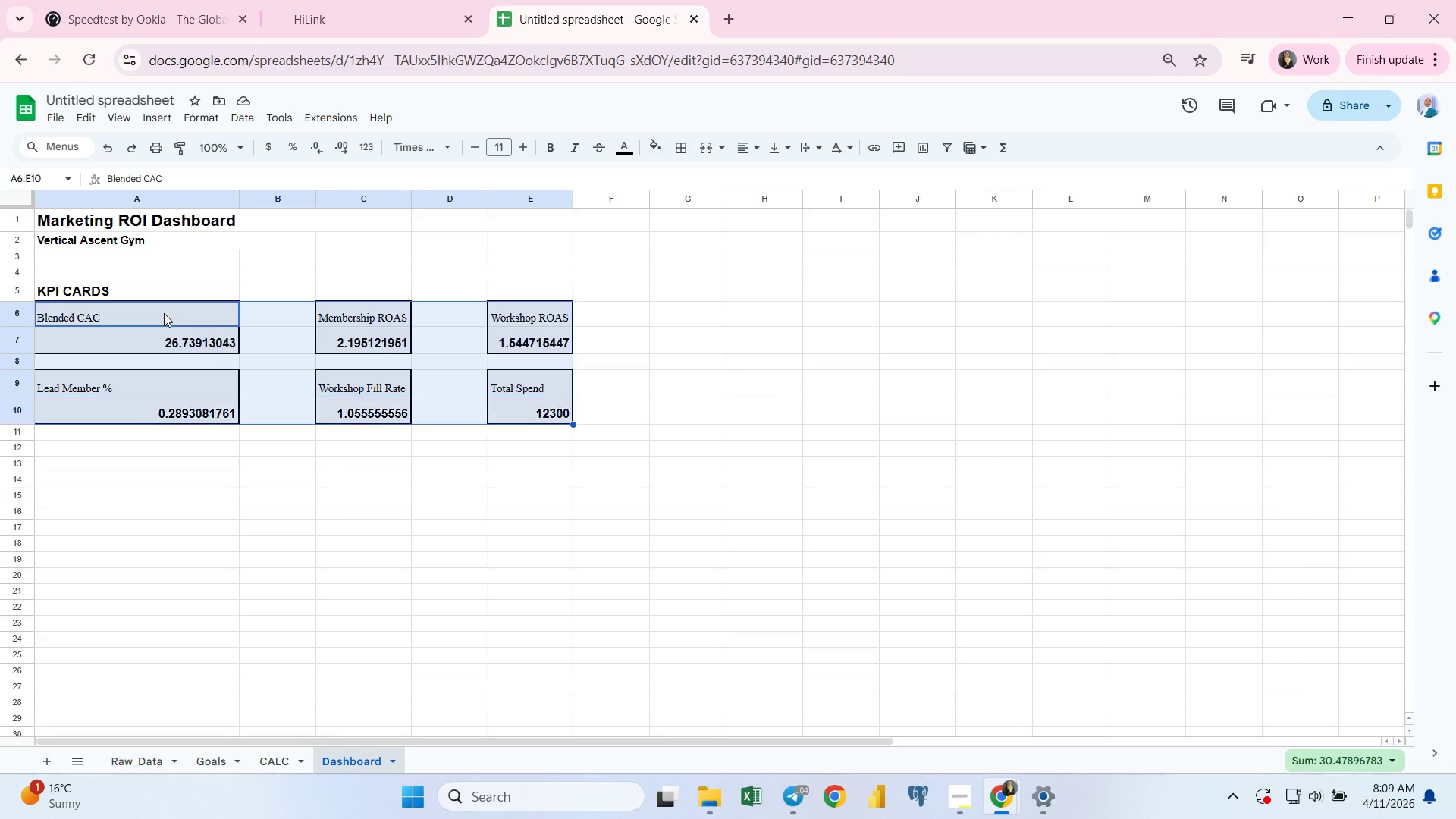 
key(Shift+ArrowDown)
 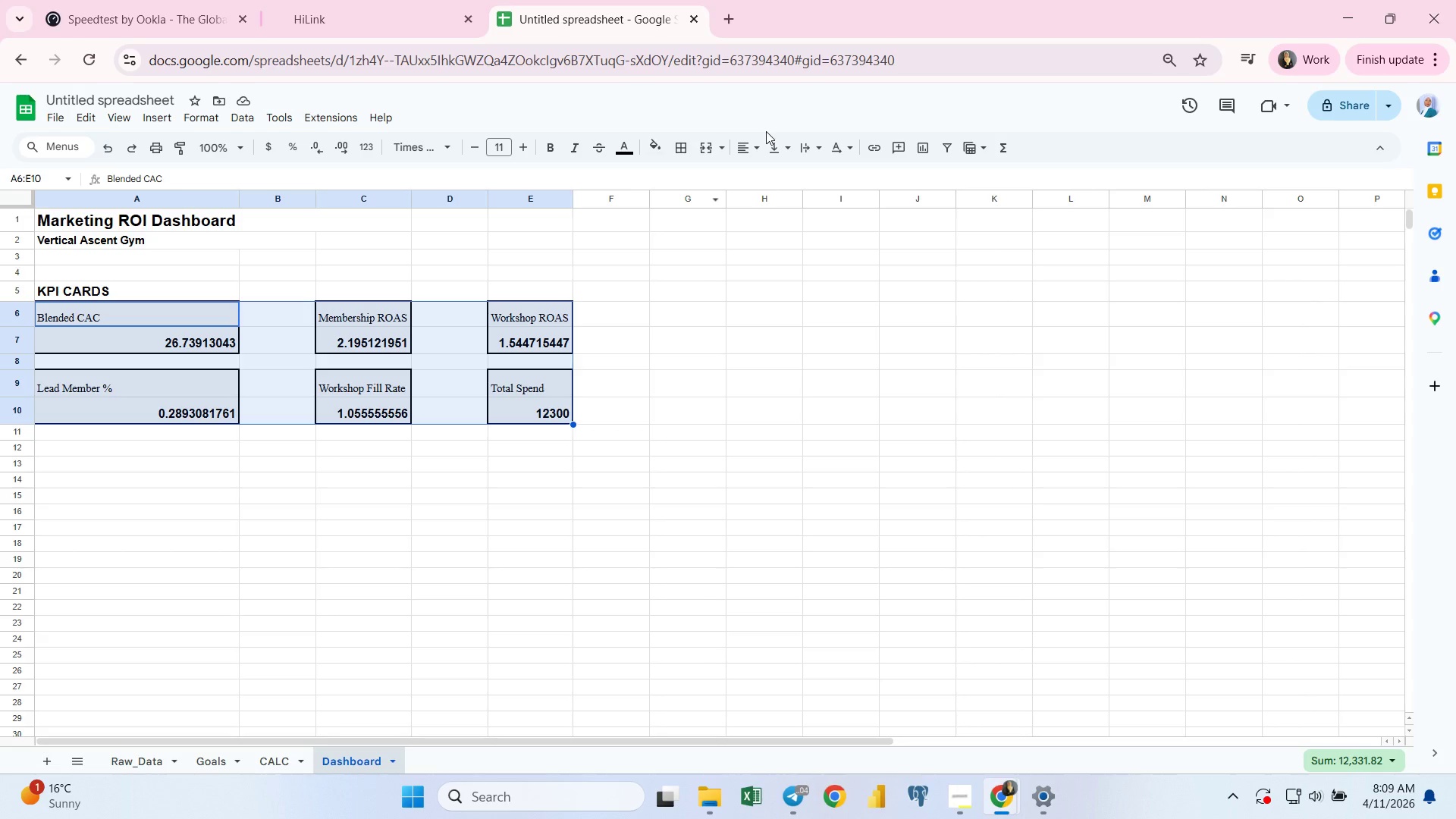 
left_click([755, 144])
 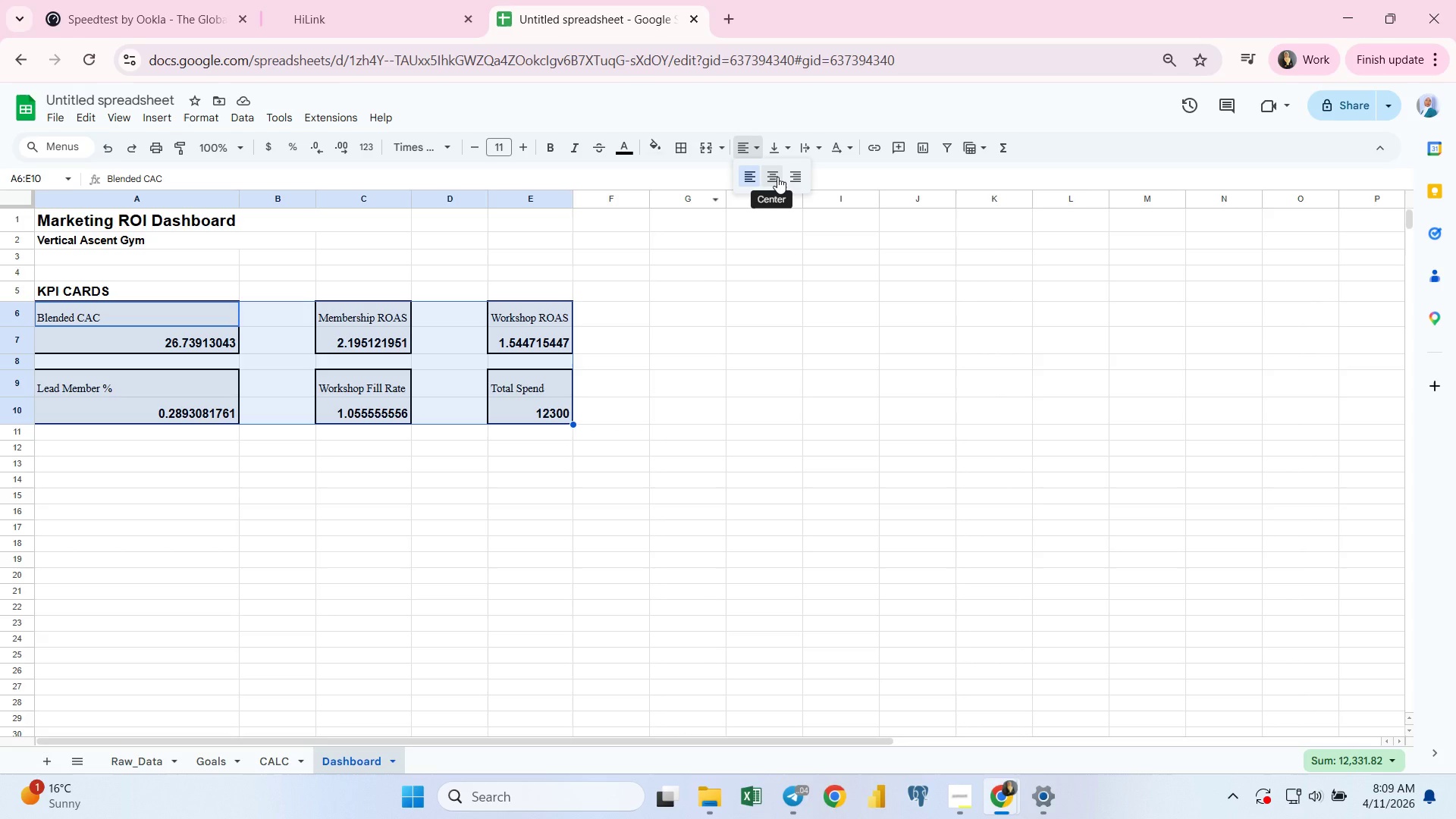 
left_click([777, 177])
 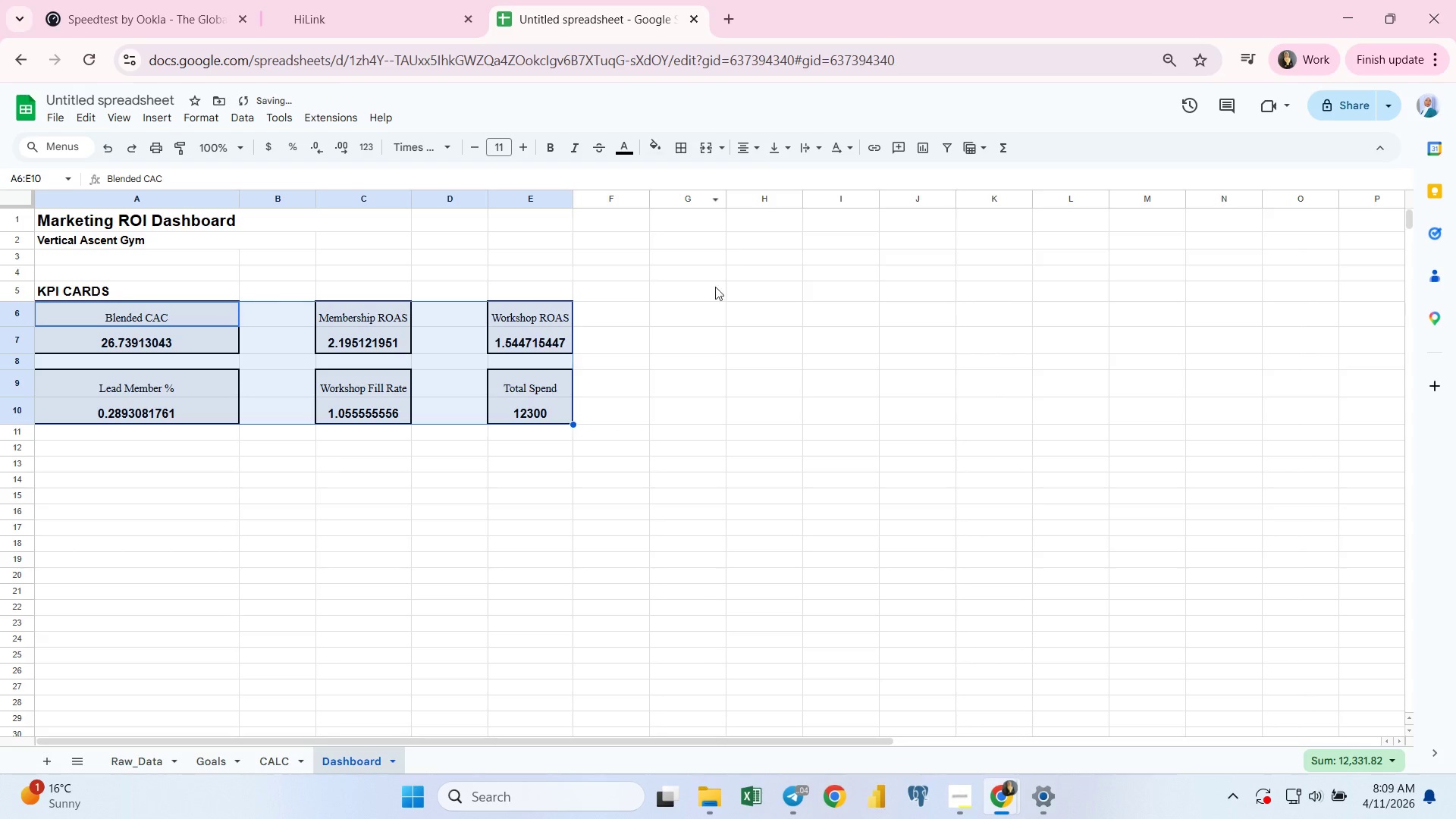 
left_click([709, 306])
 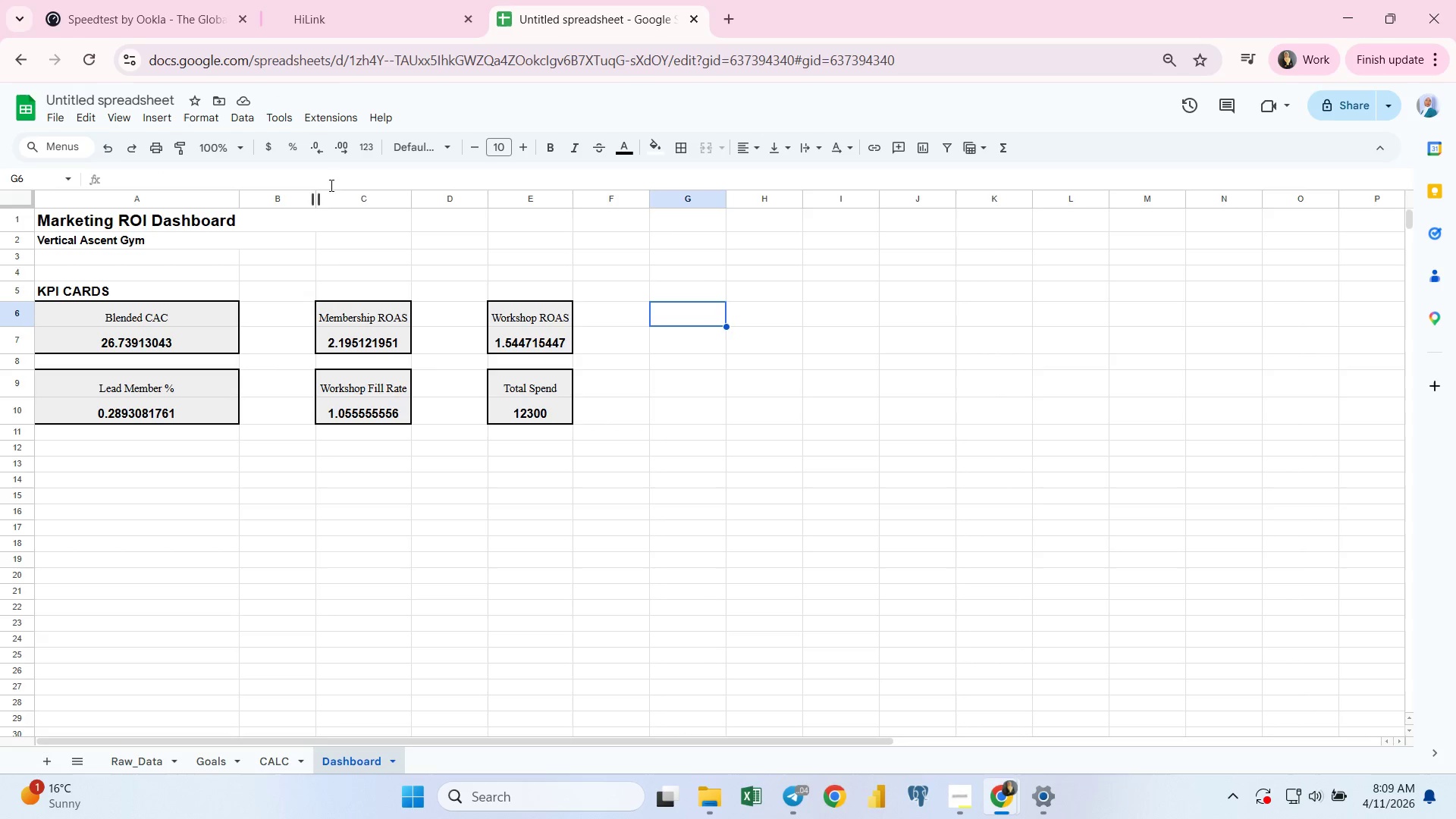 
wait(6.17)
 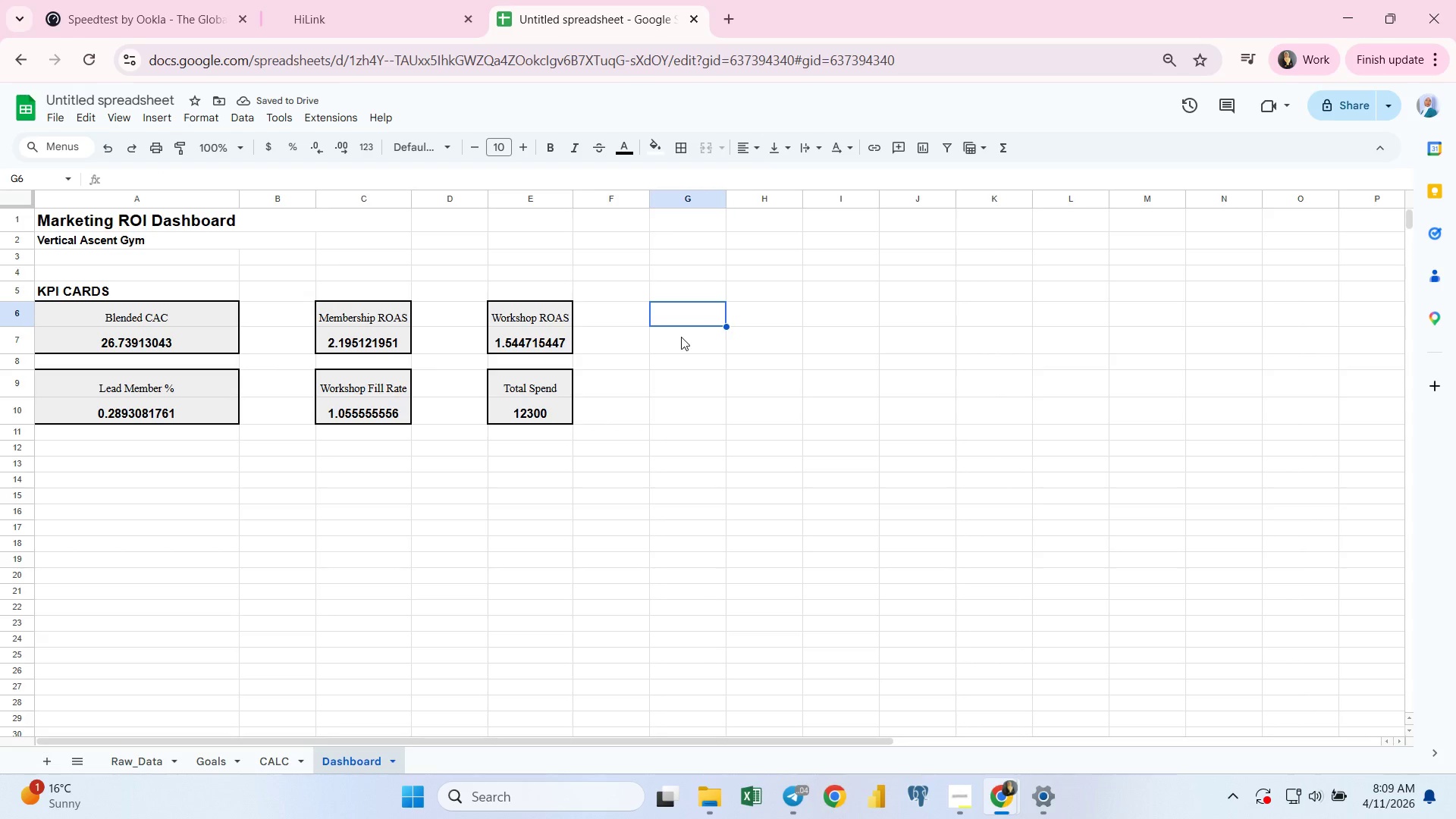 
left_click_drag(start_coordinate=[410, 199], to_coordinate=[444, 200])
 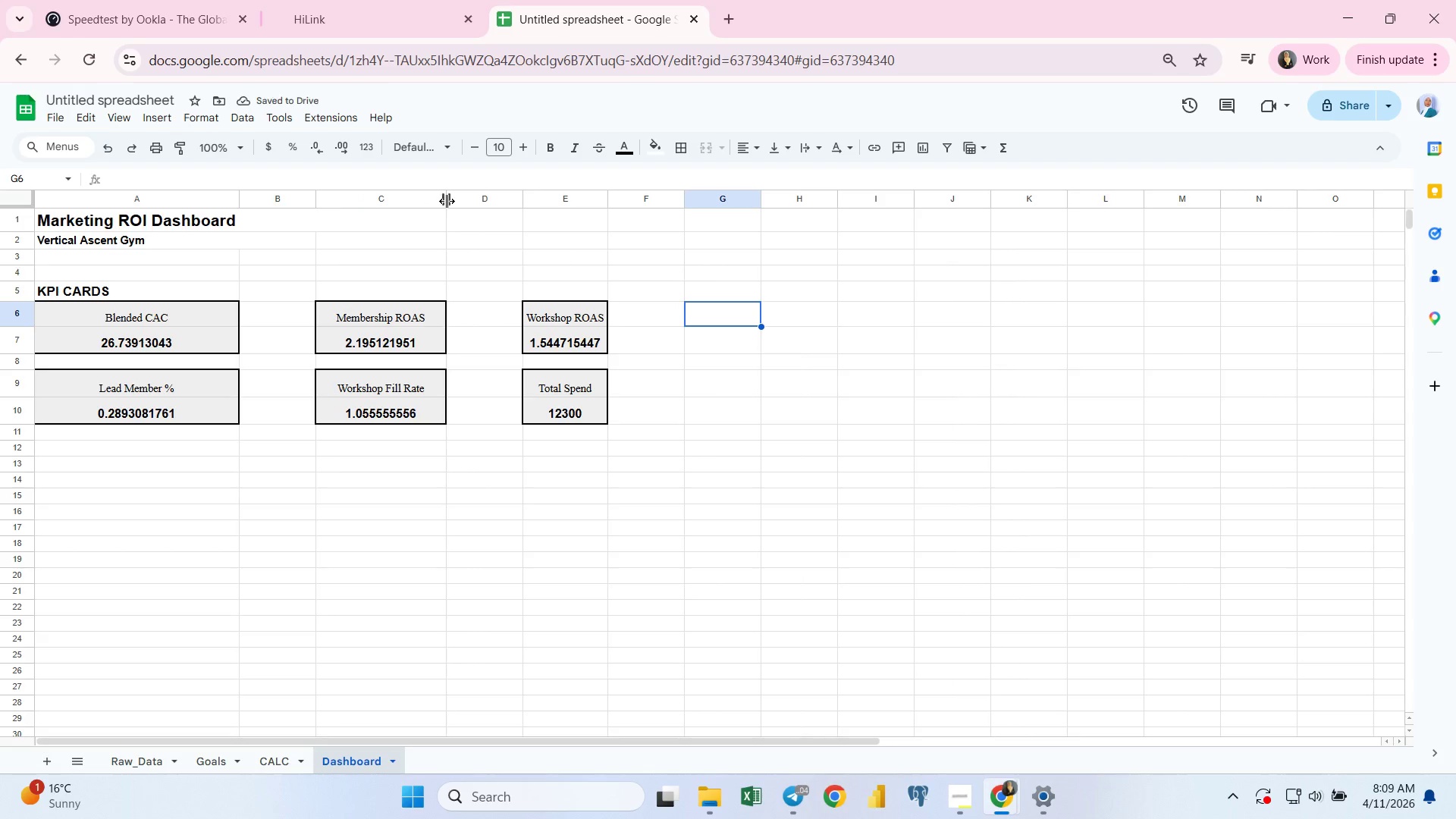 
left_click_drag(start_coordinate=[447, 201], to_coordinate=[472, 201])
 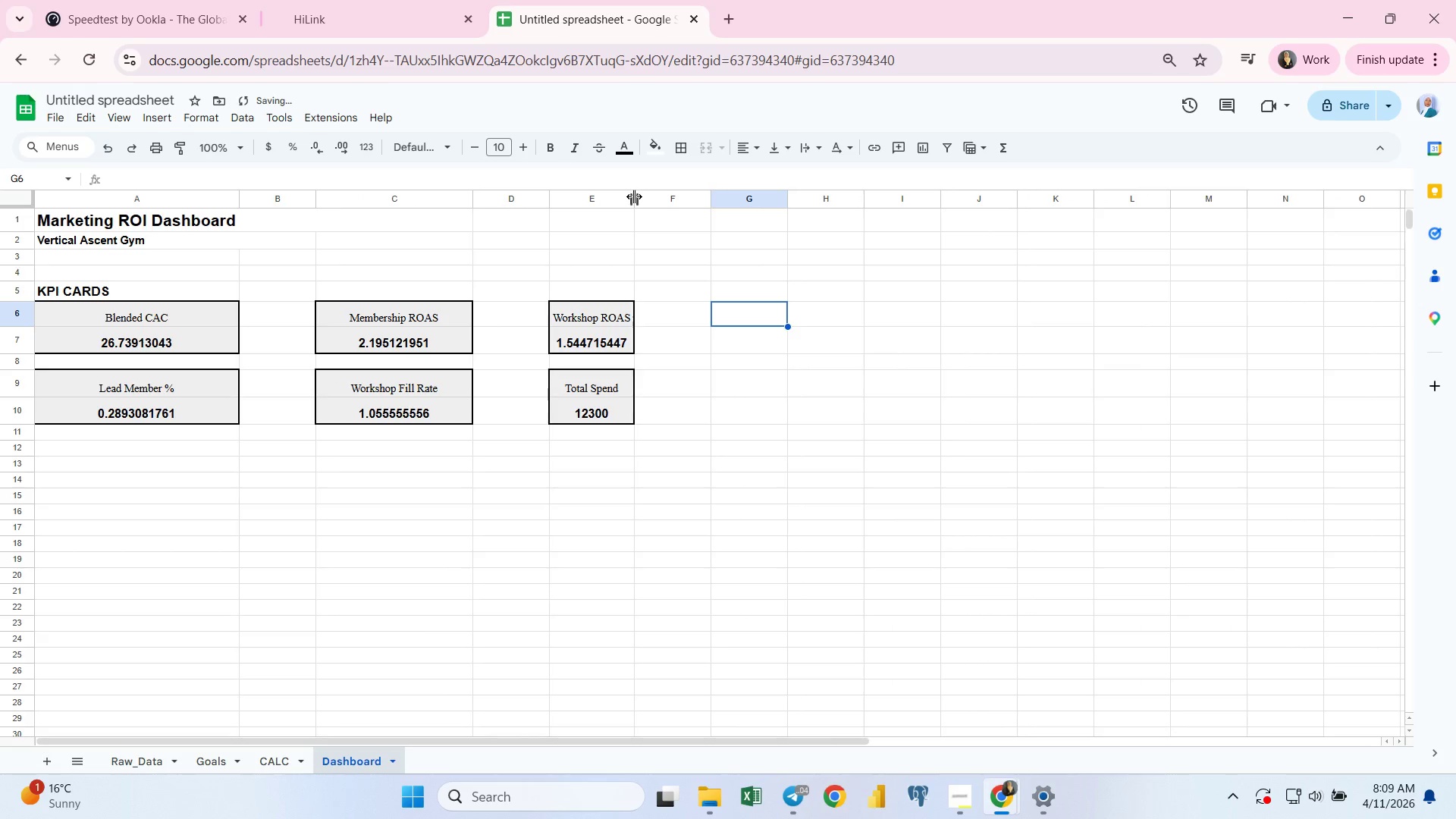 
left_click_drag(start_coordinate=[634, 196], to_coordinate=[704, 198])
 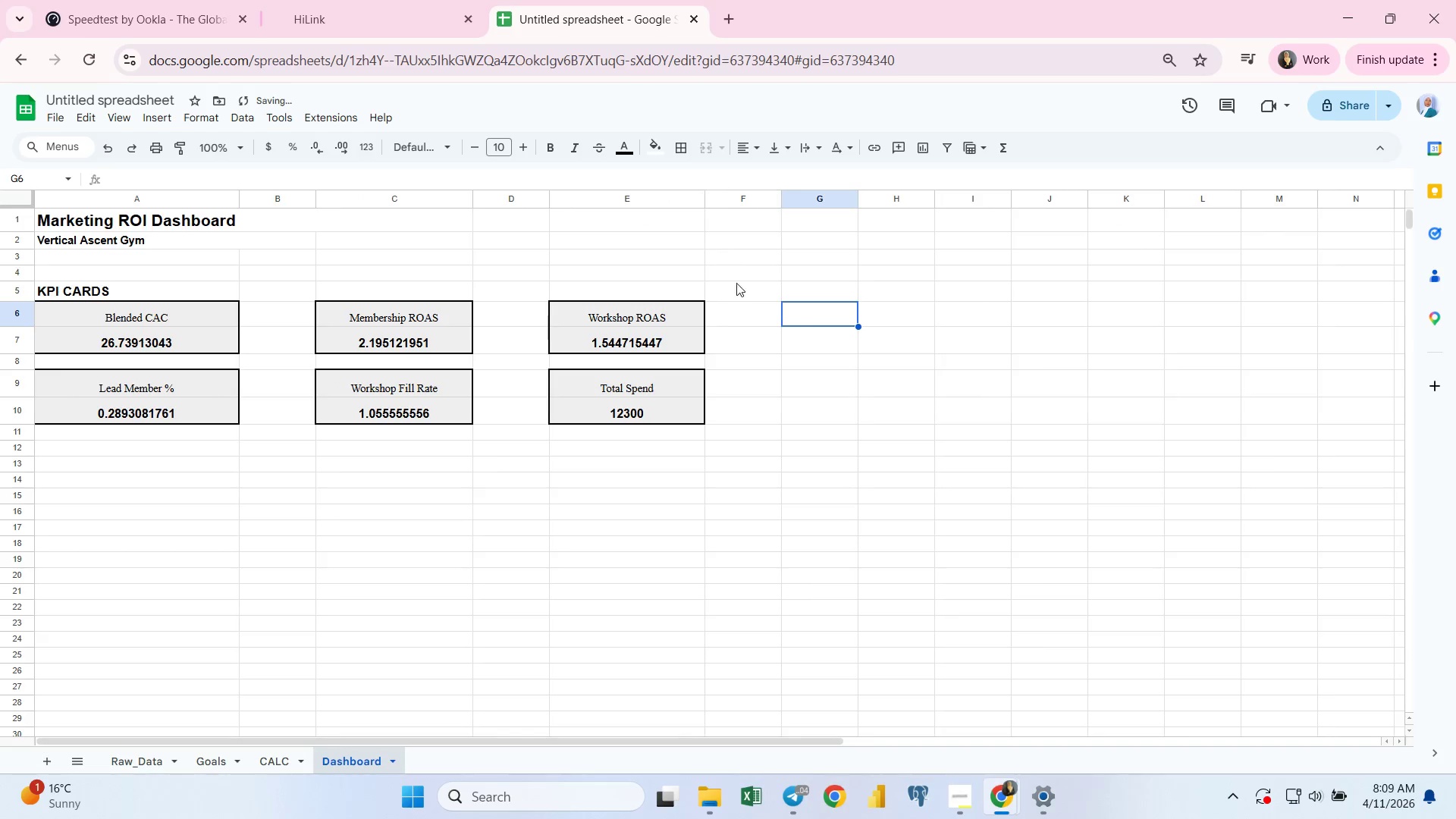 
left_click([767, 343])
 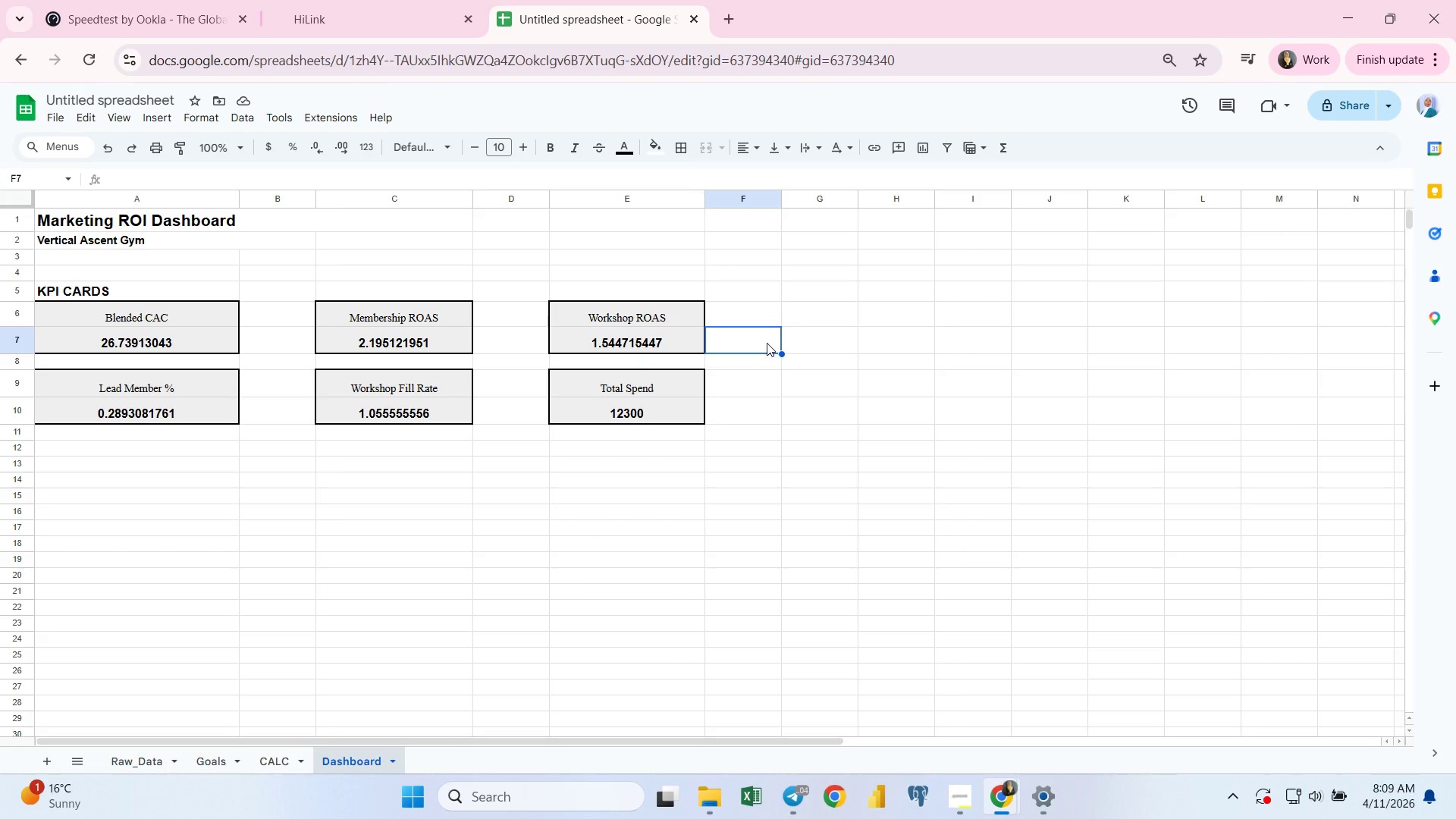 
wait(9.19)
 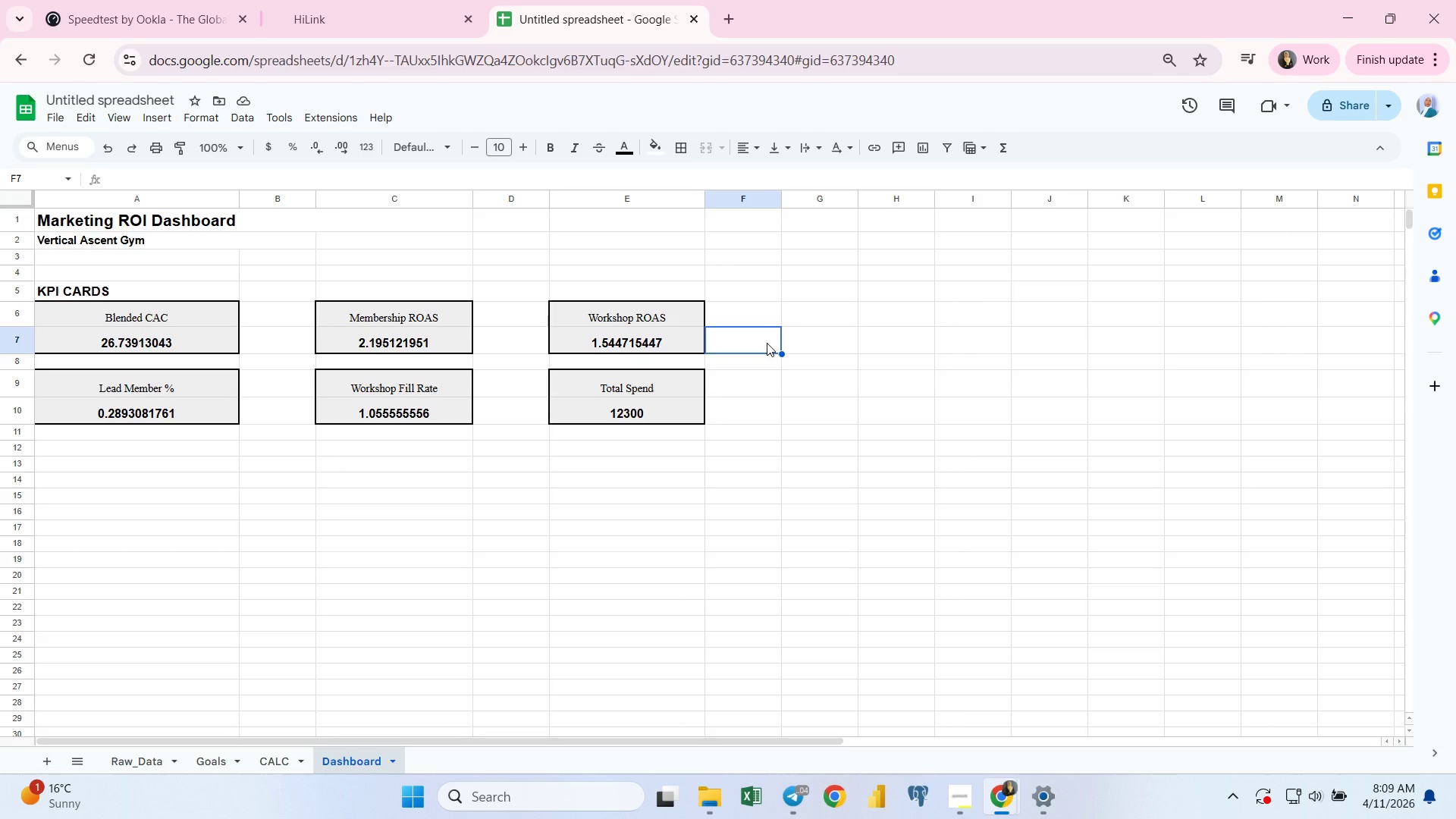 
left_click([355, 244])
 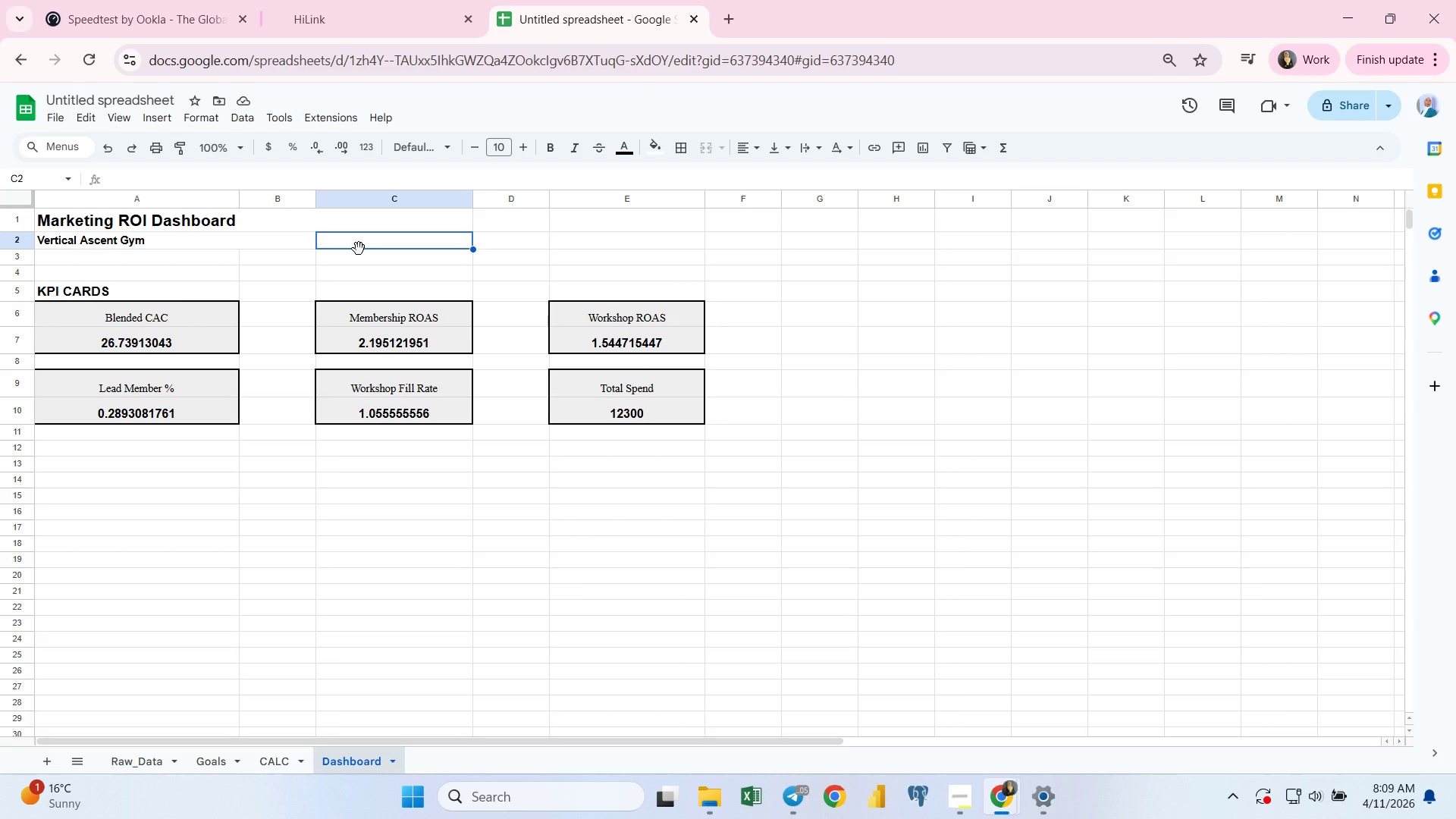 
wait(5.49)
 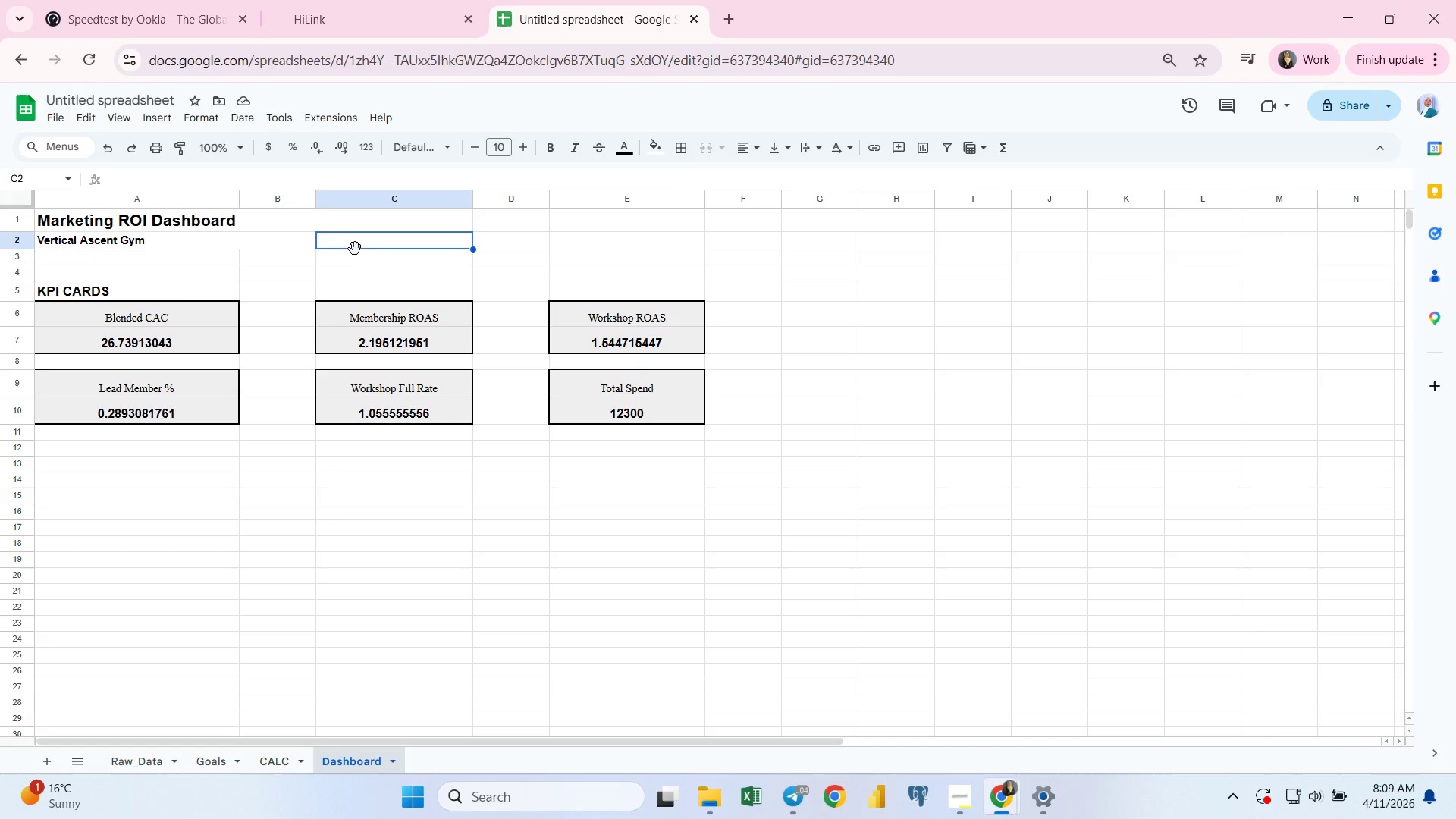 
left_click([502, 239])
 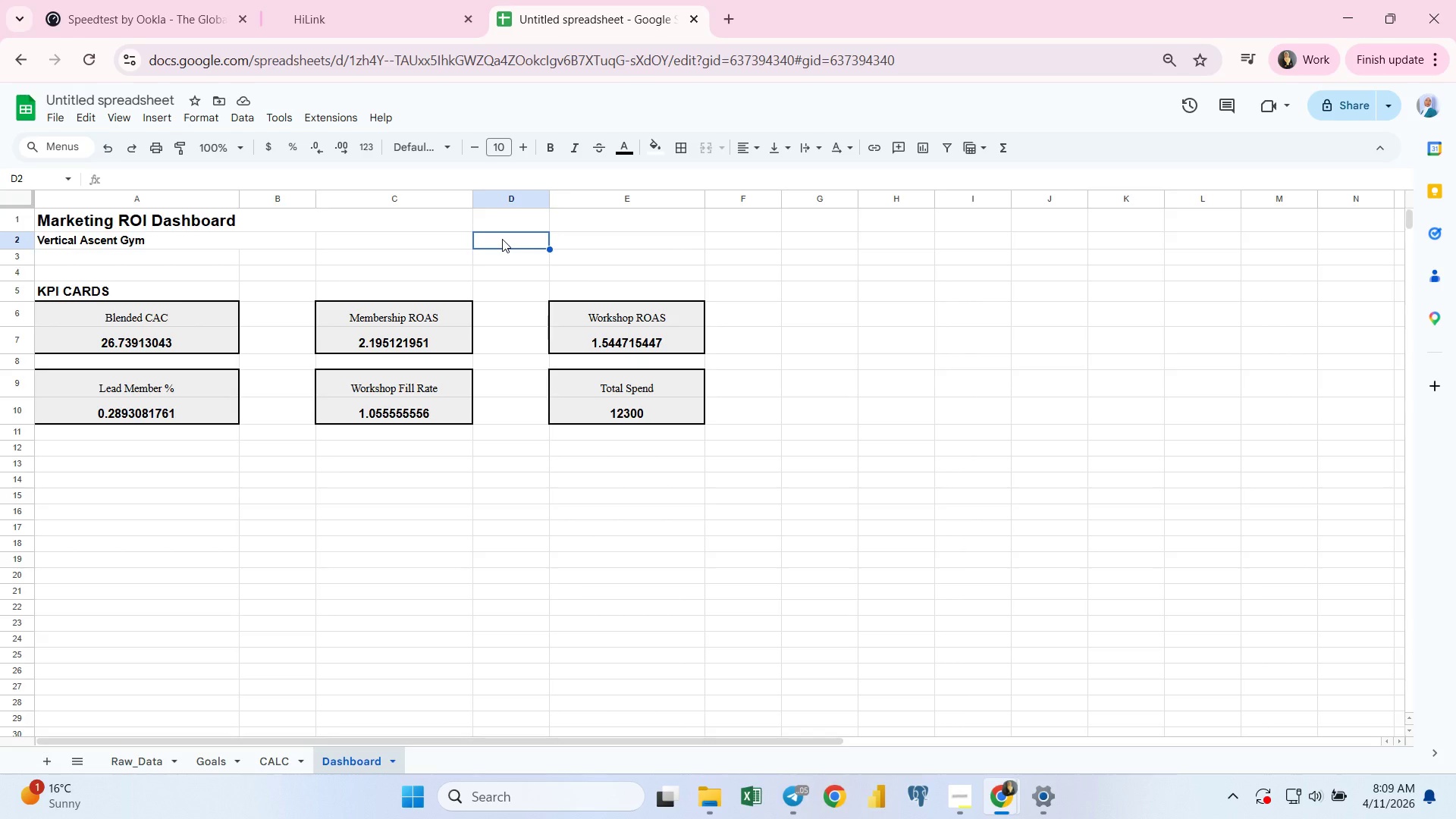 
type(Month Selecter )
 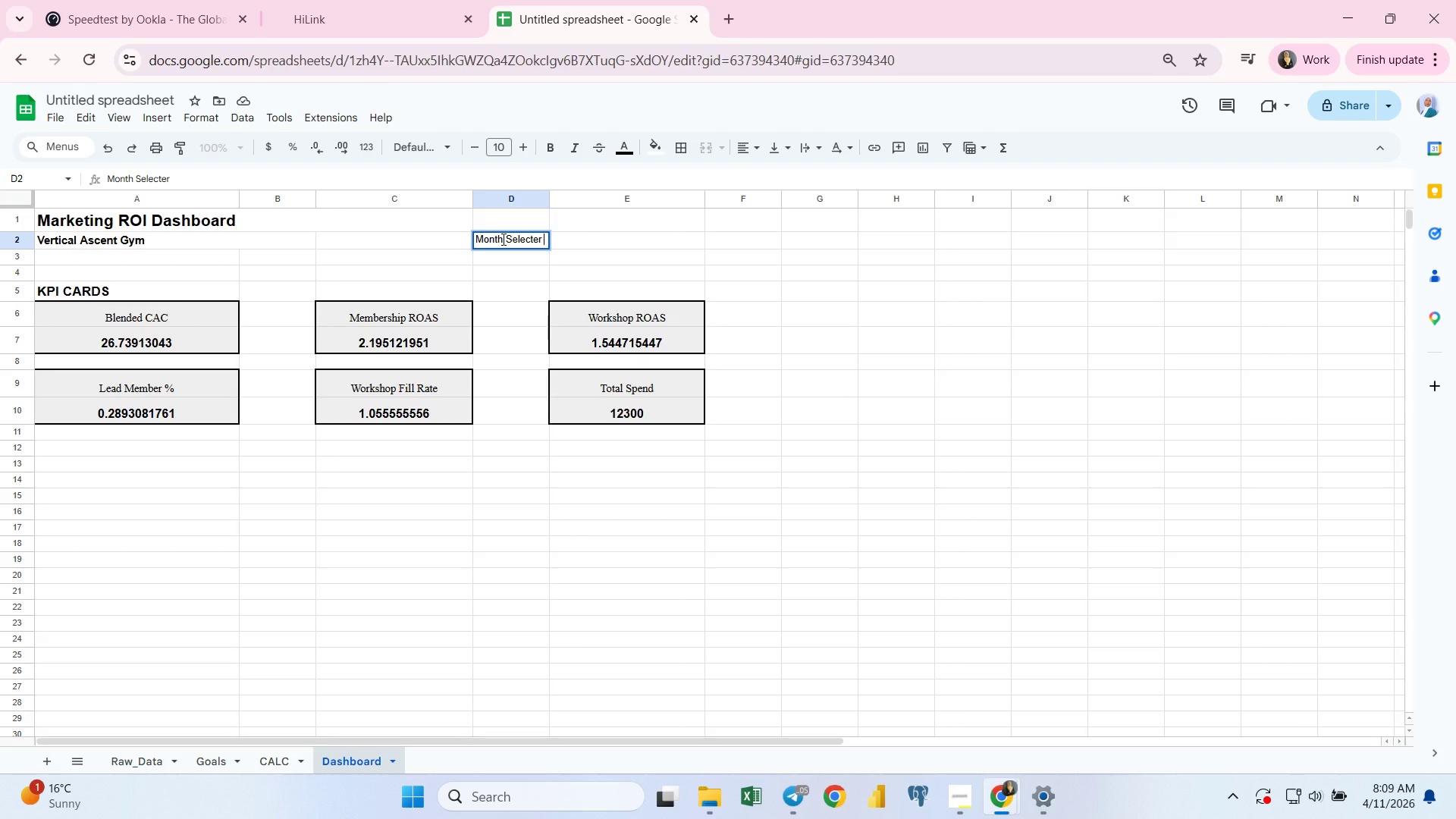 
wait(10.61)
 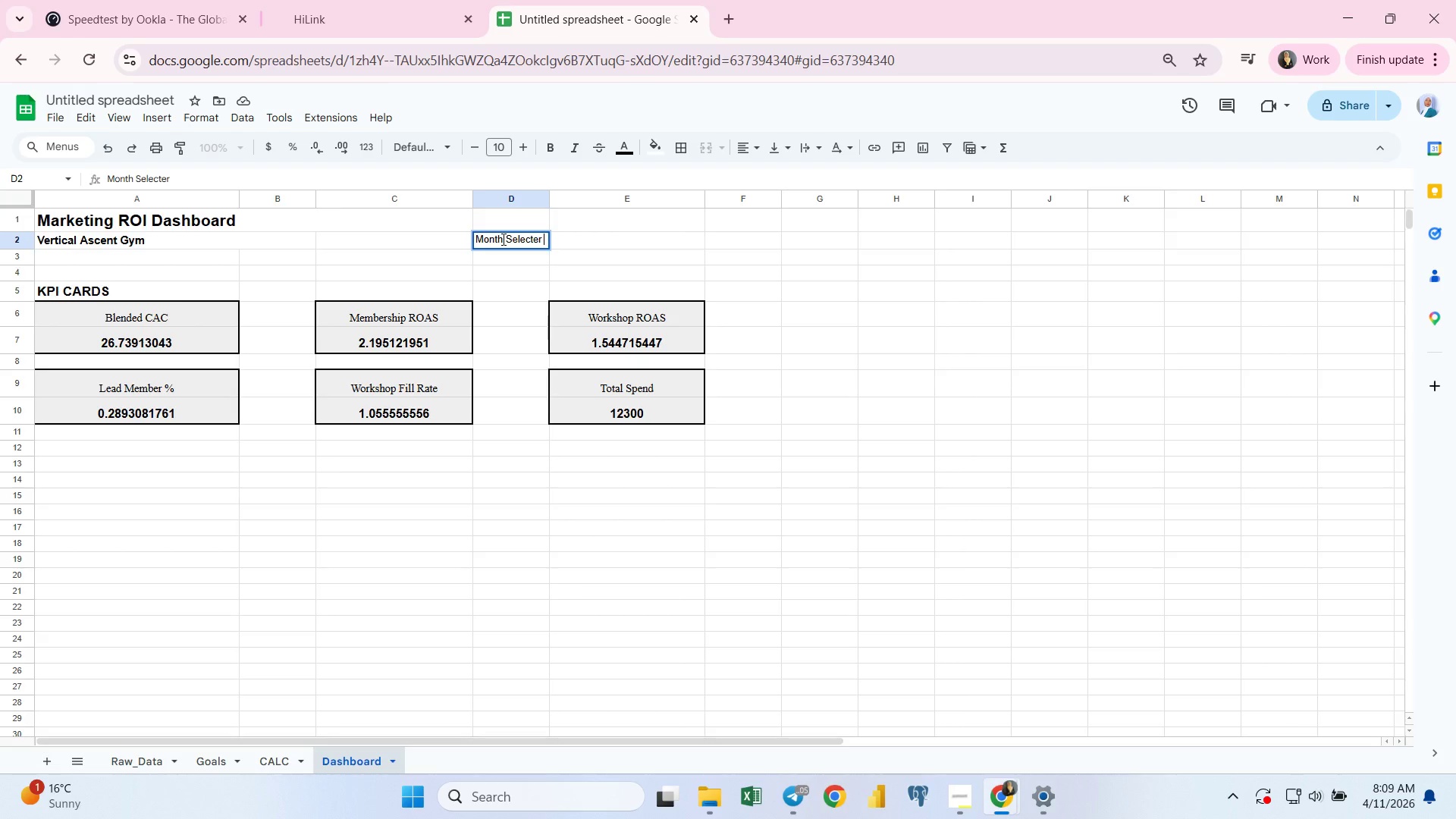 
type(Display)
 